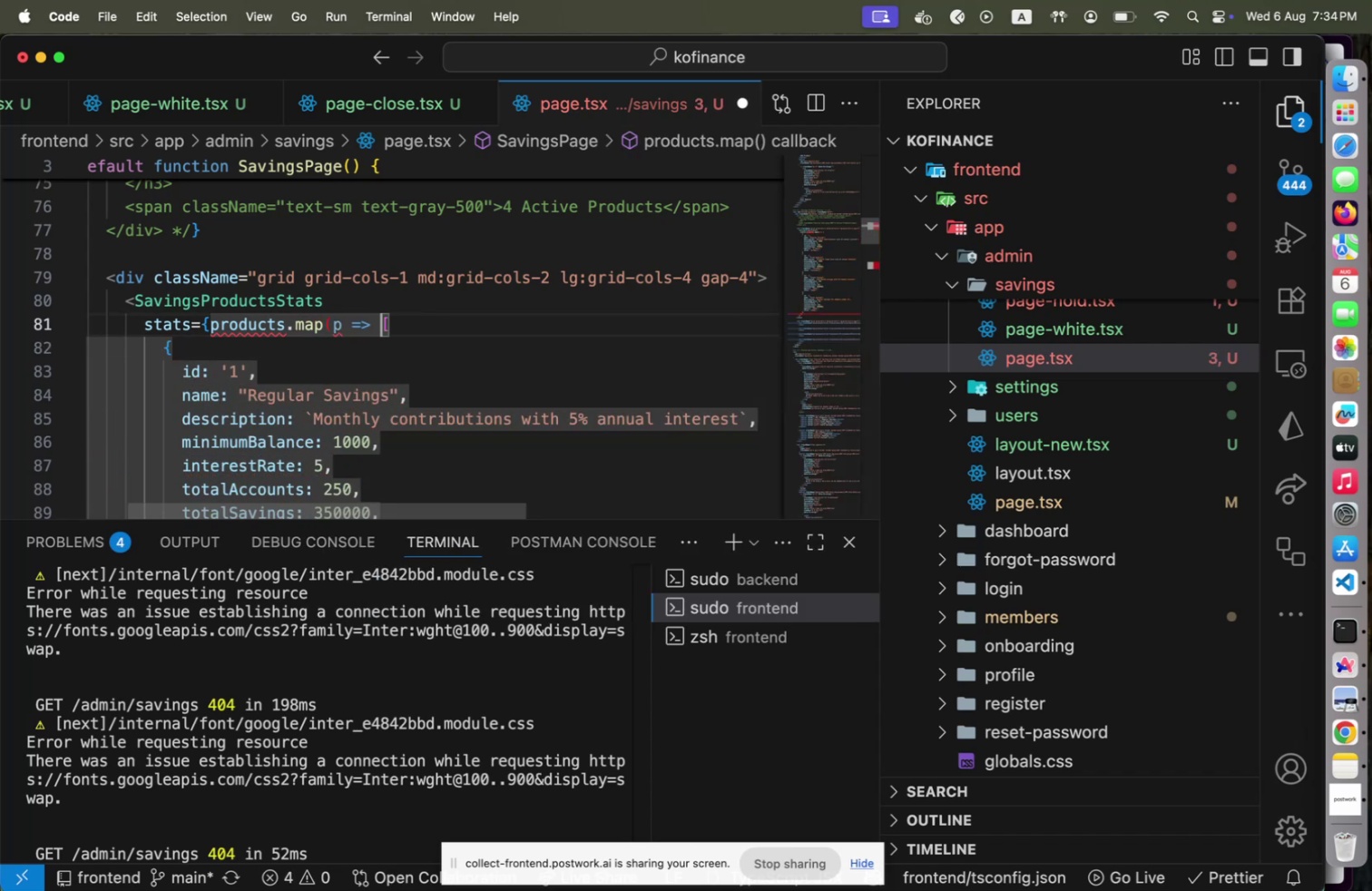 
key(ArrowLeft)
 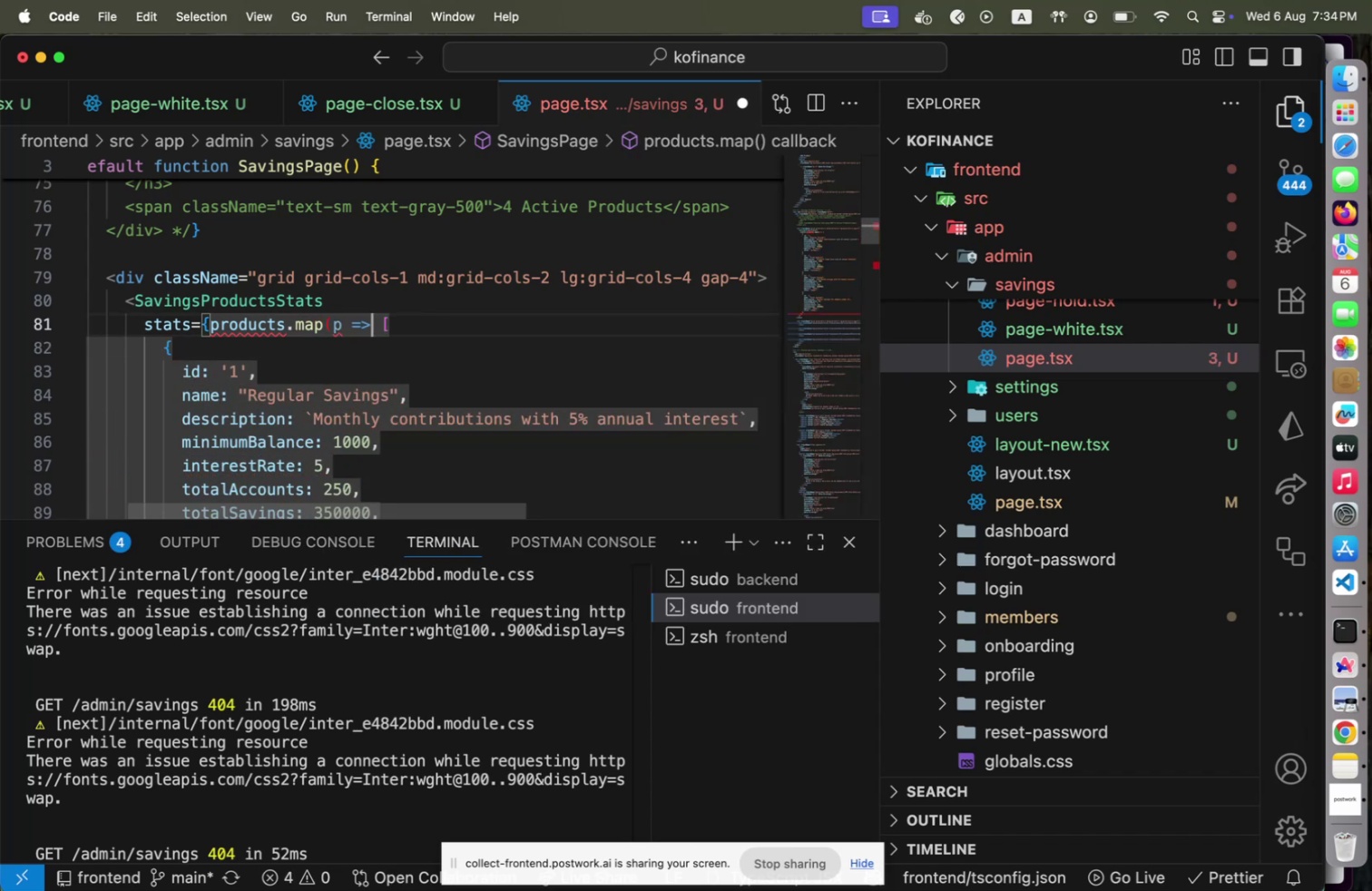 
key(ArrowLeft)
 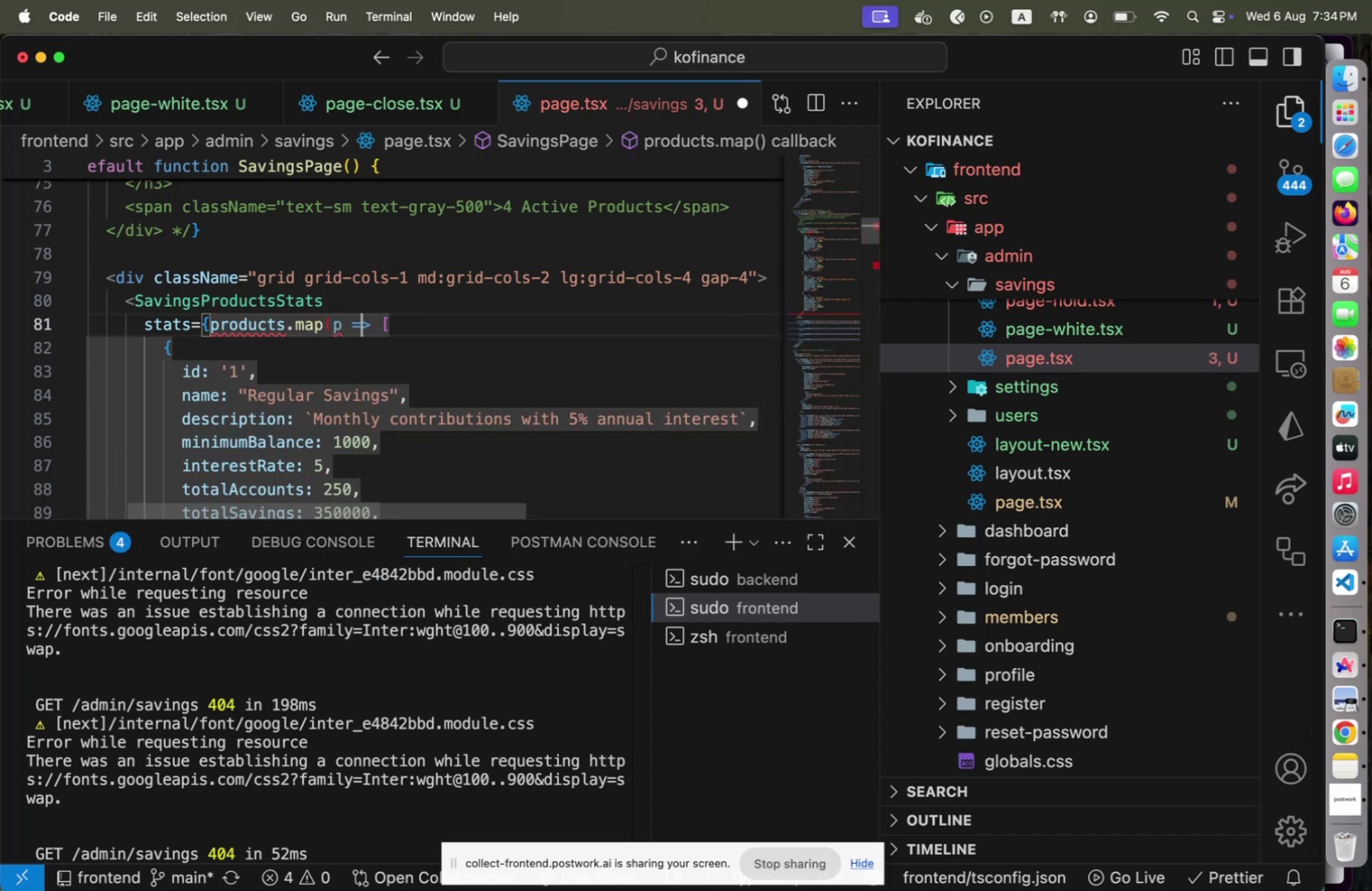 
key(ArrowLeft)
 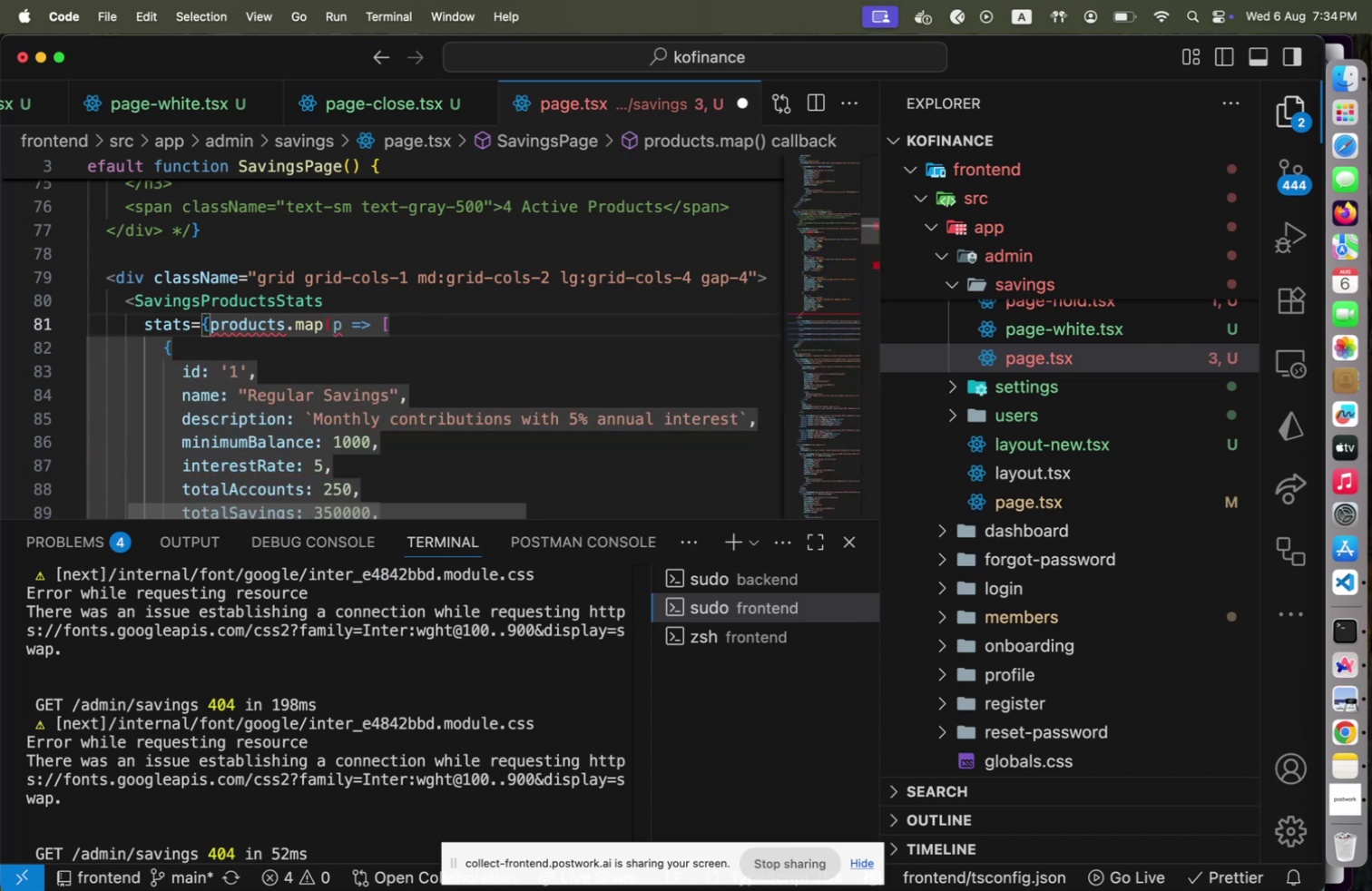 
key(ArrowRight)
 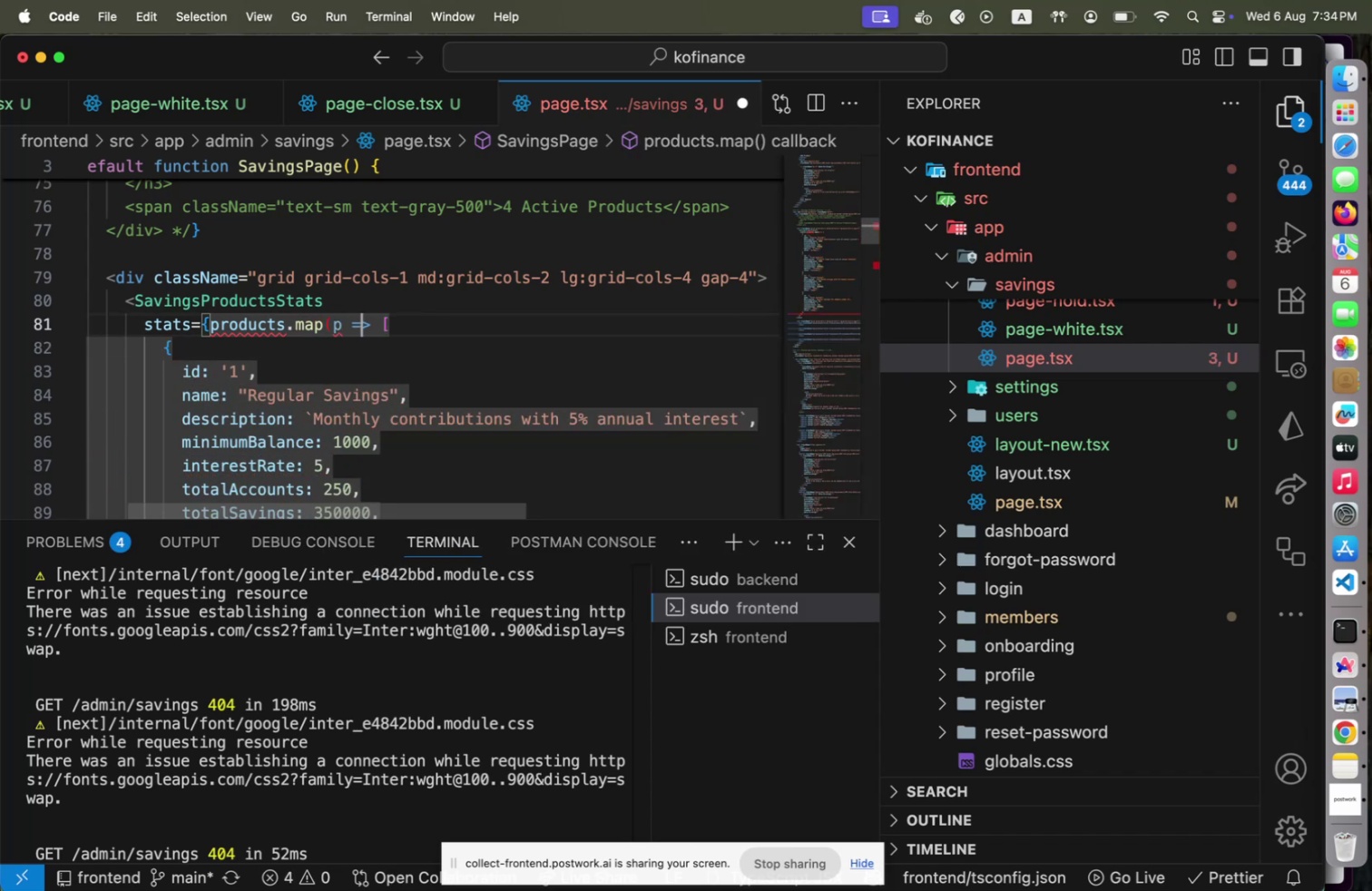 
key(ArrowRight)
 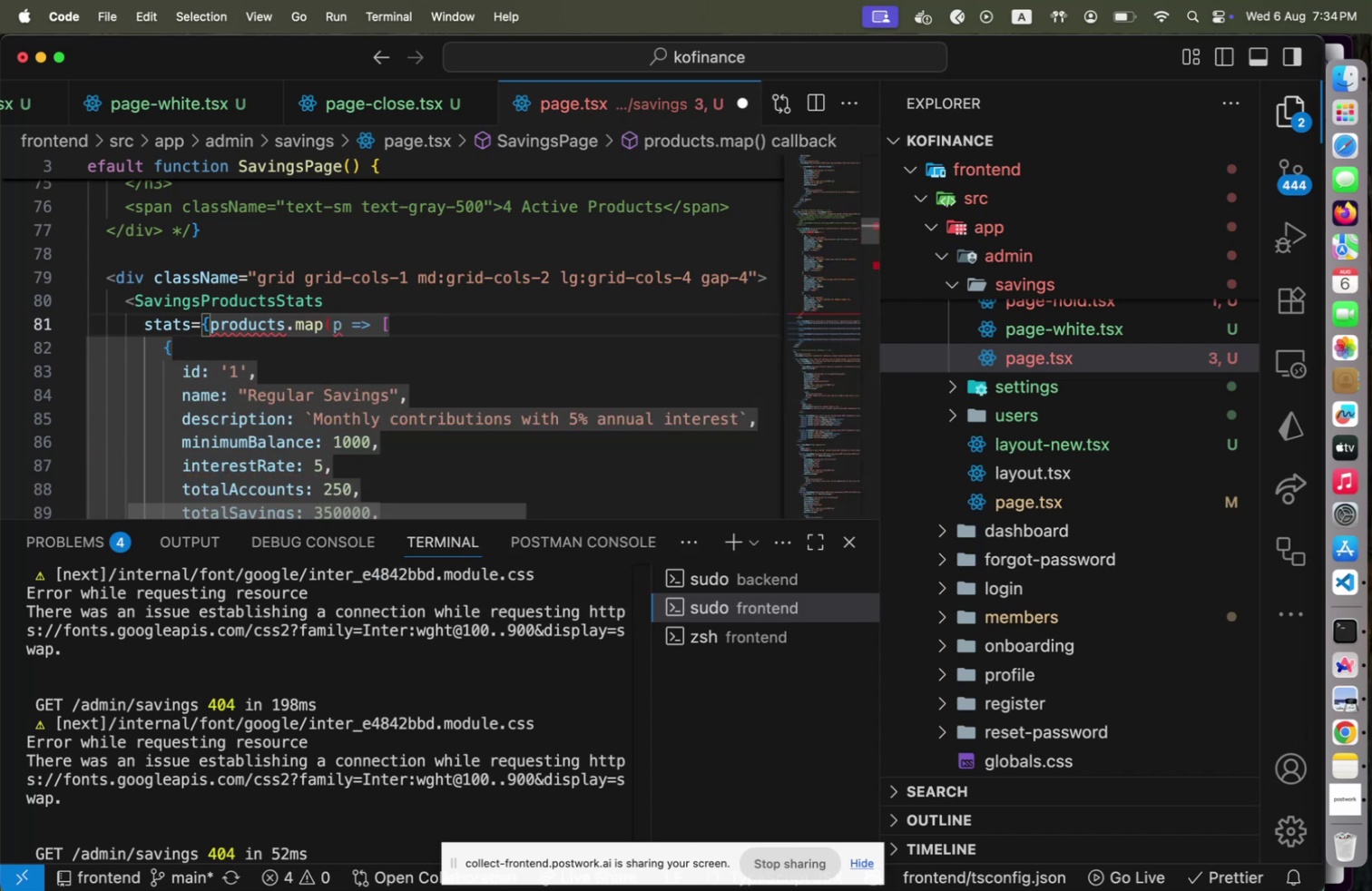 
key(ArrowRight)
 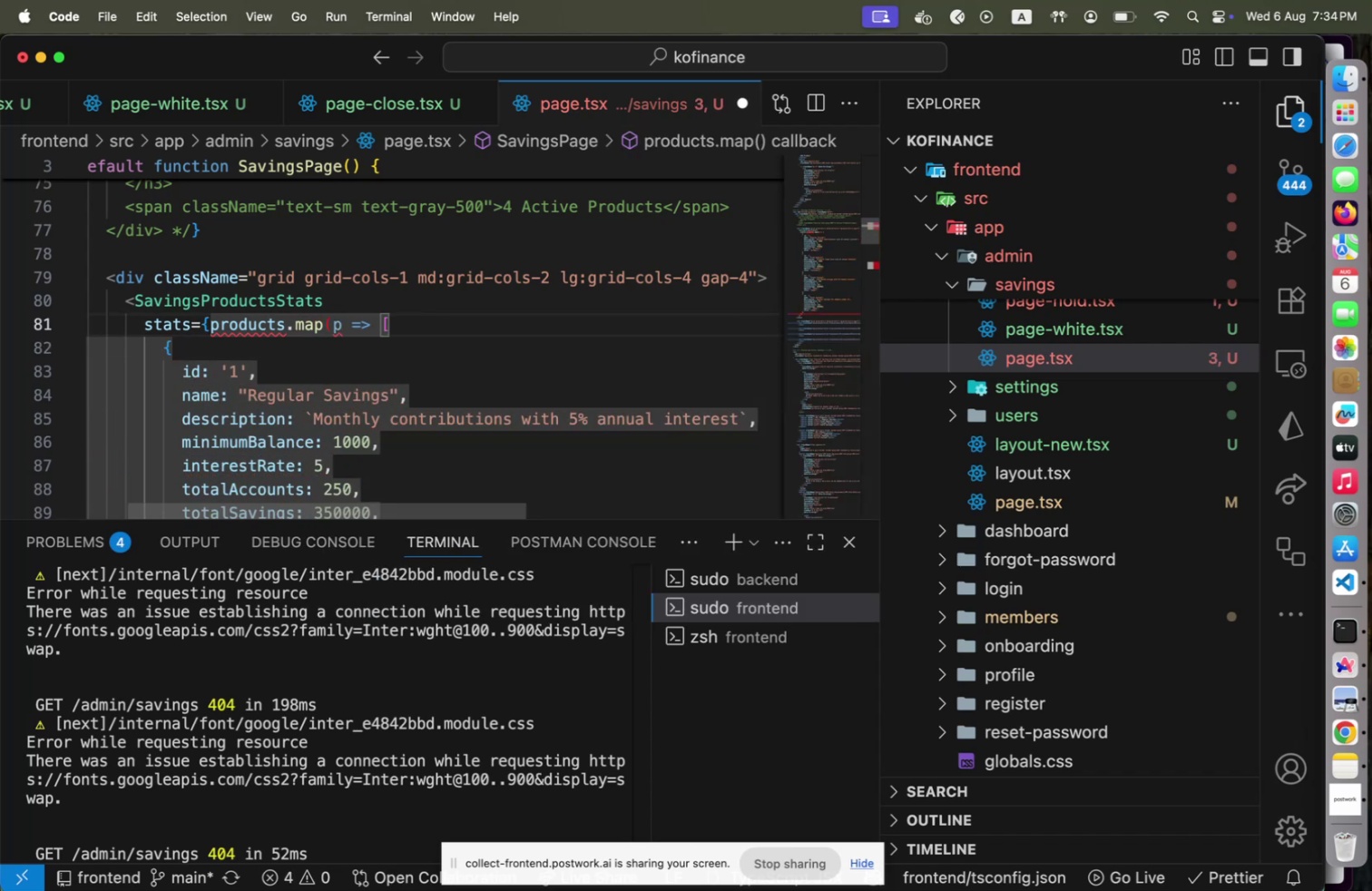 
key(ArrowLeft)
 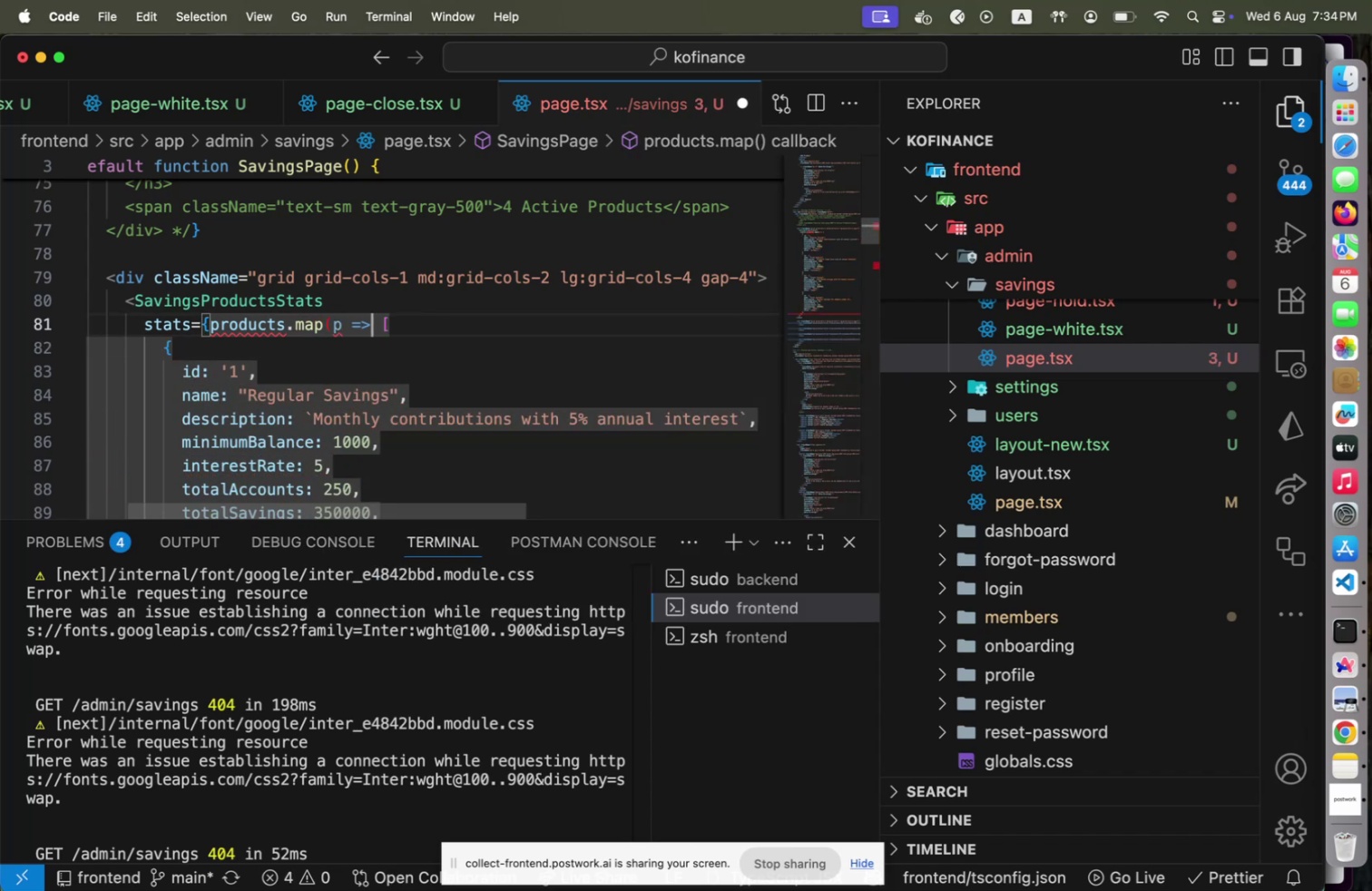 
key(ArrowLeft)
 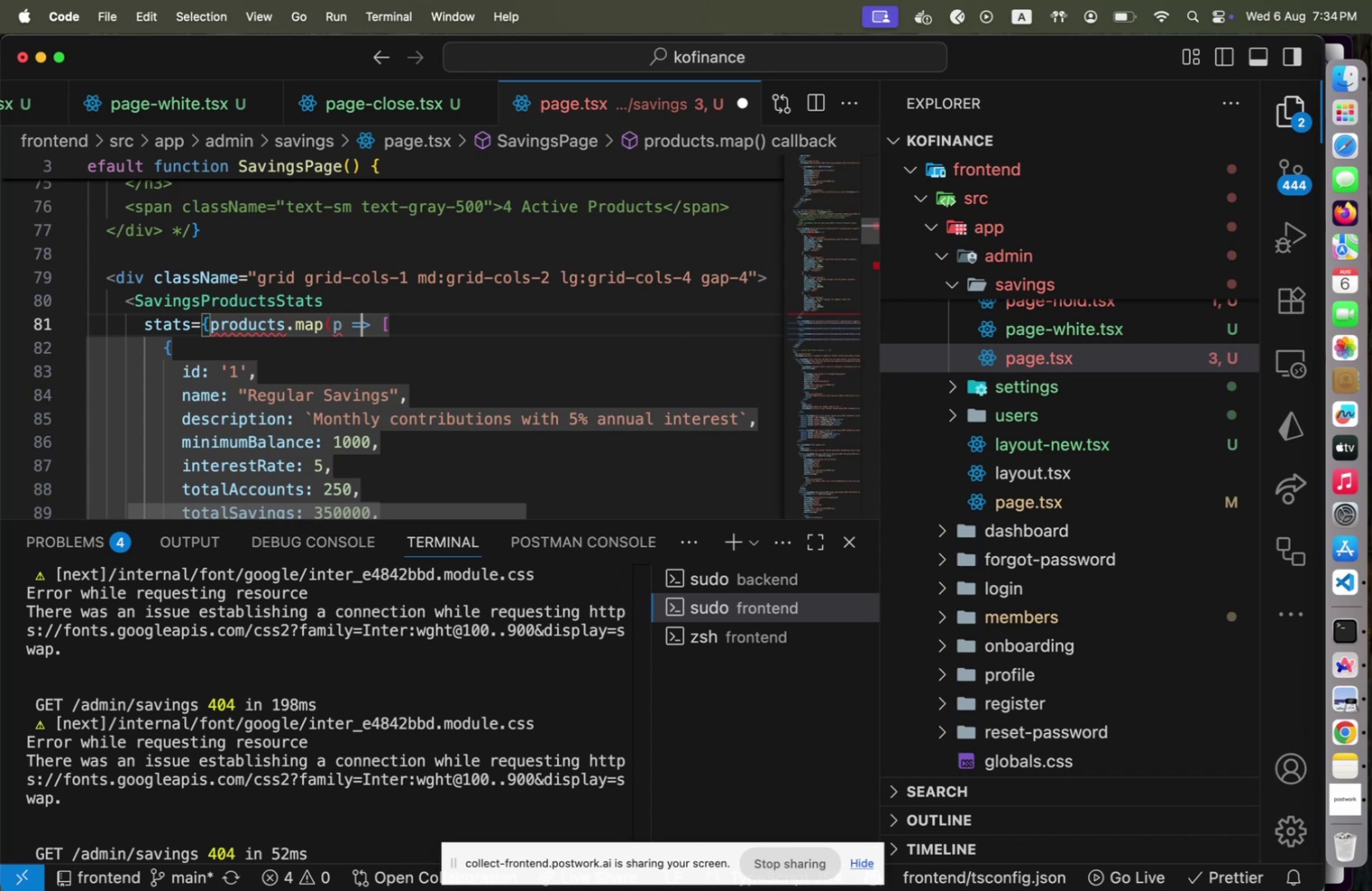 
key(ArrowLeft)
 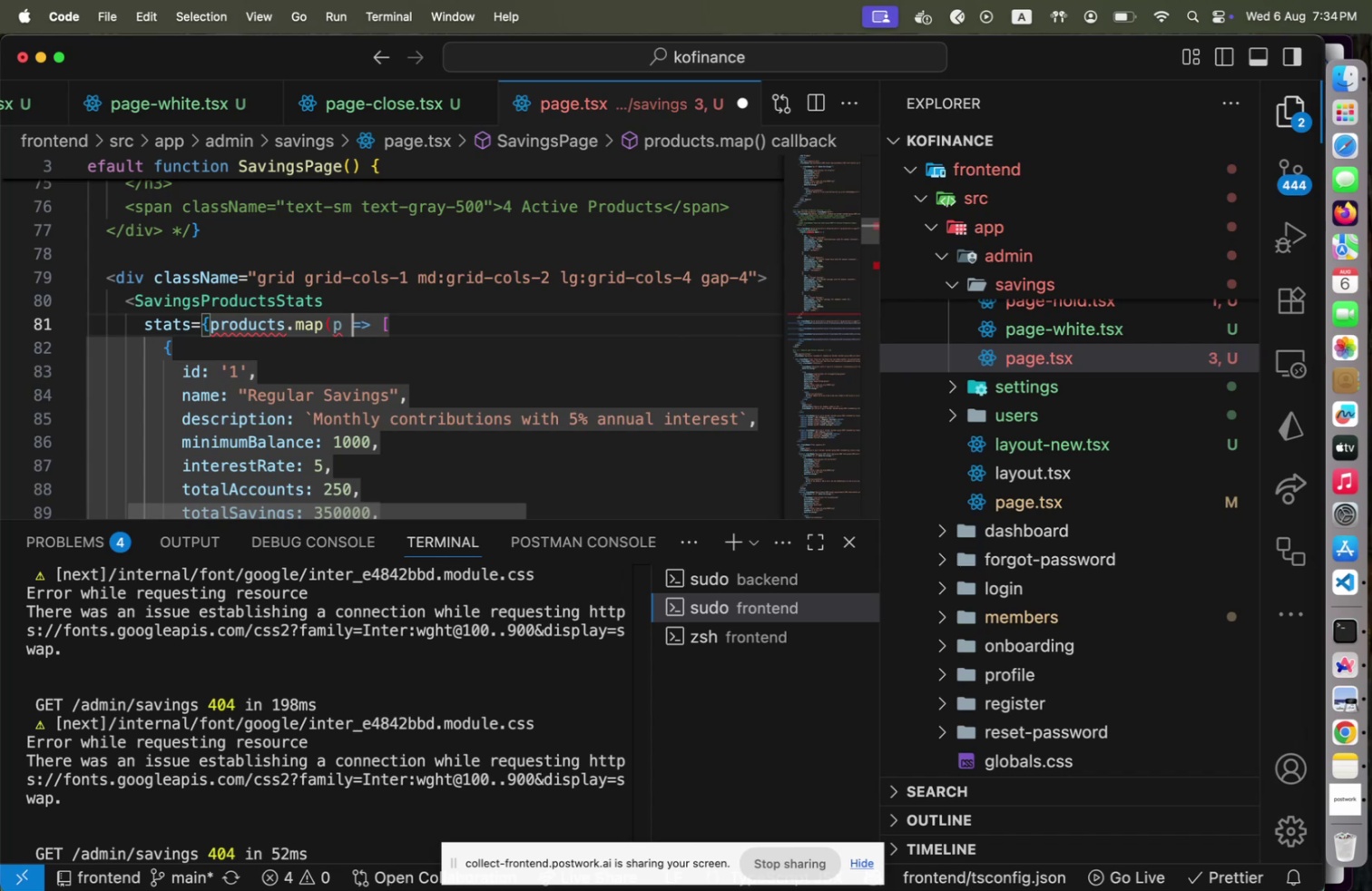 
key(ArrowLeft)
 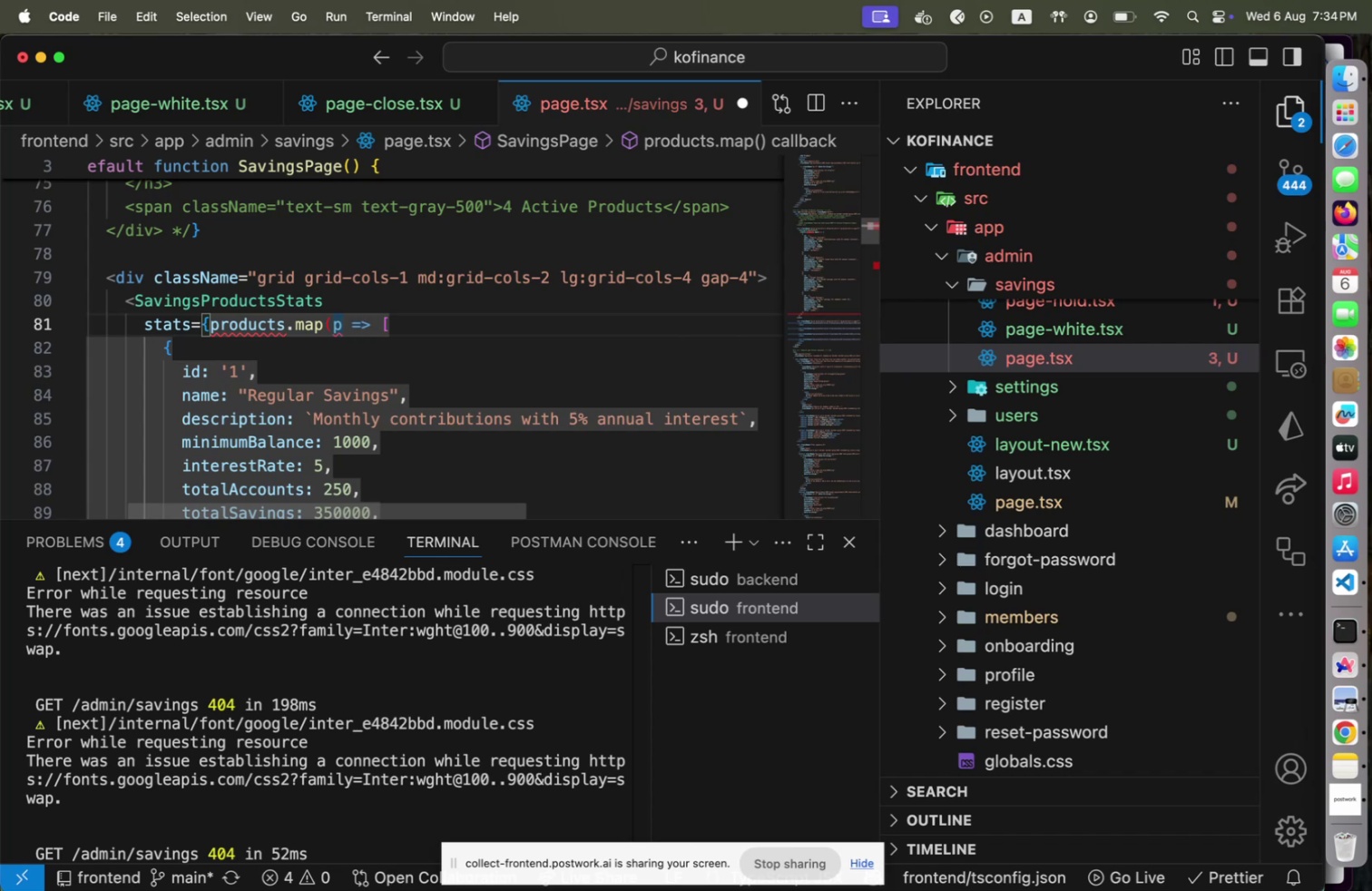 
key(Shift+Home)
 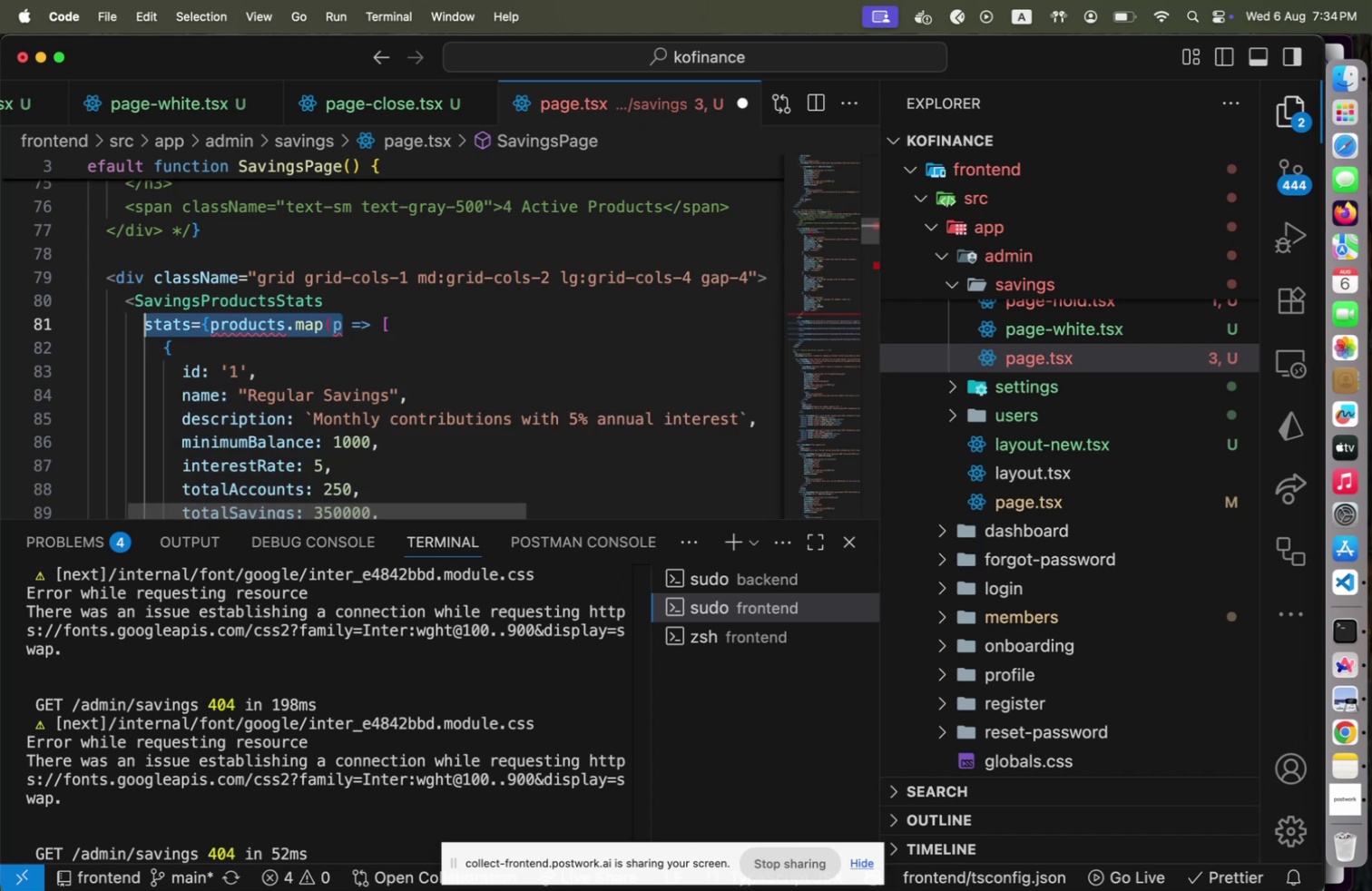 
key(Shift+ArrowRight)
 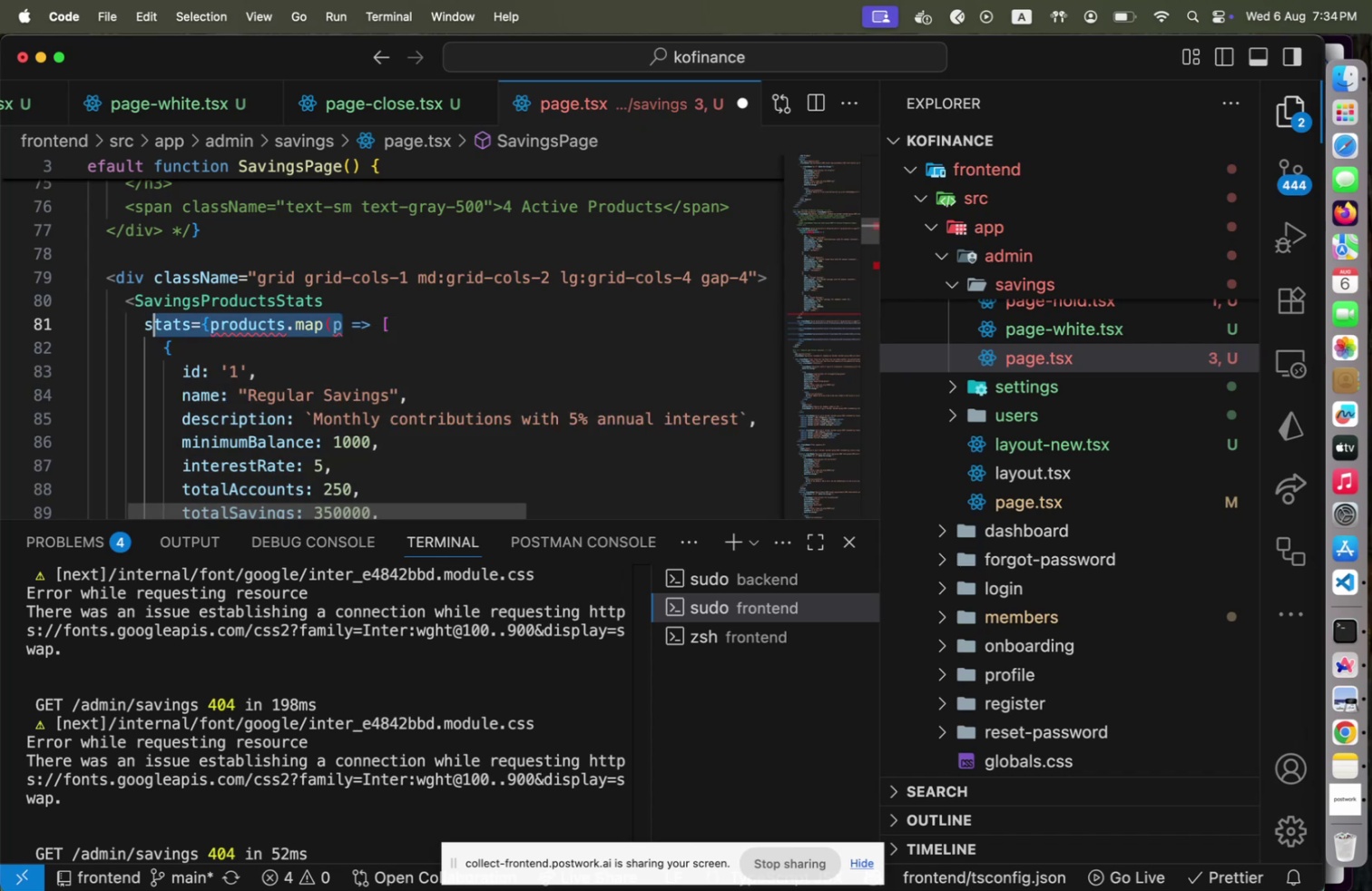 
key(Shift+ArrowRight)
 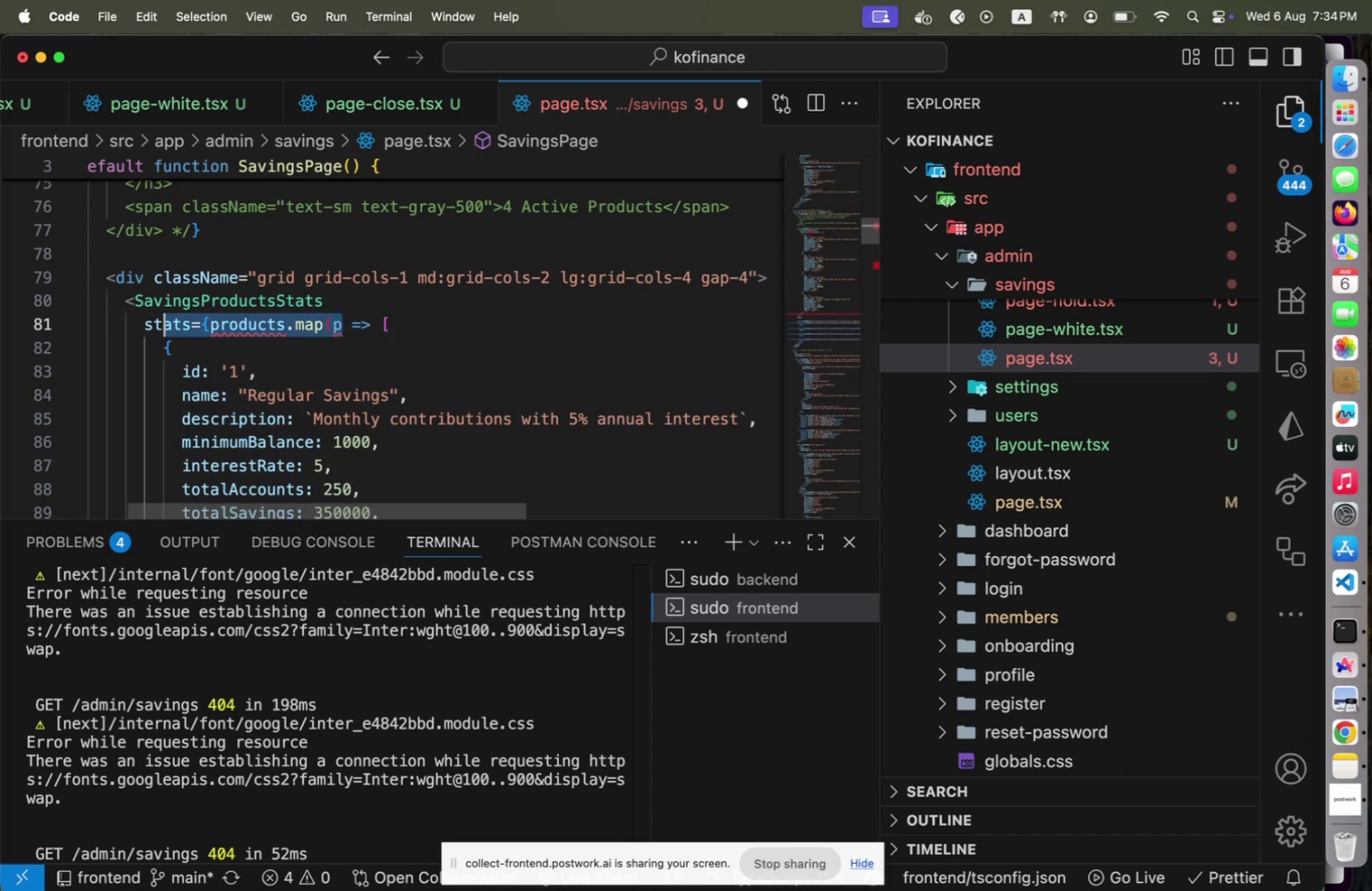 
key(Shift+ArrowRight)
 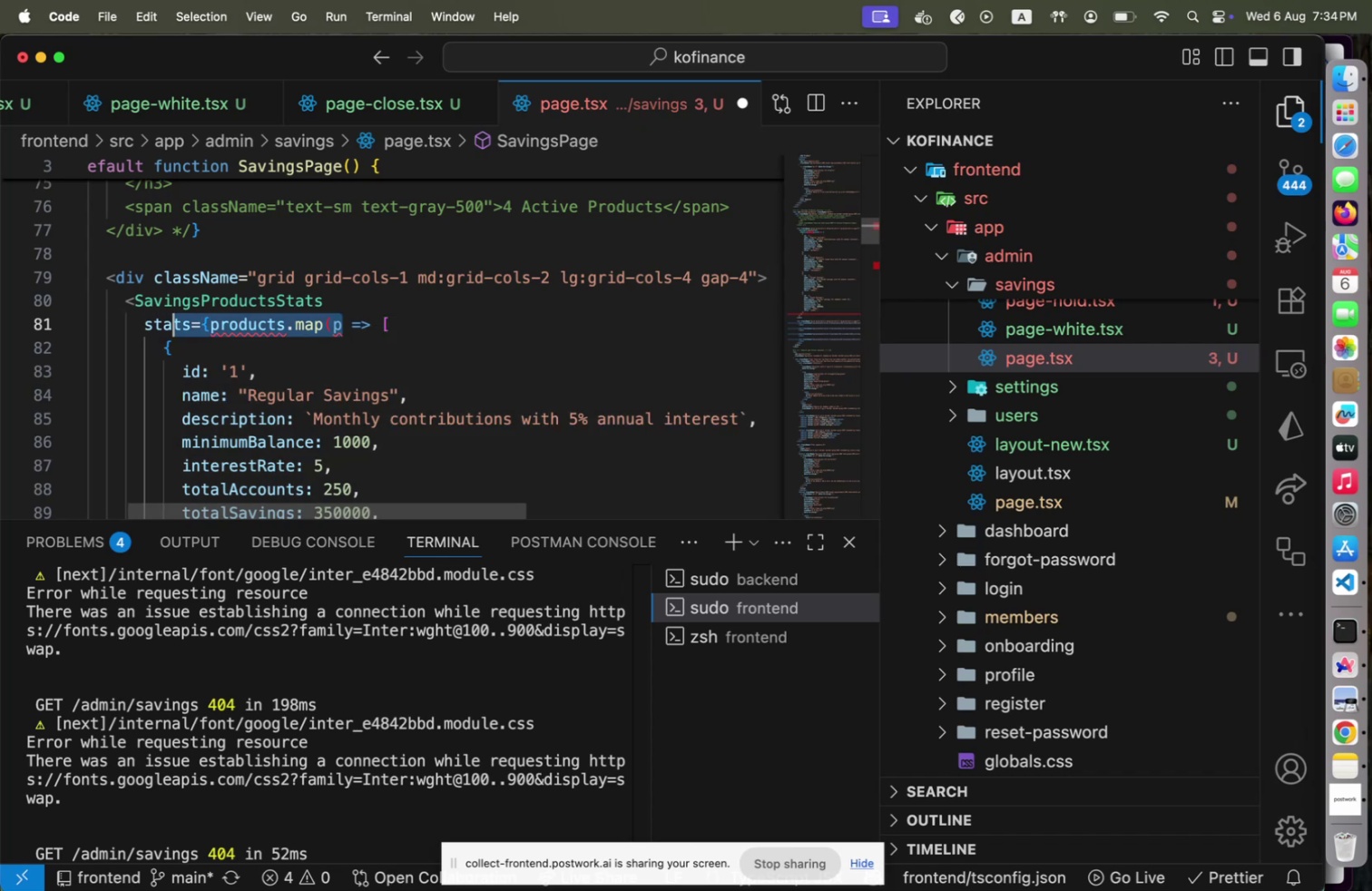 
key(Shift+ArrowRight)
 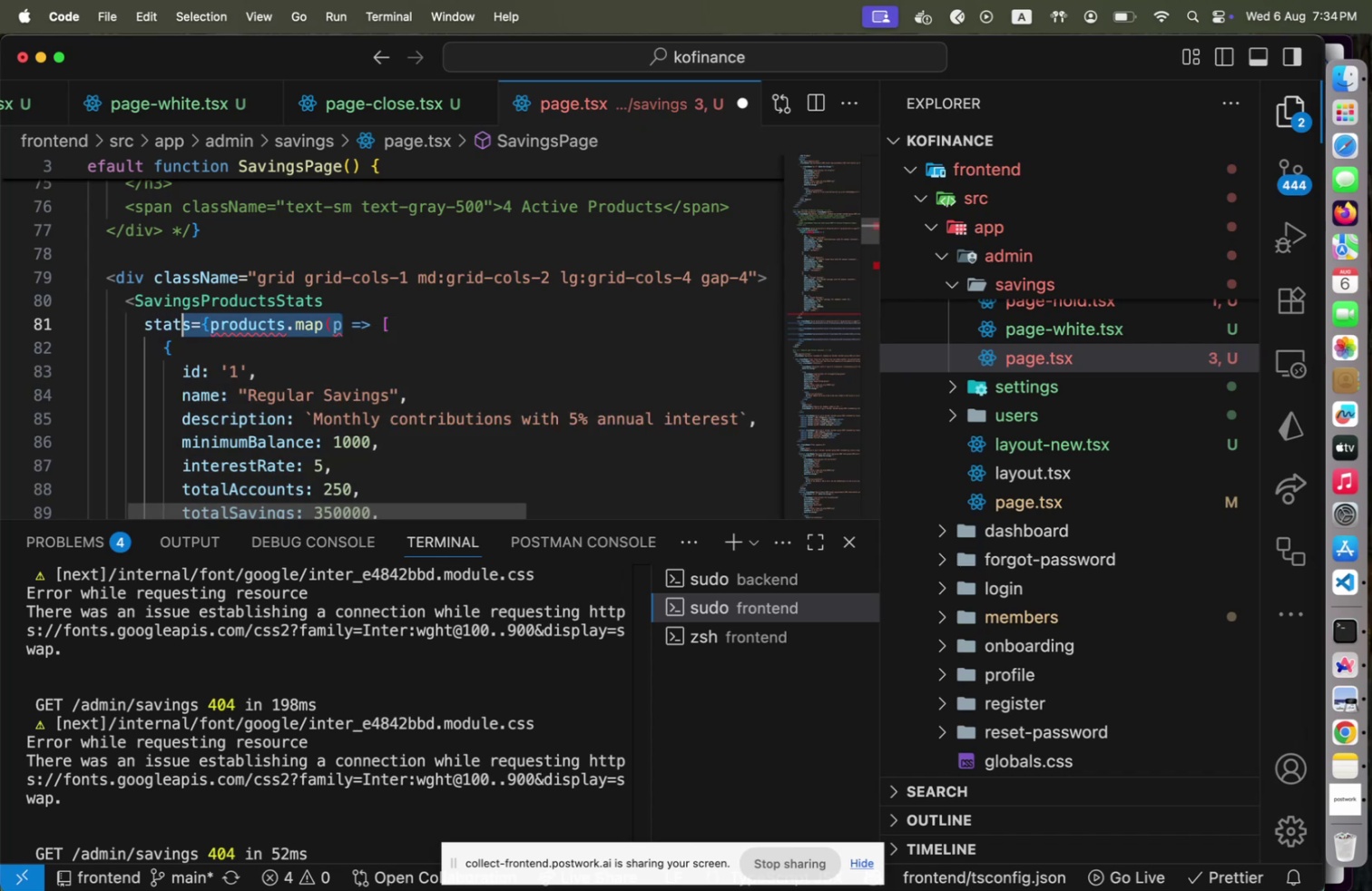 
key(Shift+ArrowRight)
 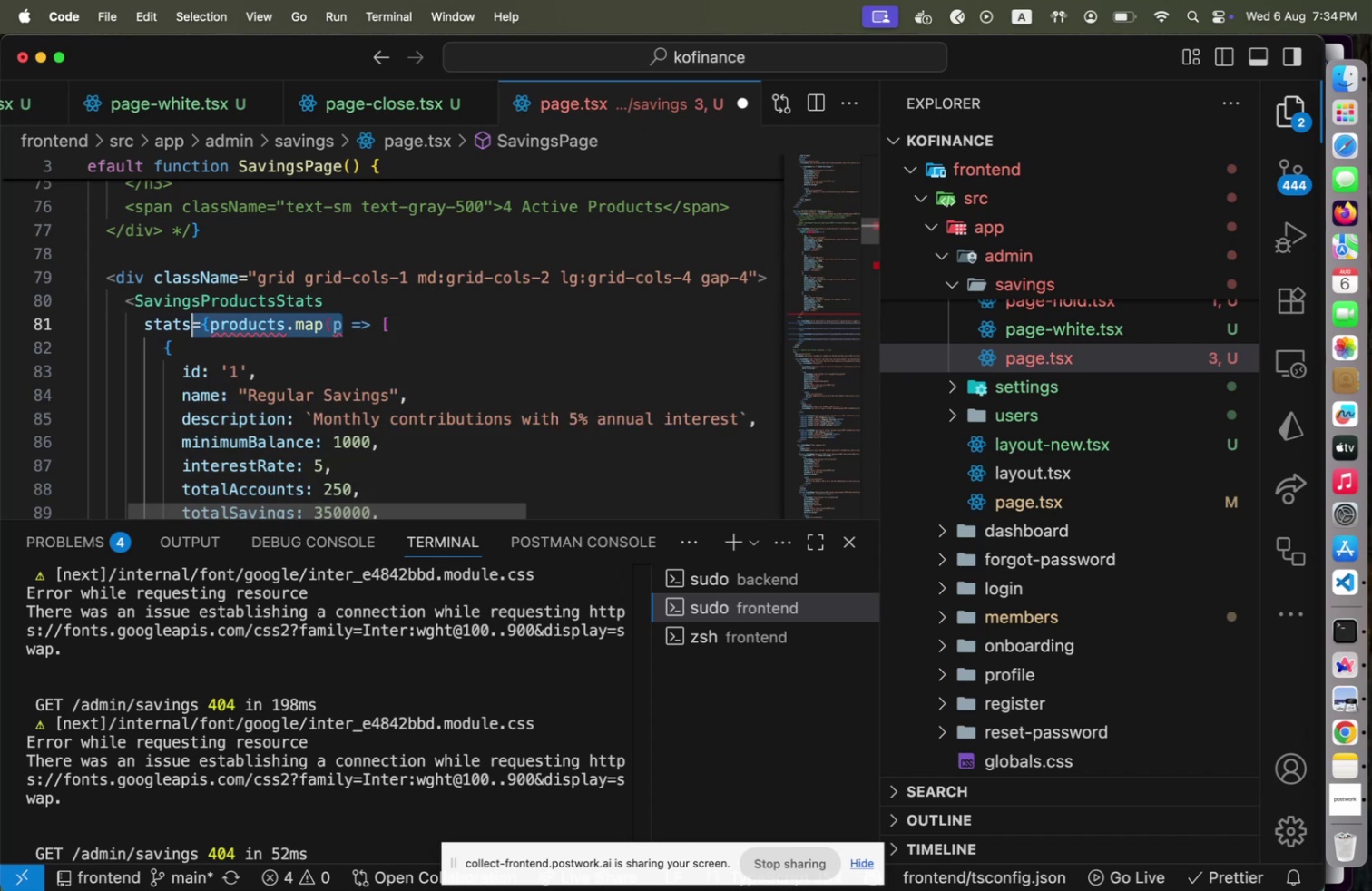 
key(Shift+ArrowRight)
 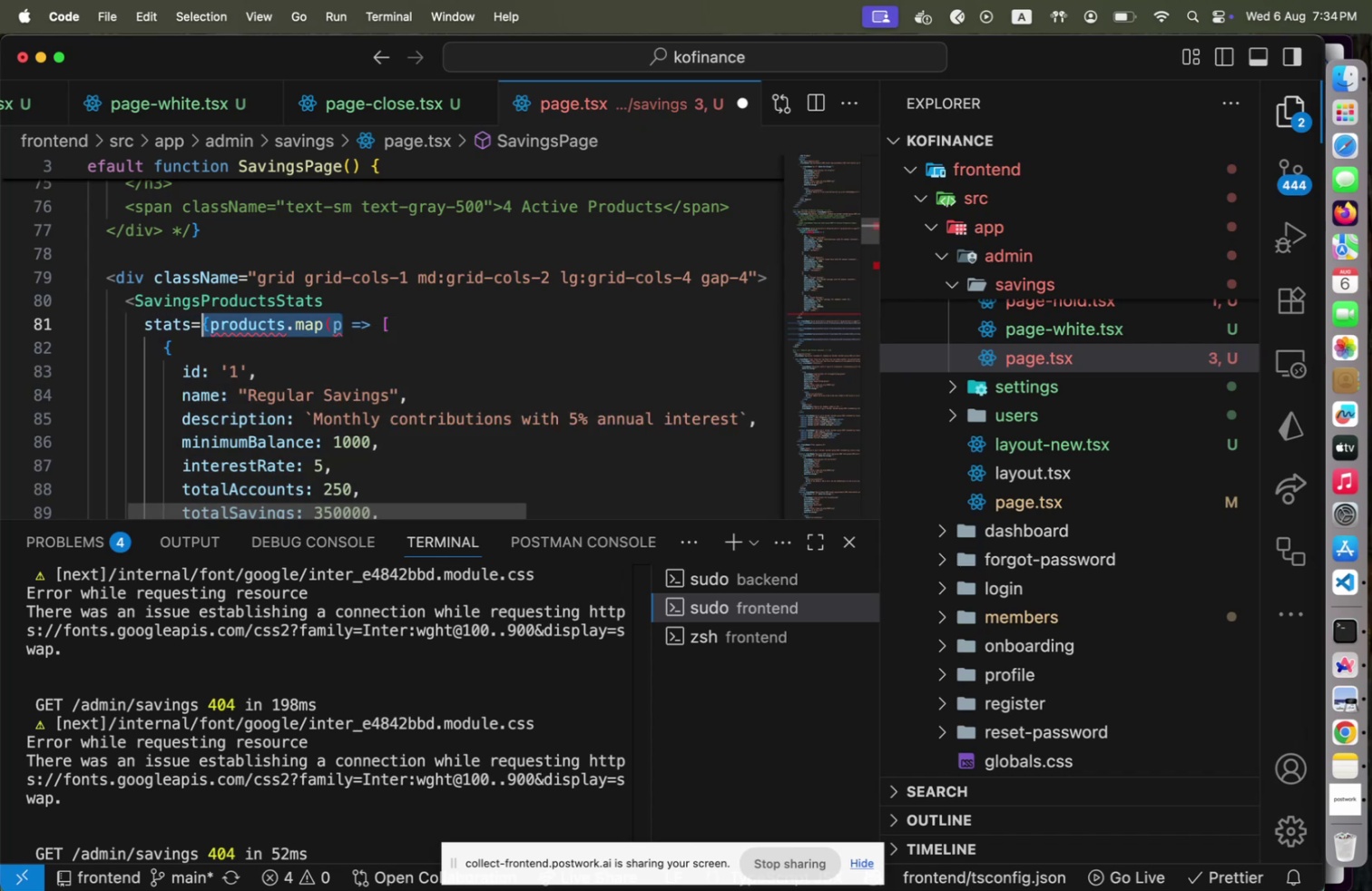 
key(Shift+ArrowRight)
 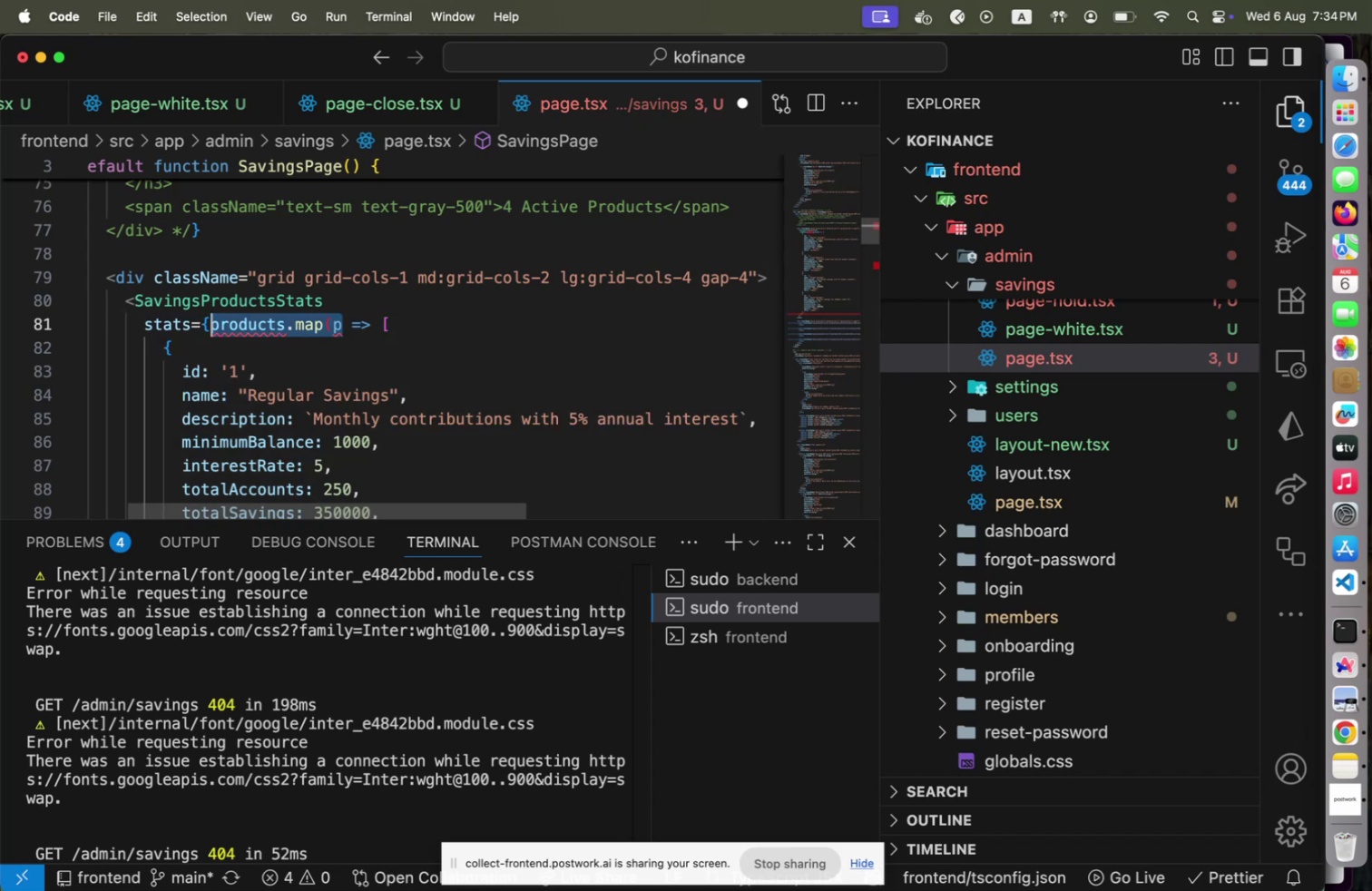 
key(Backspace)
 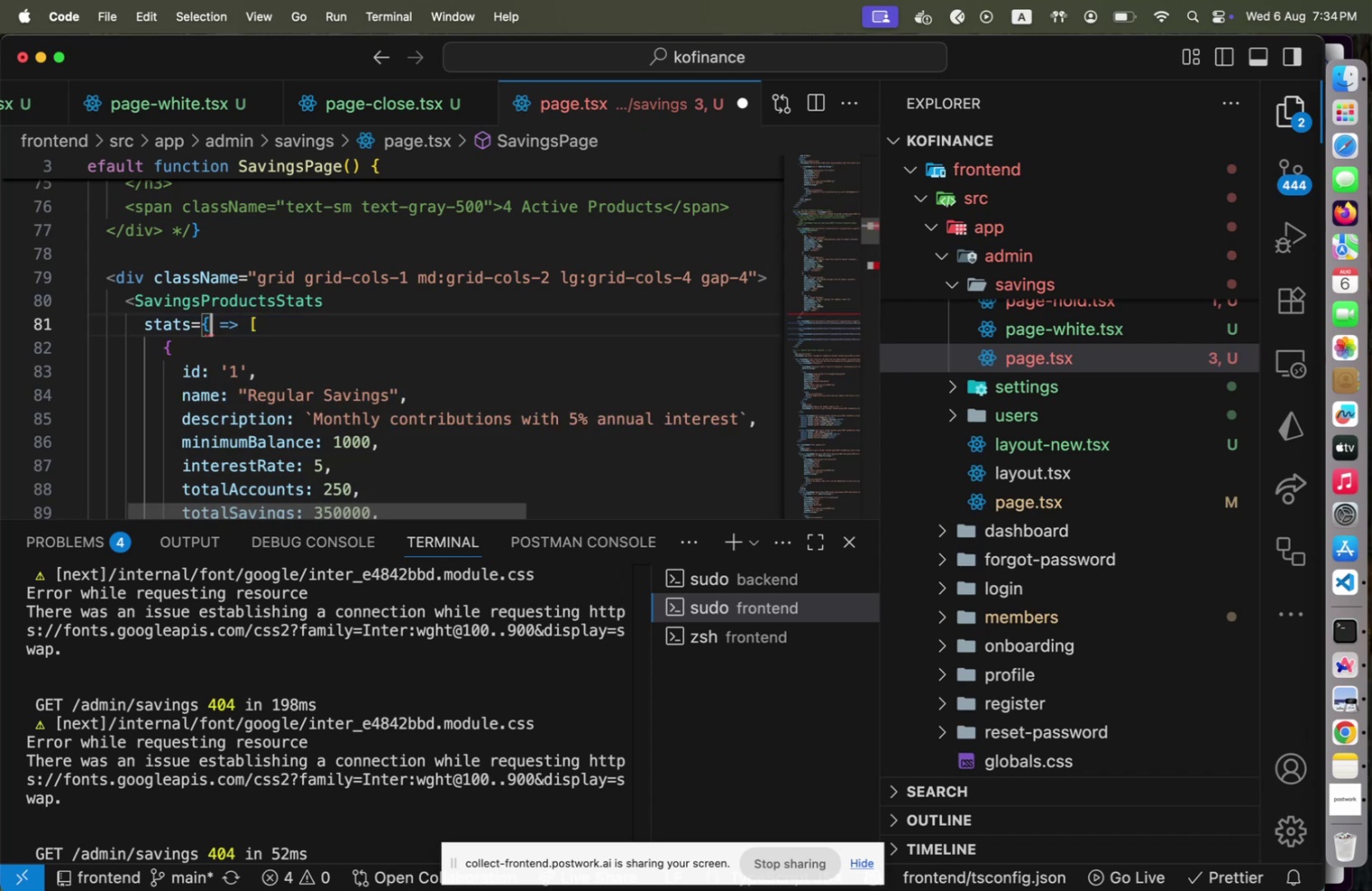 
key(Shift+ArrowRight)
 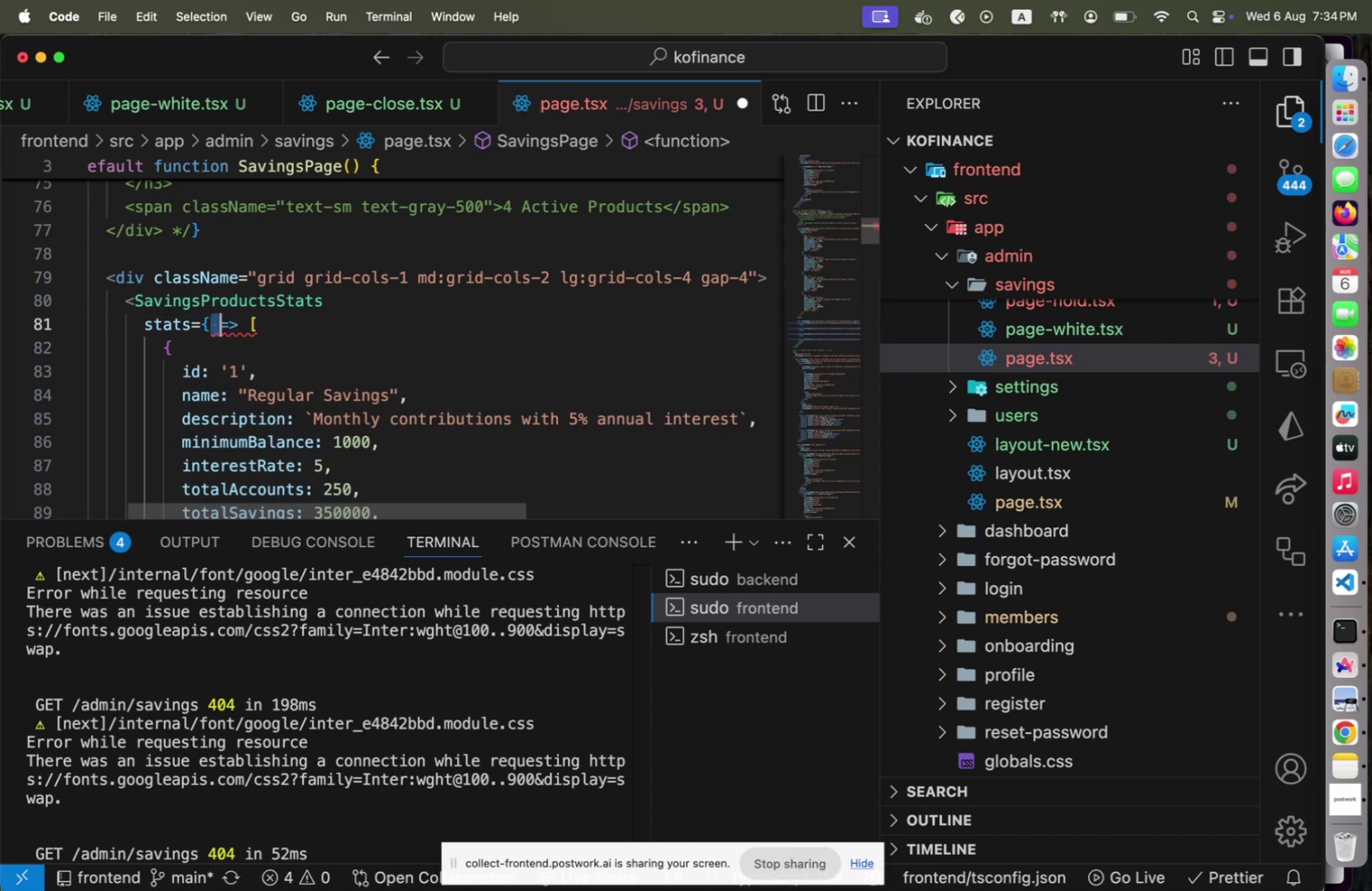 
key(Shift+ArrowRight)
 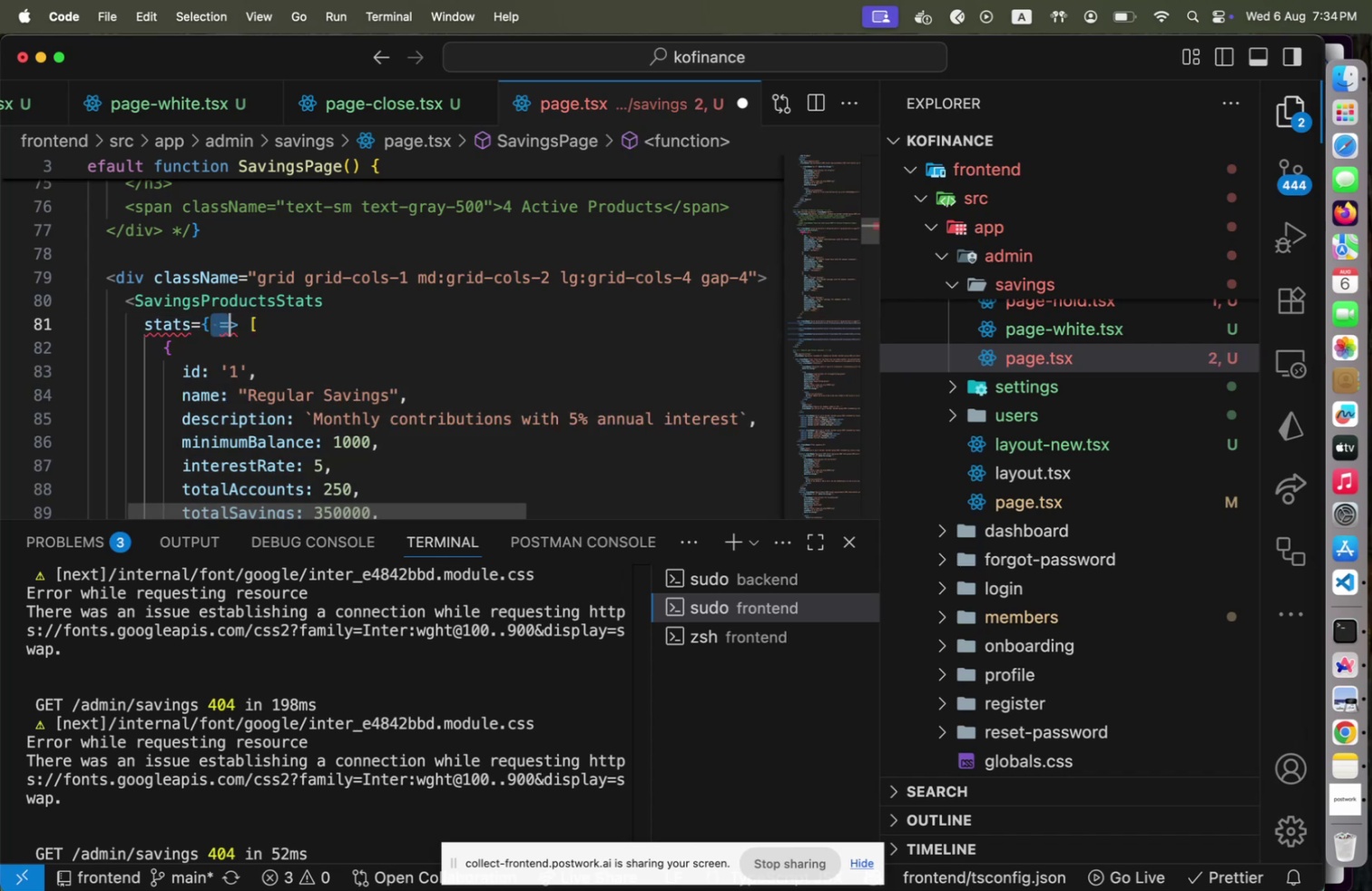 
key(Shift+ArrowRight)
 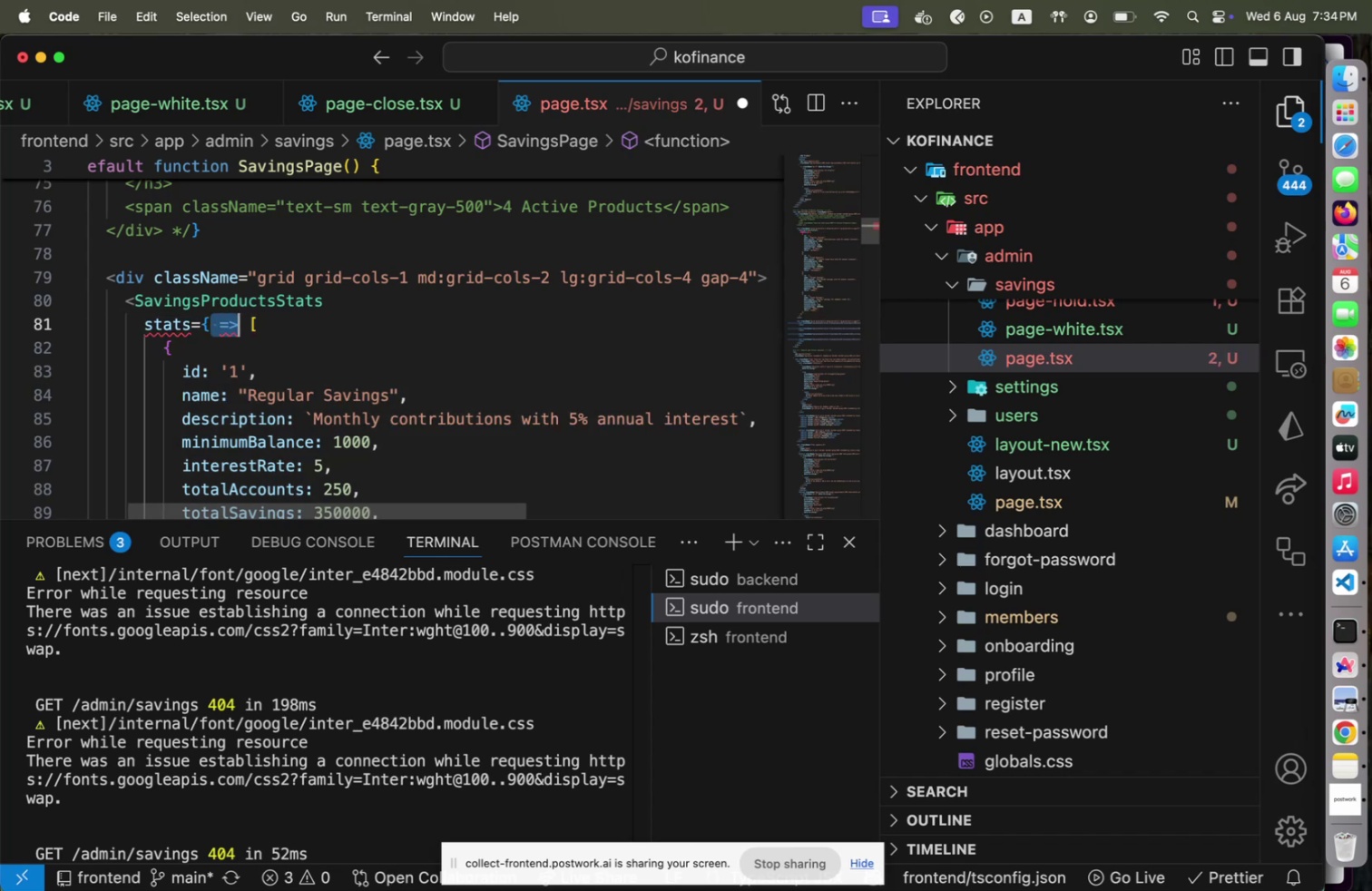 
key(Shift+ArrowRight)
 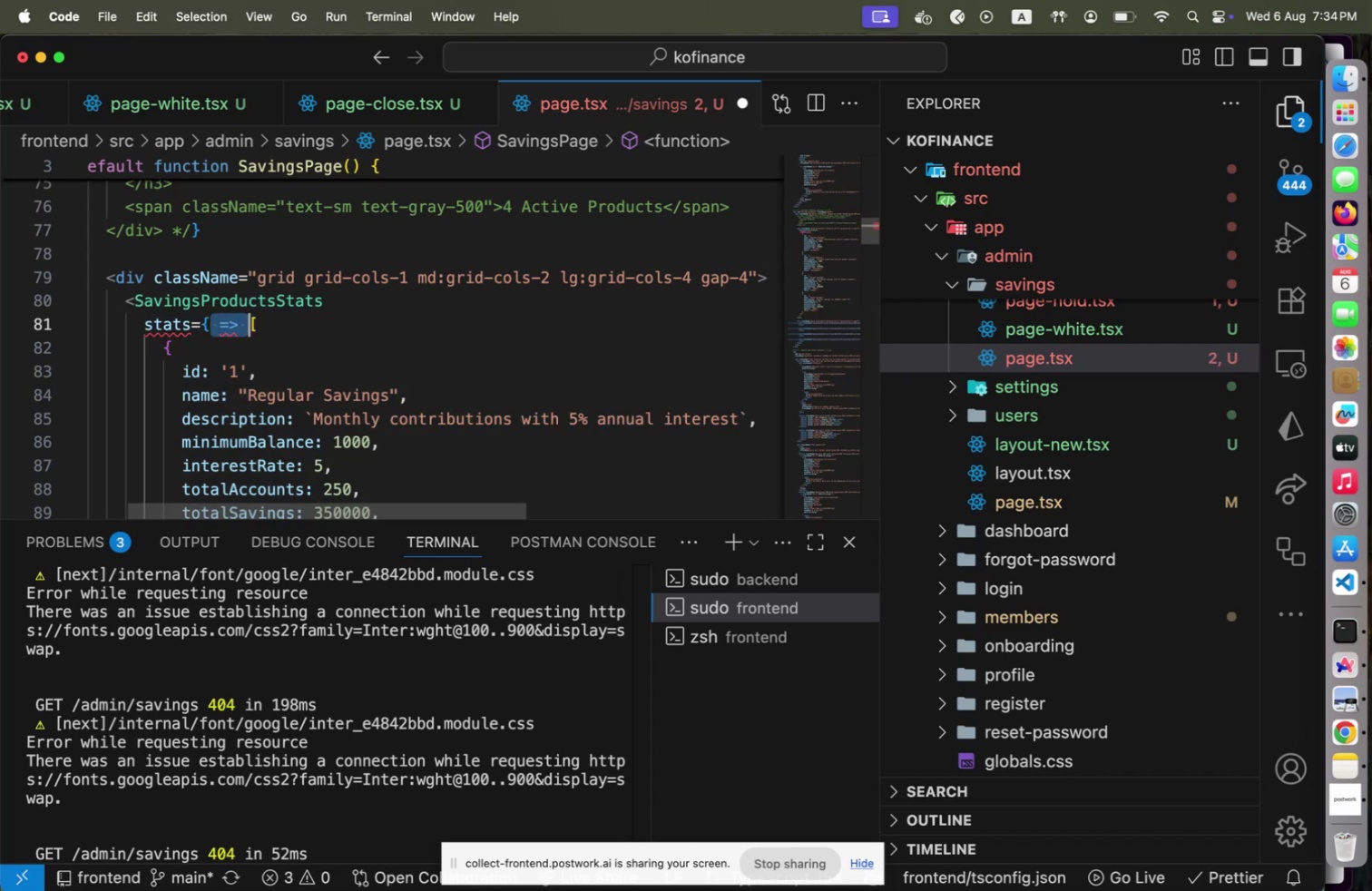 
key(Backspace)
 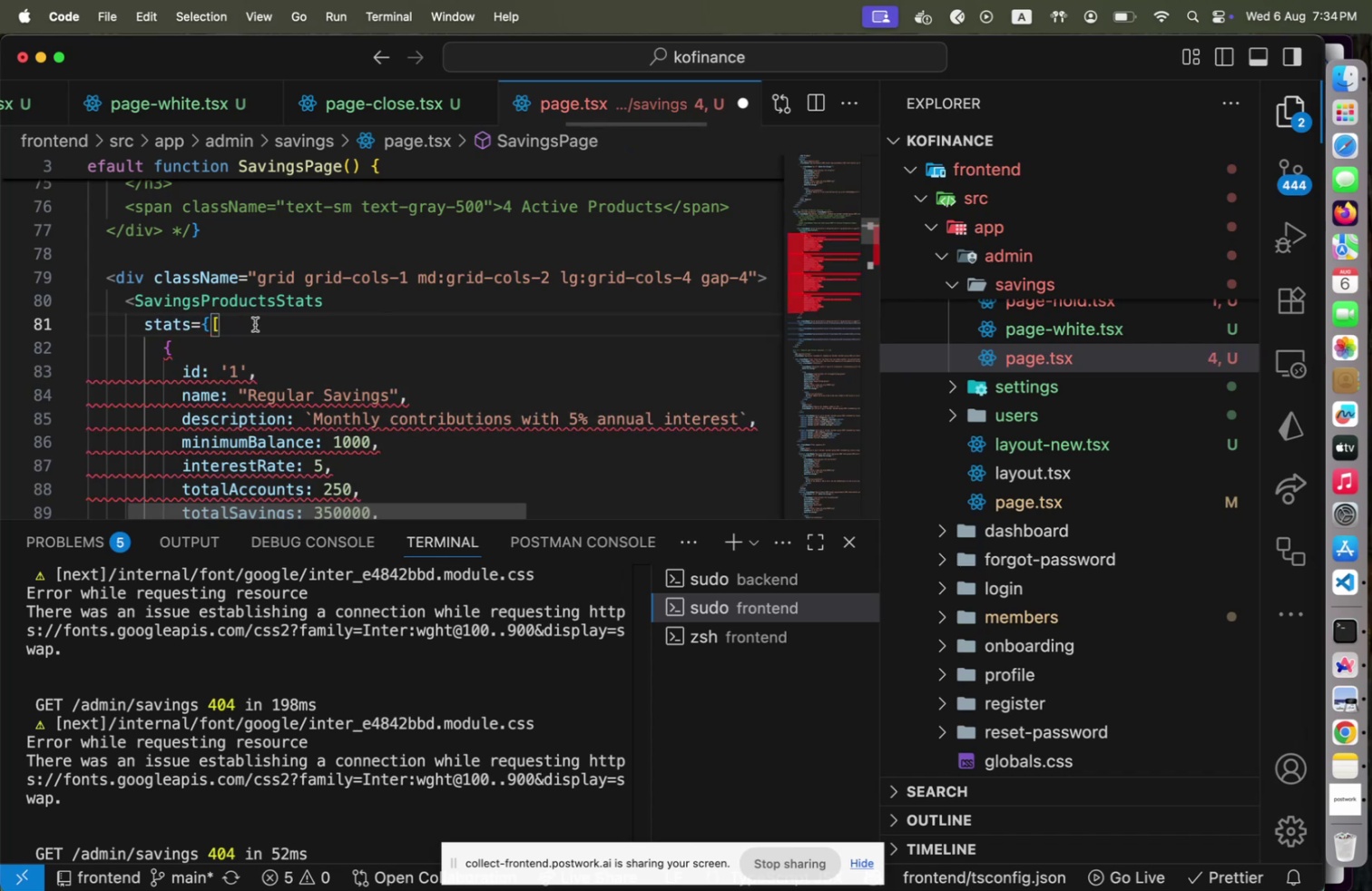 
scroll: coordinate [287, 377], scroll_direction: down, amount: 23.0
 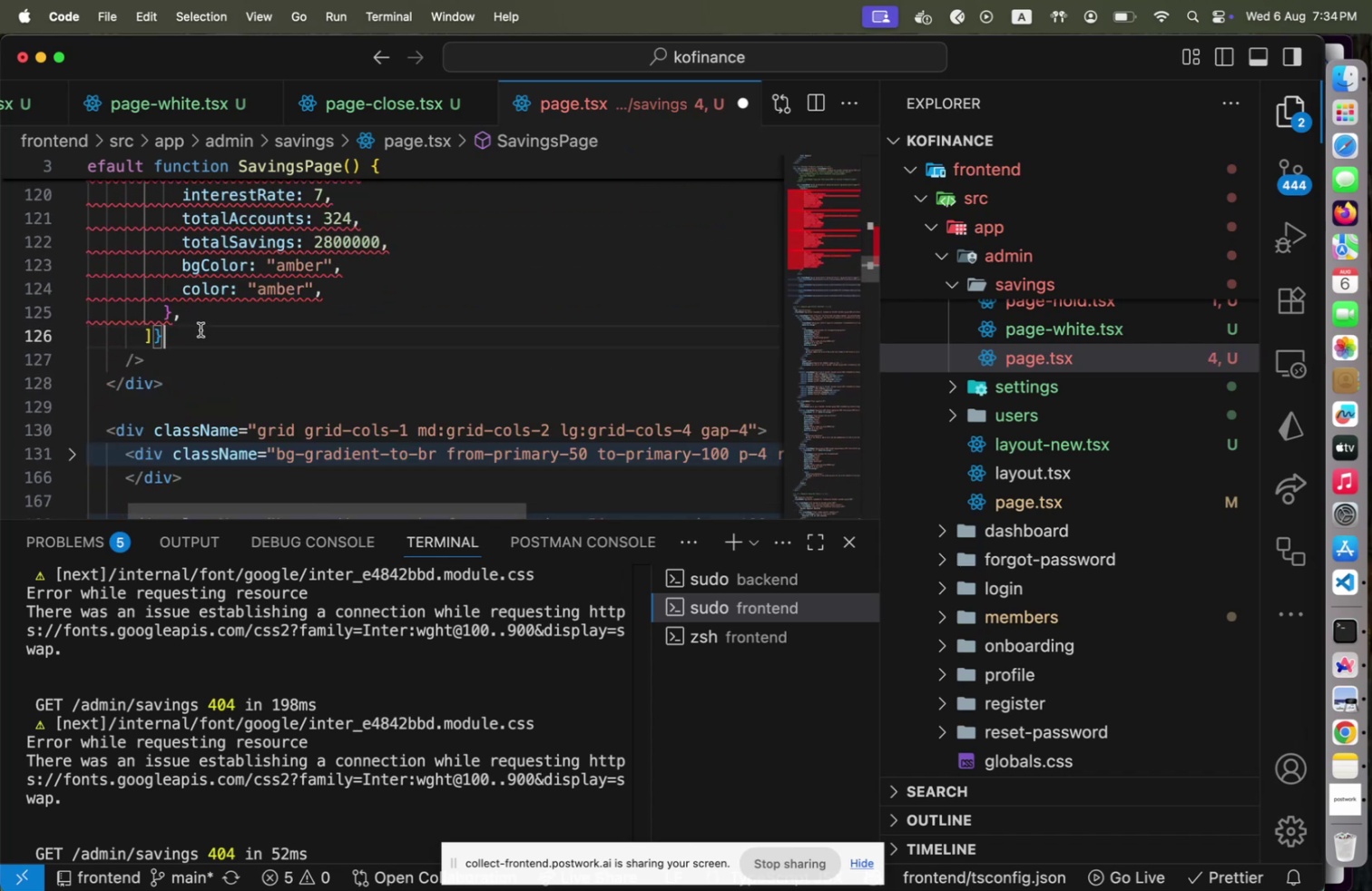 
key(ArrowLeft)
 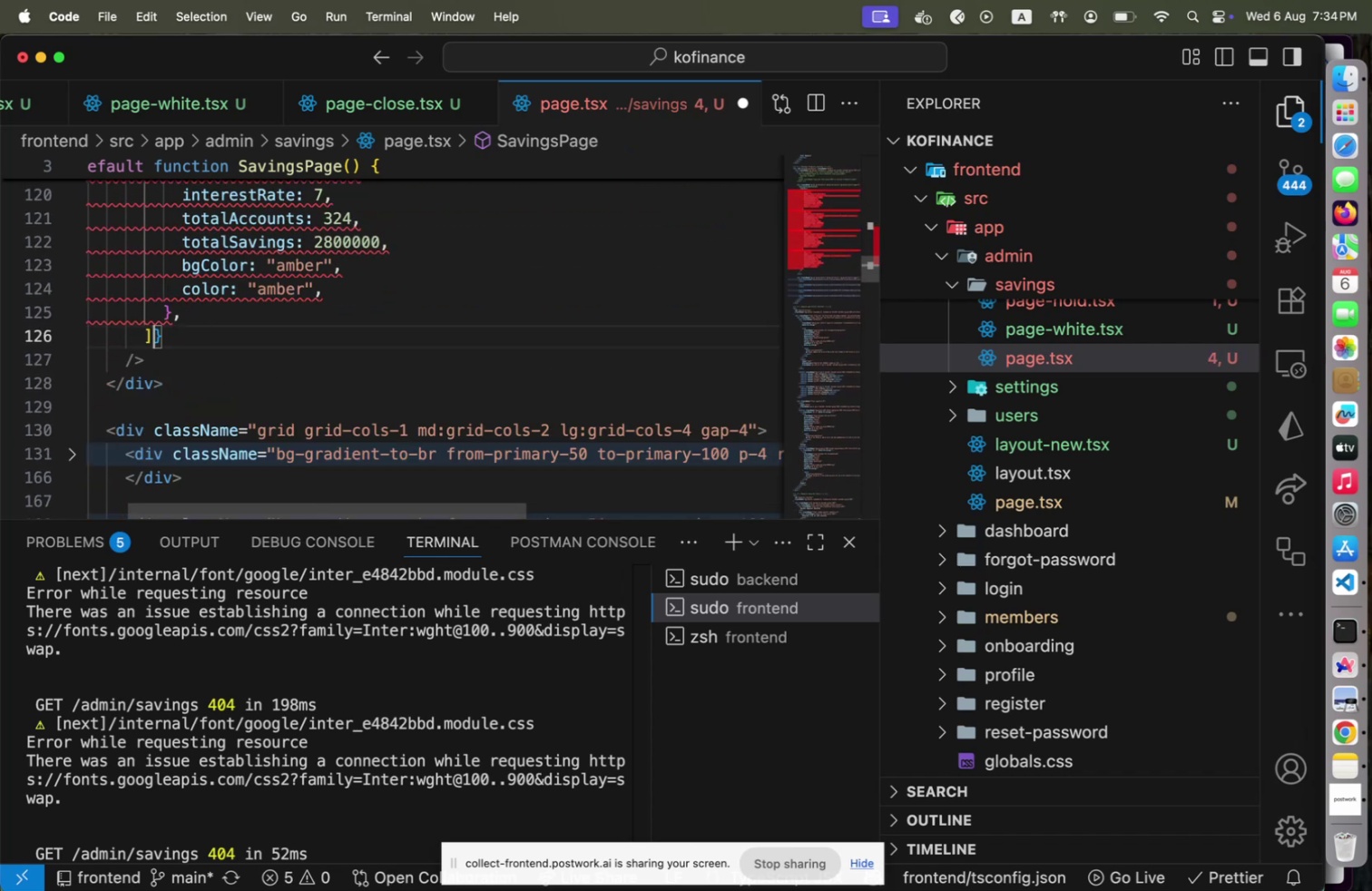 
type( as any)
 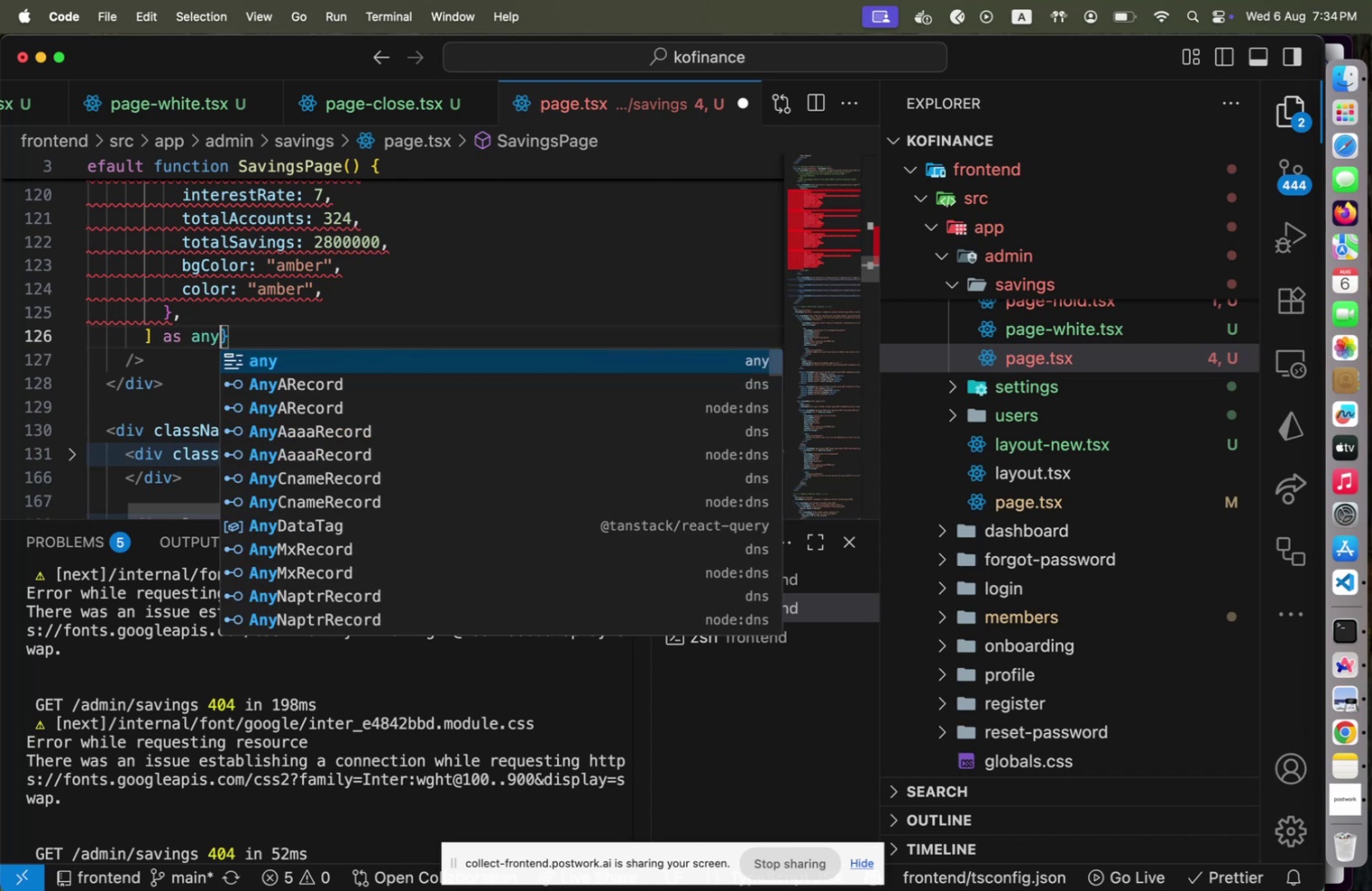 
key(ArrowRight)
 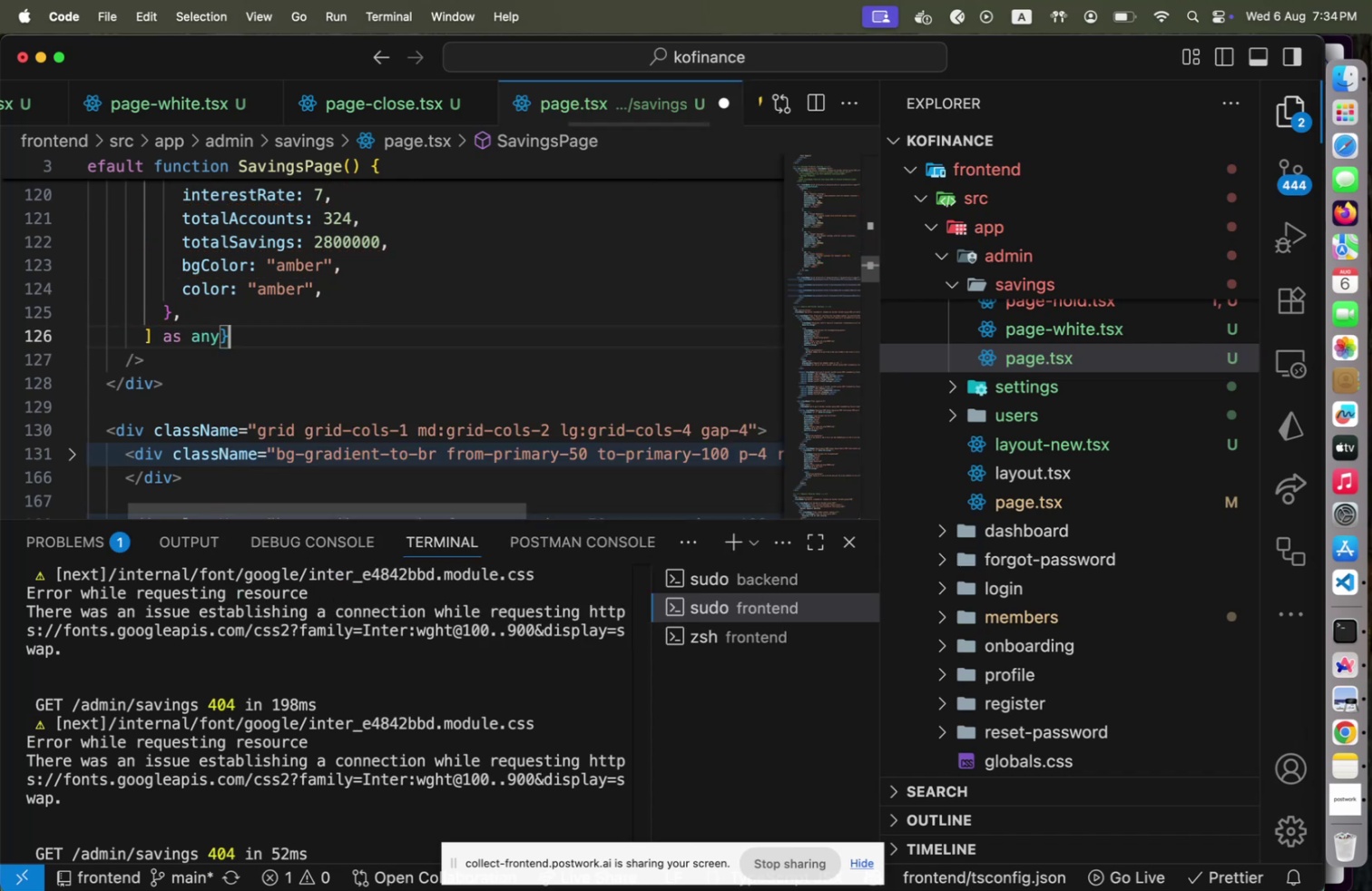 
key(ArrowUp)
 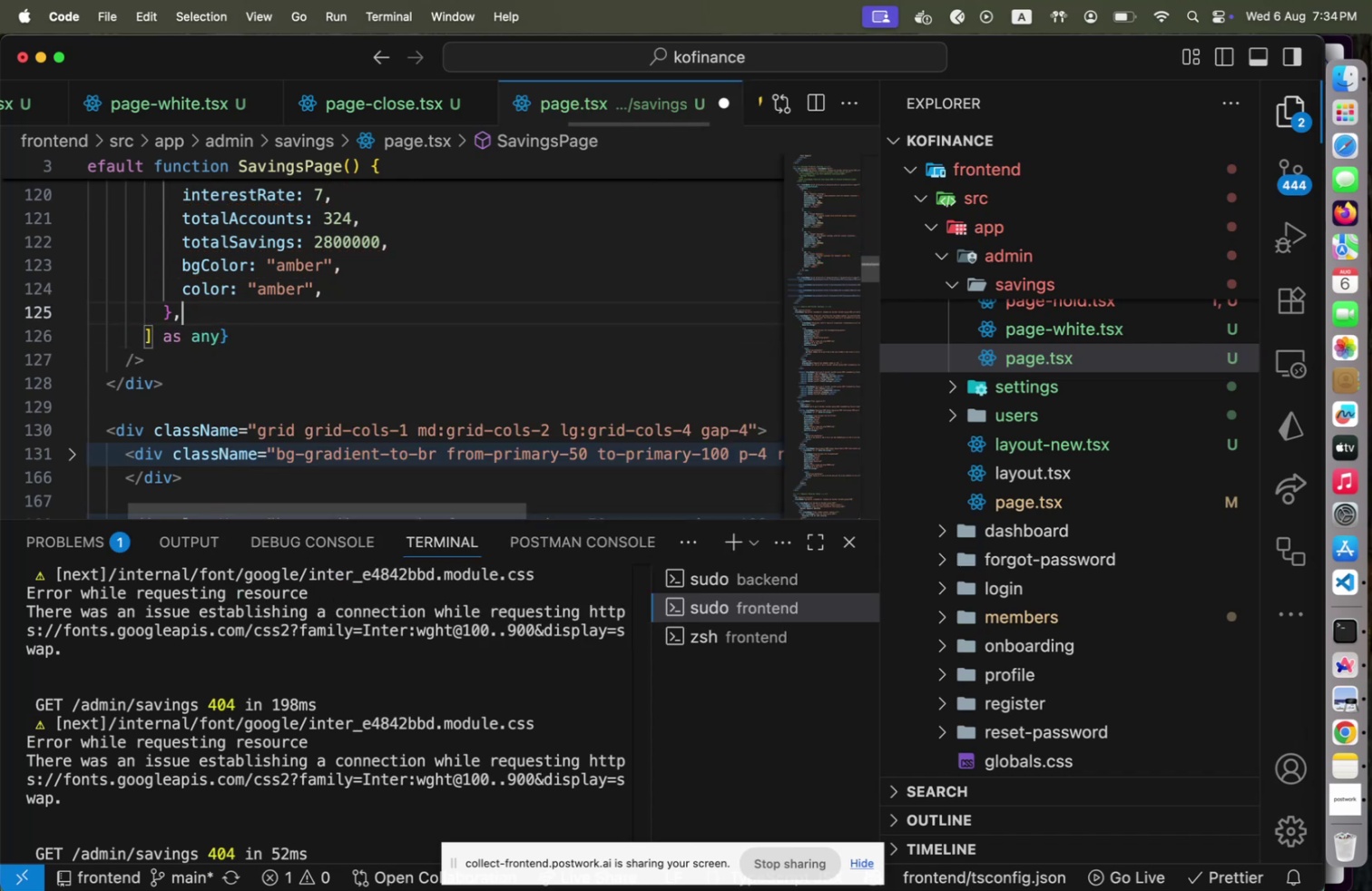 
key(Alt+Shift+F)
 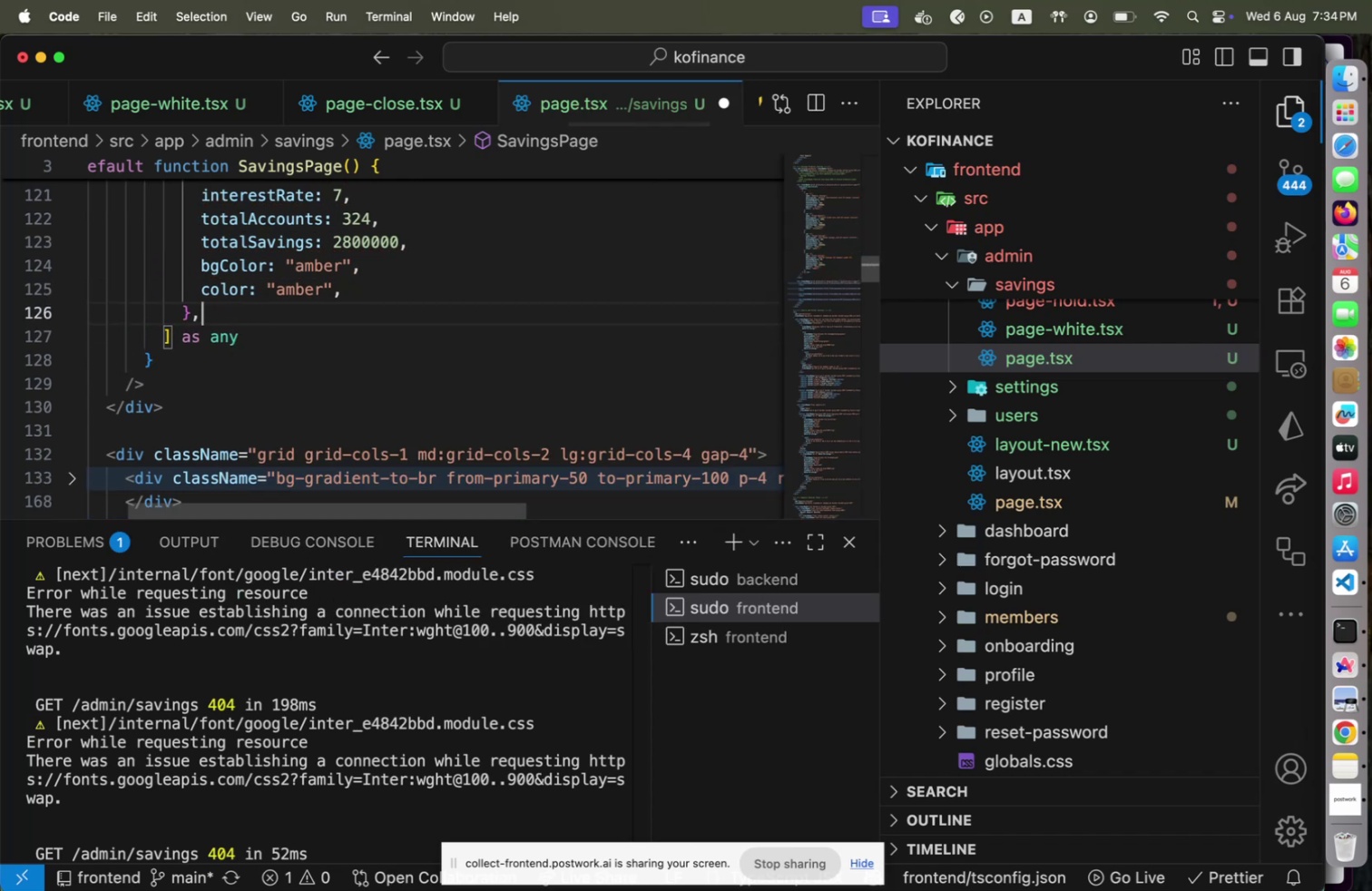 
key(Meta+CommandLeft)
 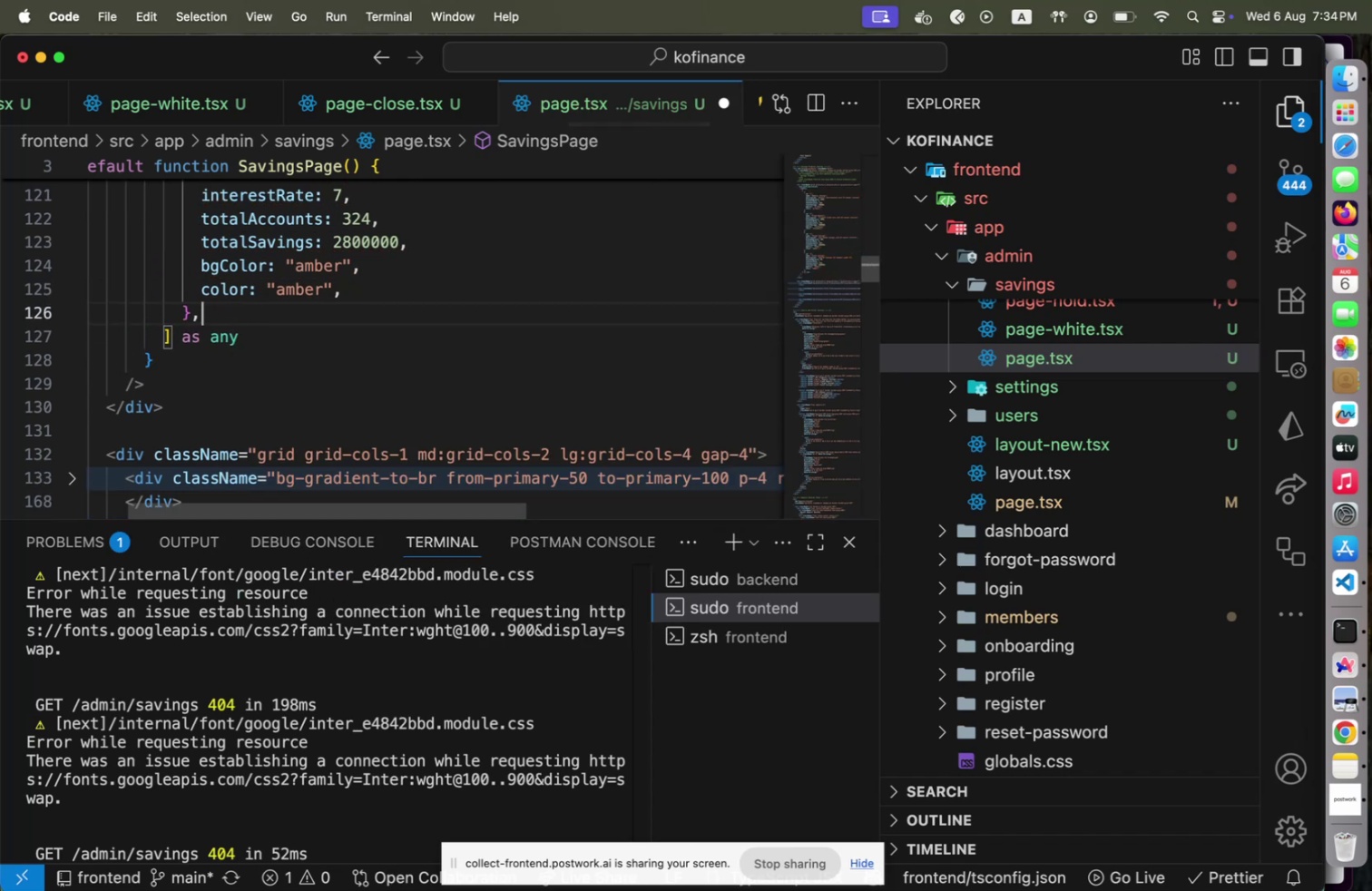 
key(Meta+S)
 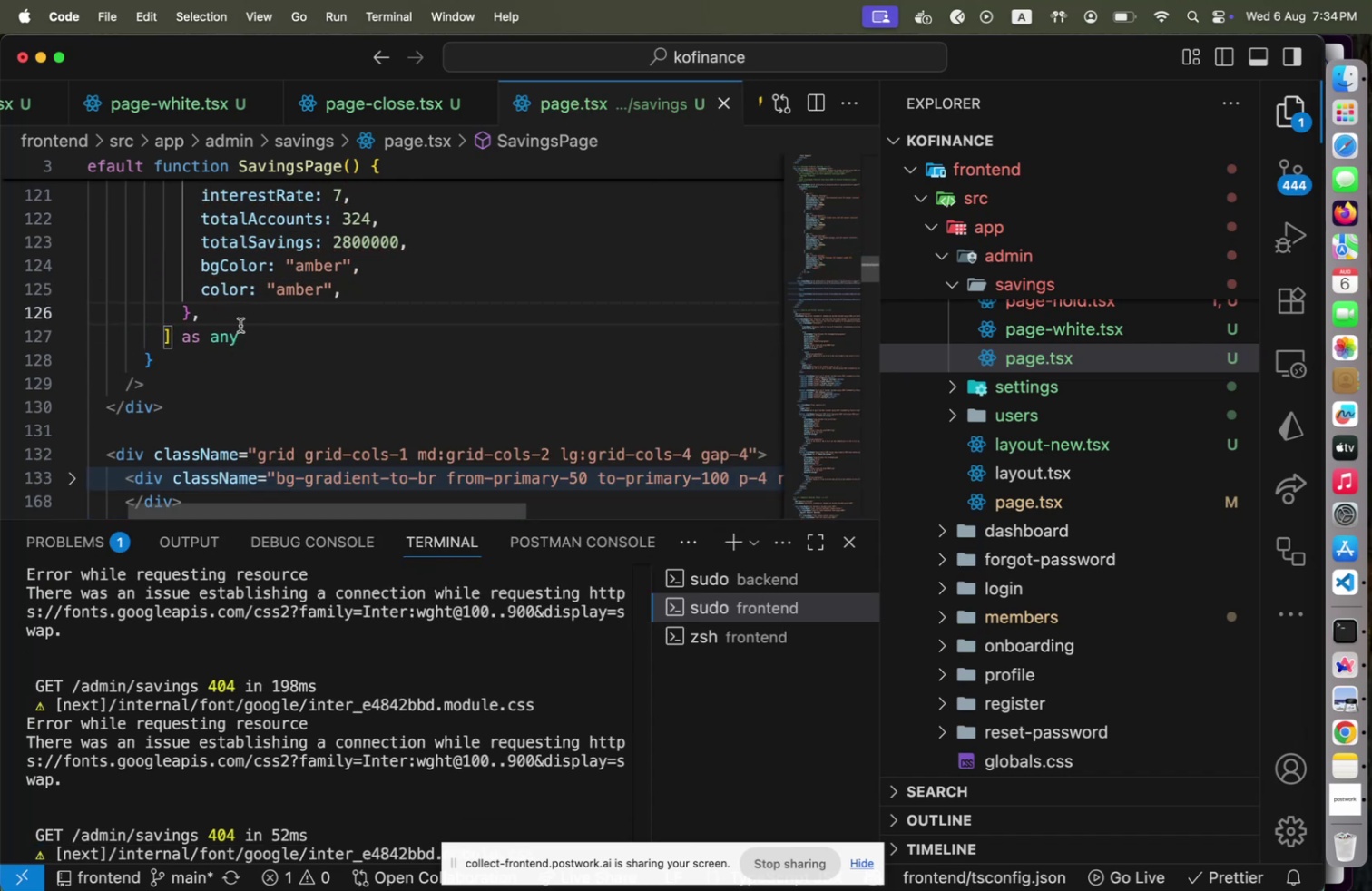 
key(Meta+CommandLeft)
 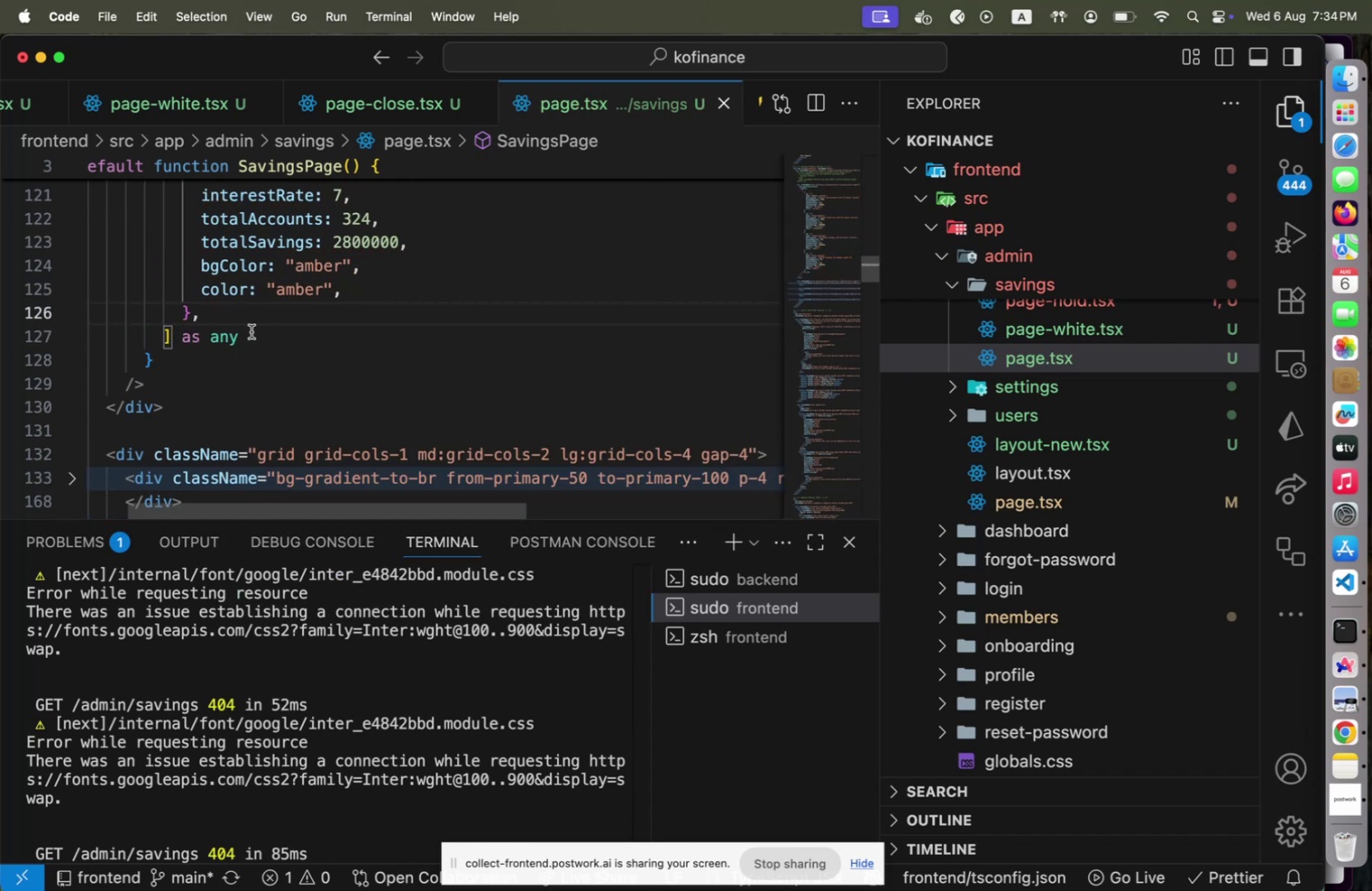 
key(Meta+Tab)
 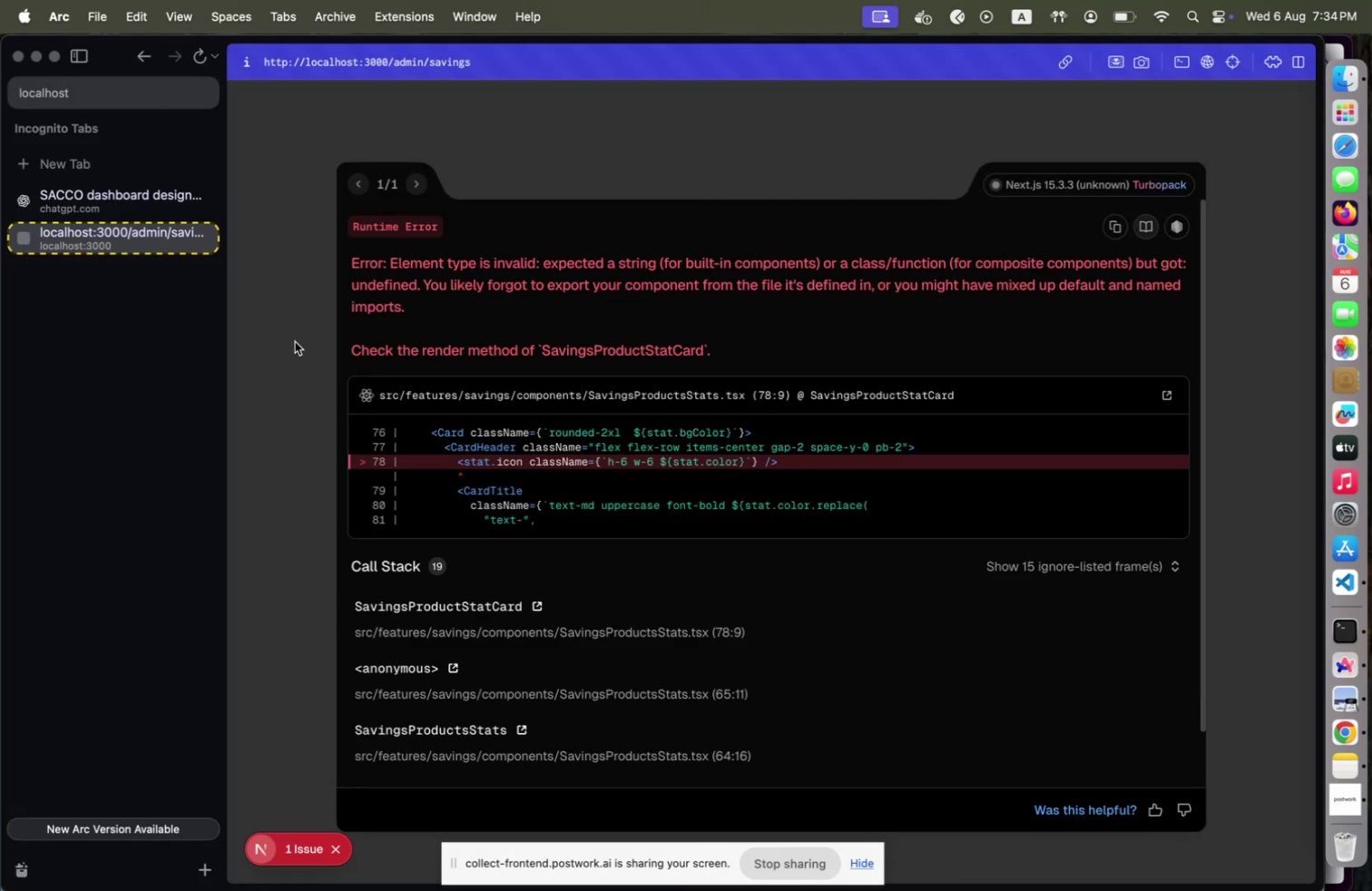 
key(Meta+CommandLeft)
 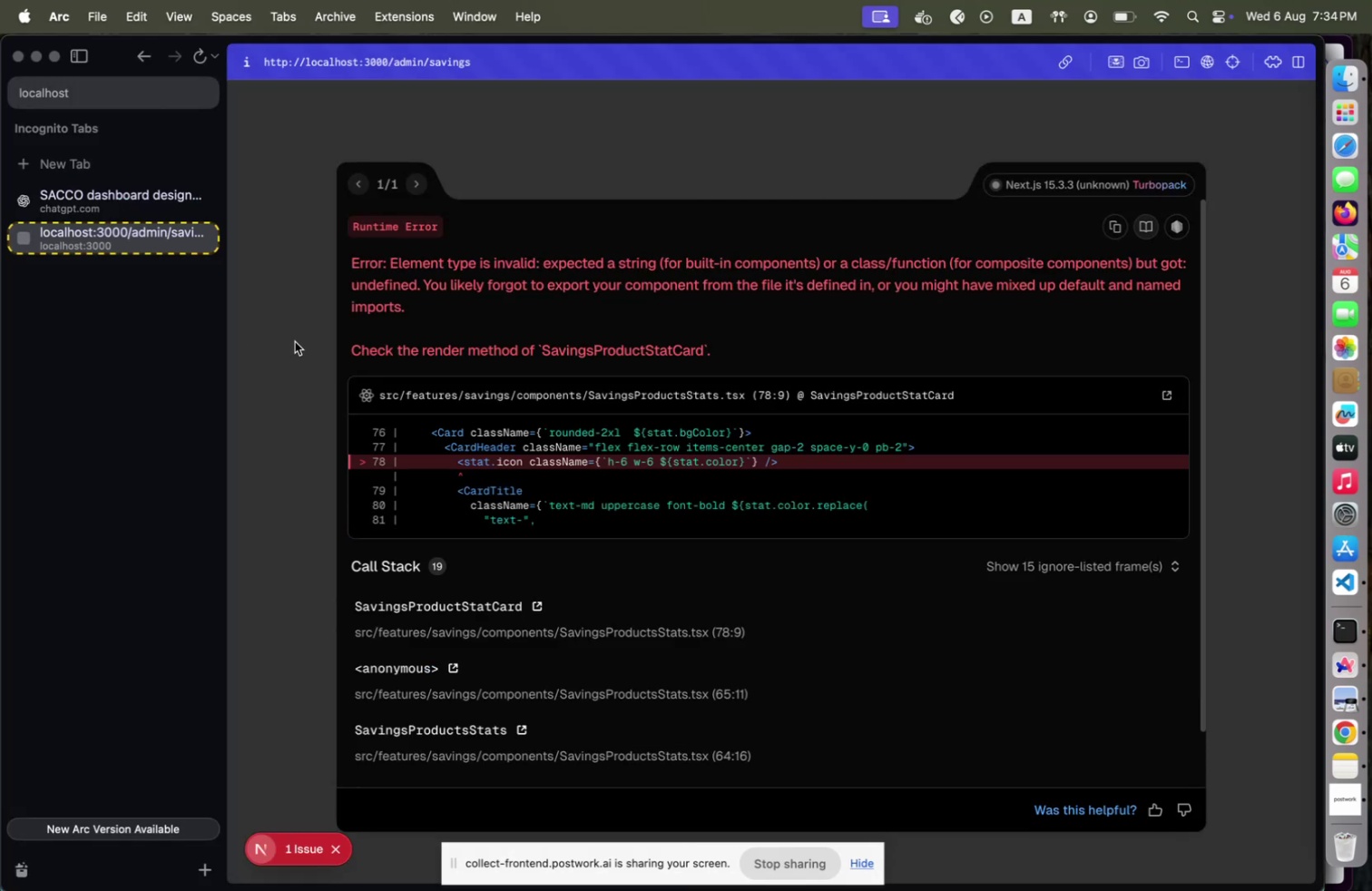 
key(Meta+Tab)
 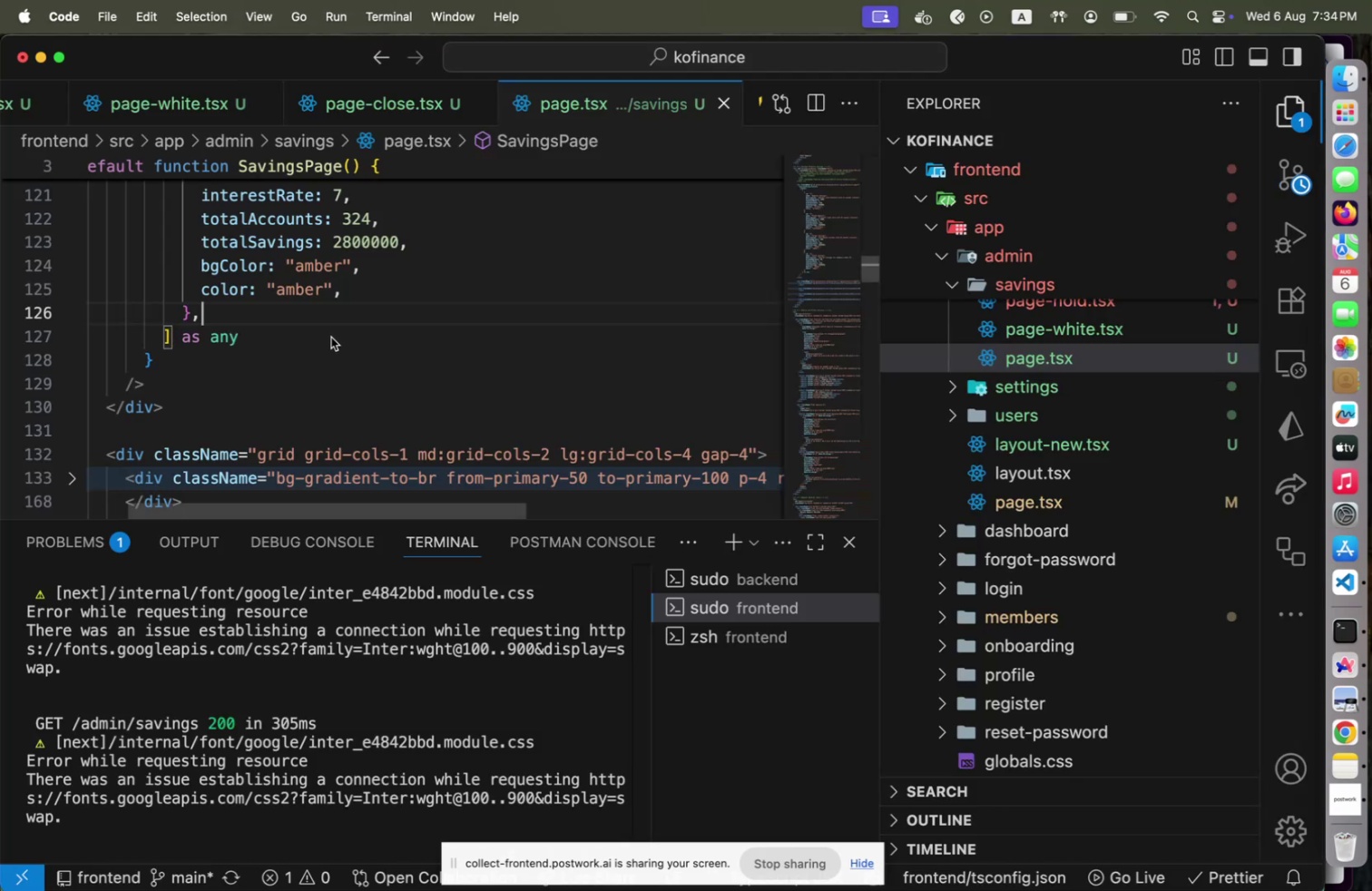 
scroll: coordinate [333, 337], scroll_direction: up, amount: 26.0
 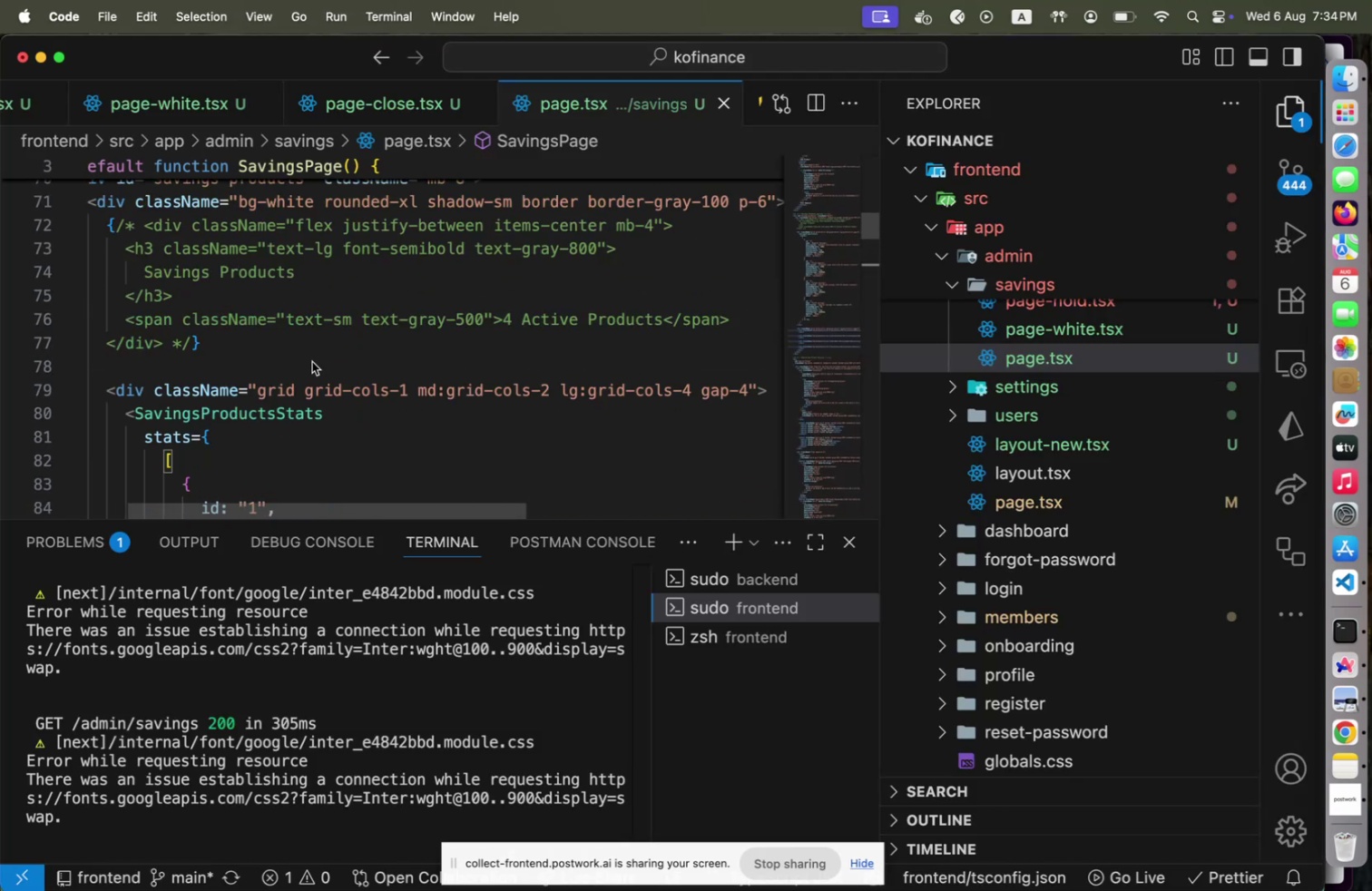 
hold_key(key=CommandLeft, duration=0.79)
left_click([248, 408])
 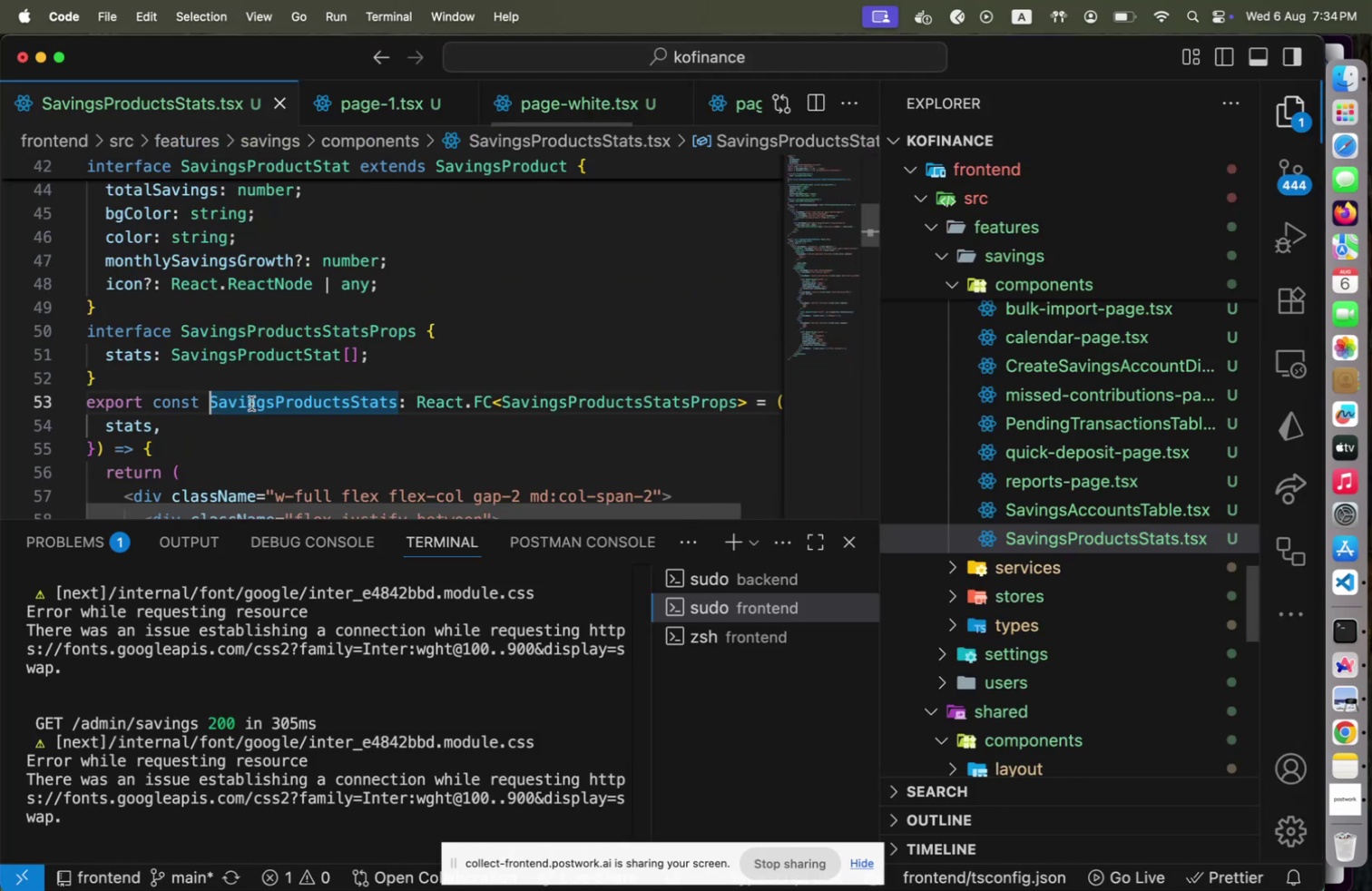 
scroll: coordinate [250, 404], scroll_direction: down, amount: 6.0
 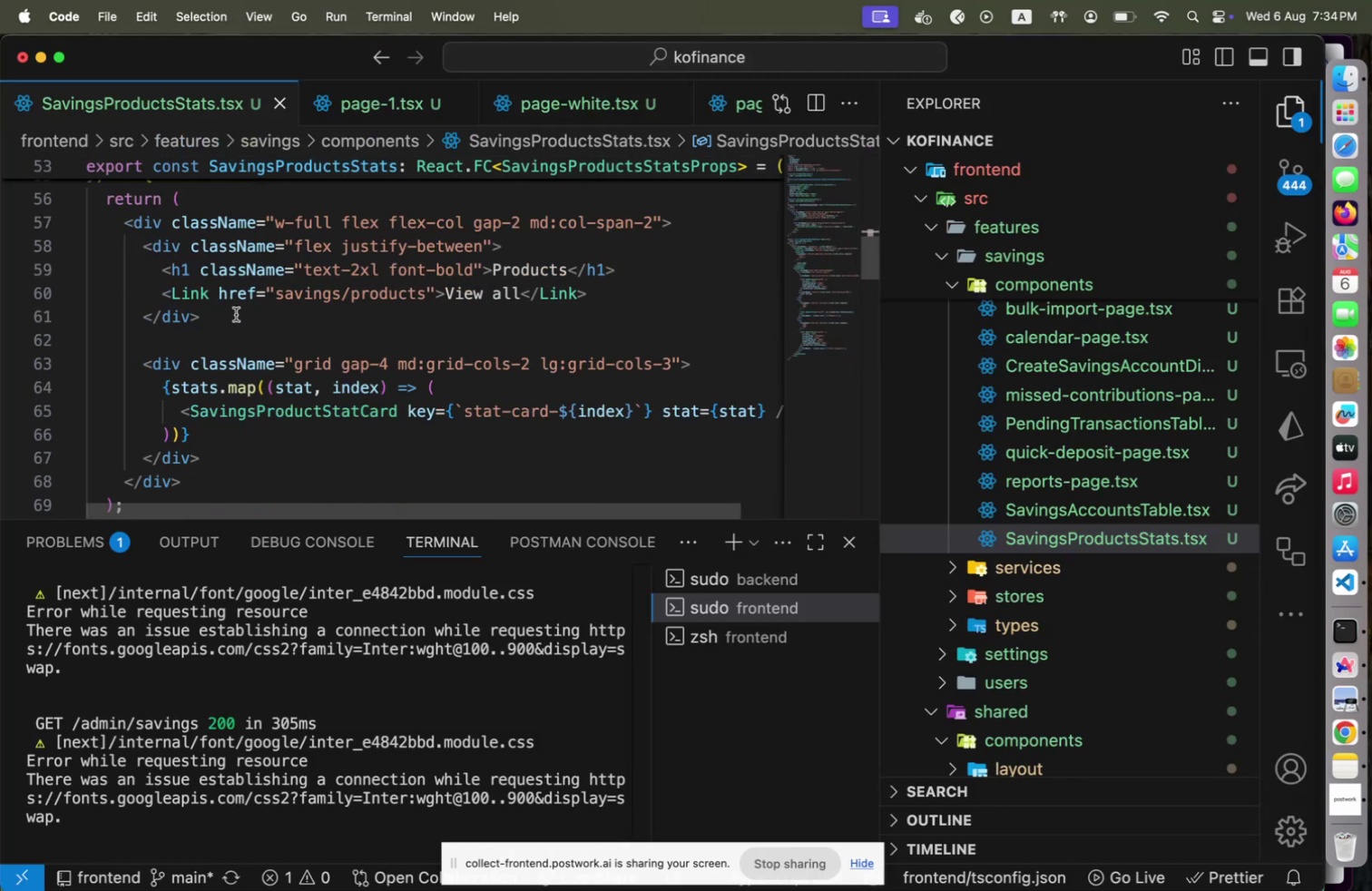 
hold_key(key=CommandLeft, duration=0.8)
left_click([237, 412])
 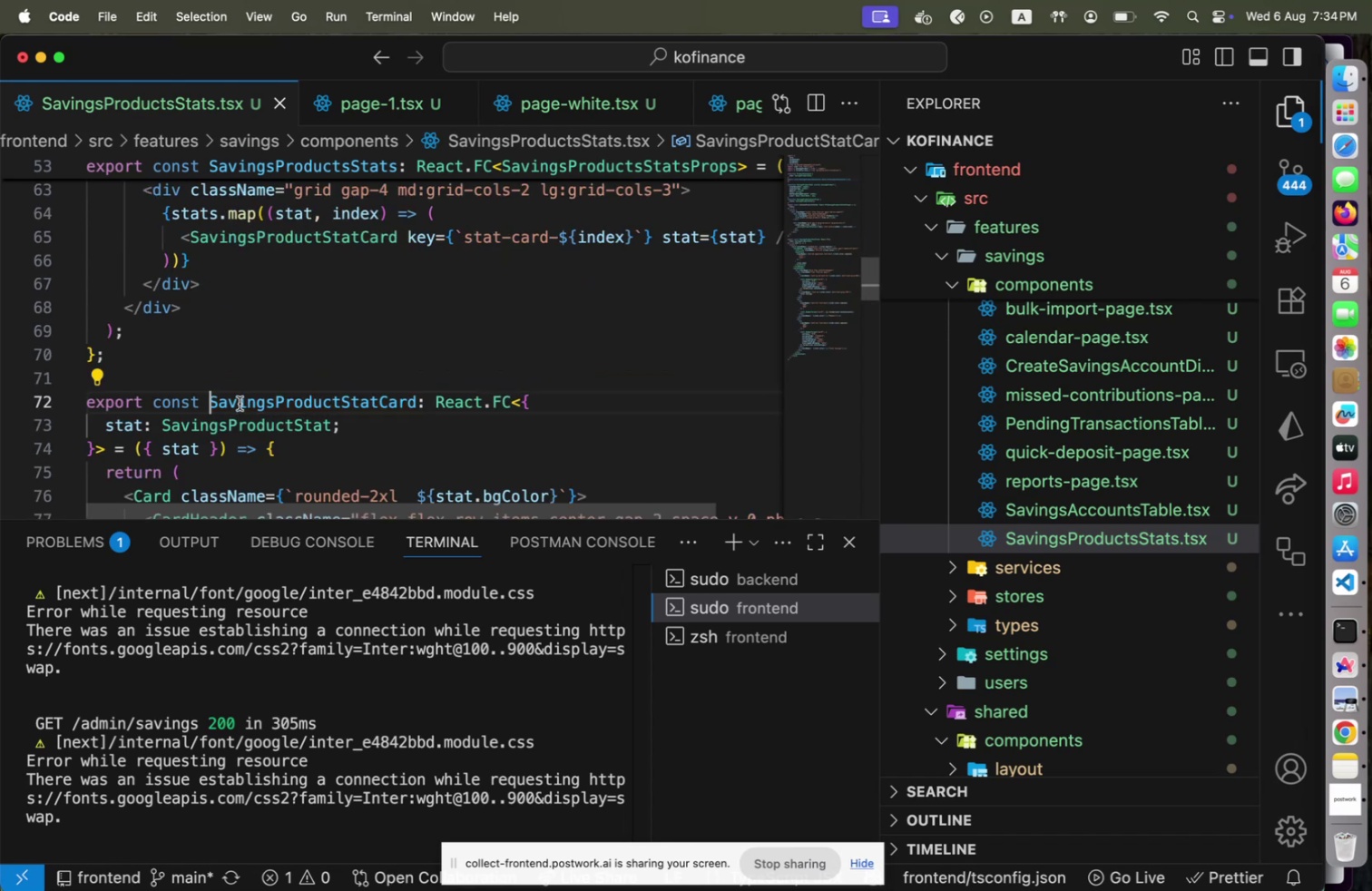 
scroll: coordinate [292, 406], scroll_direction: down, amount: 12.0
 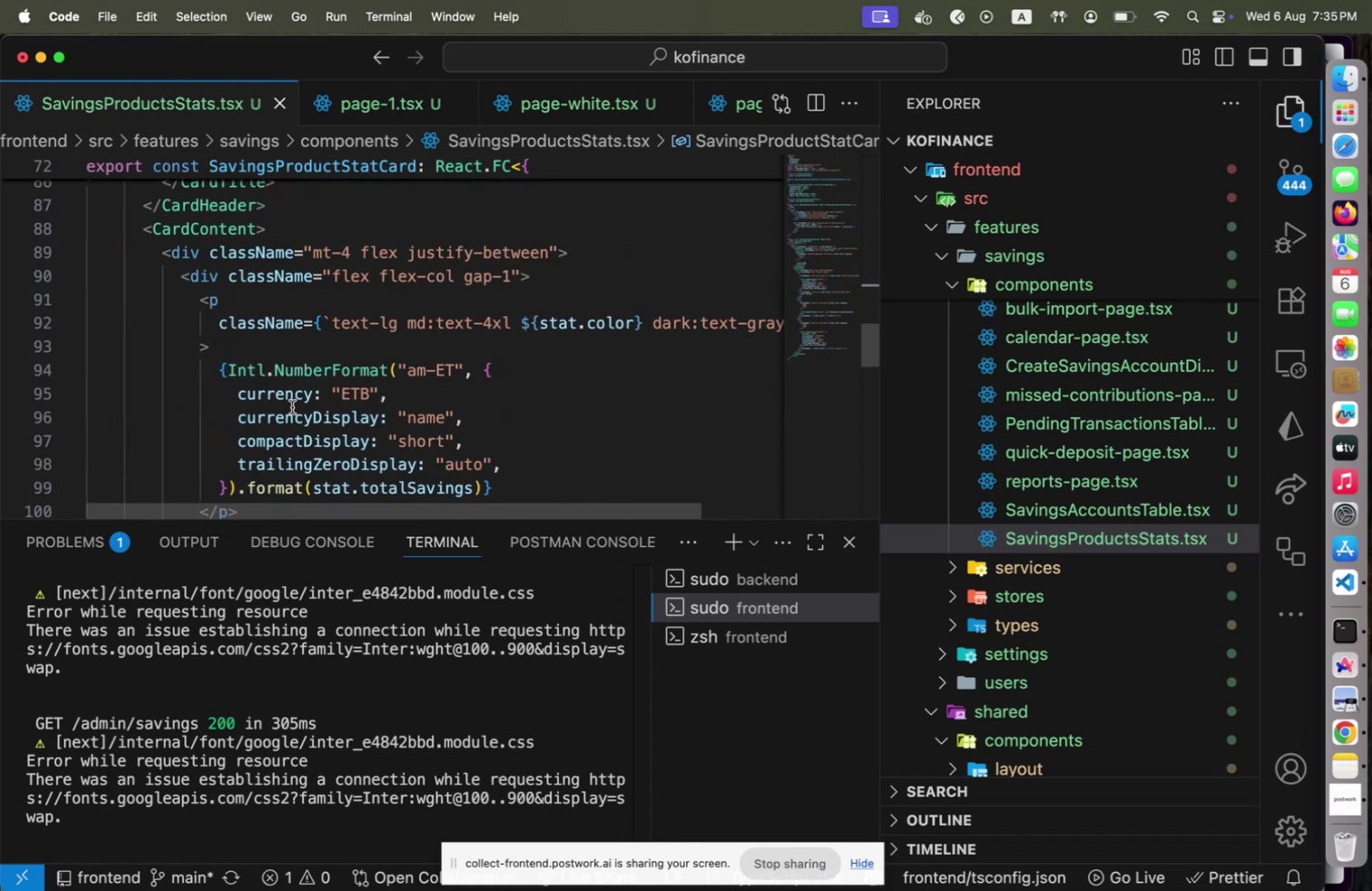 
scroll: coordinate [292, 407], scroll_direction: up, amount: 21.0
 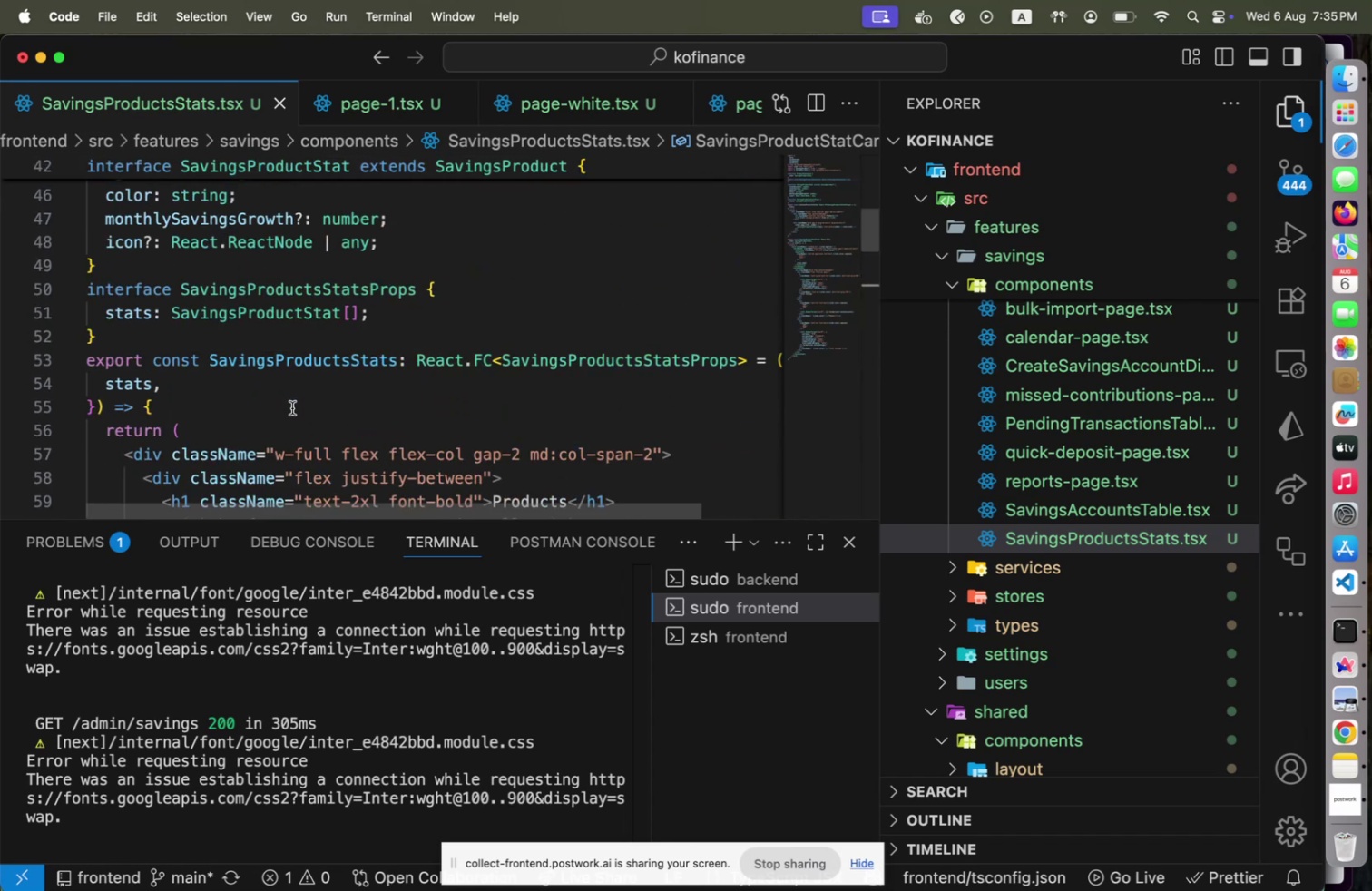 
scroll: coordinate [230, 347], scroll_direction: down, amount: 6.0
 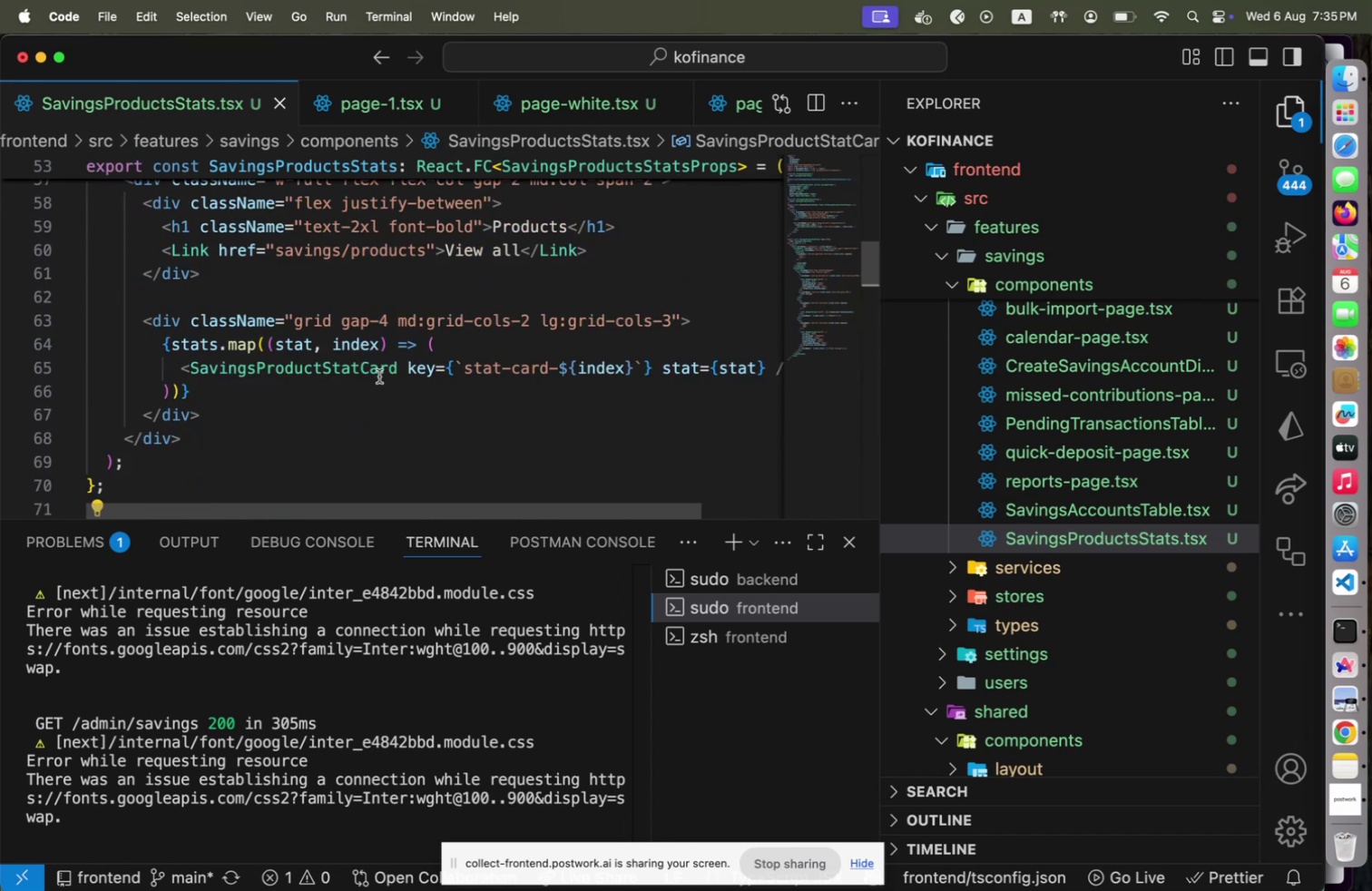 
left_click([379, 376])
 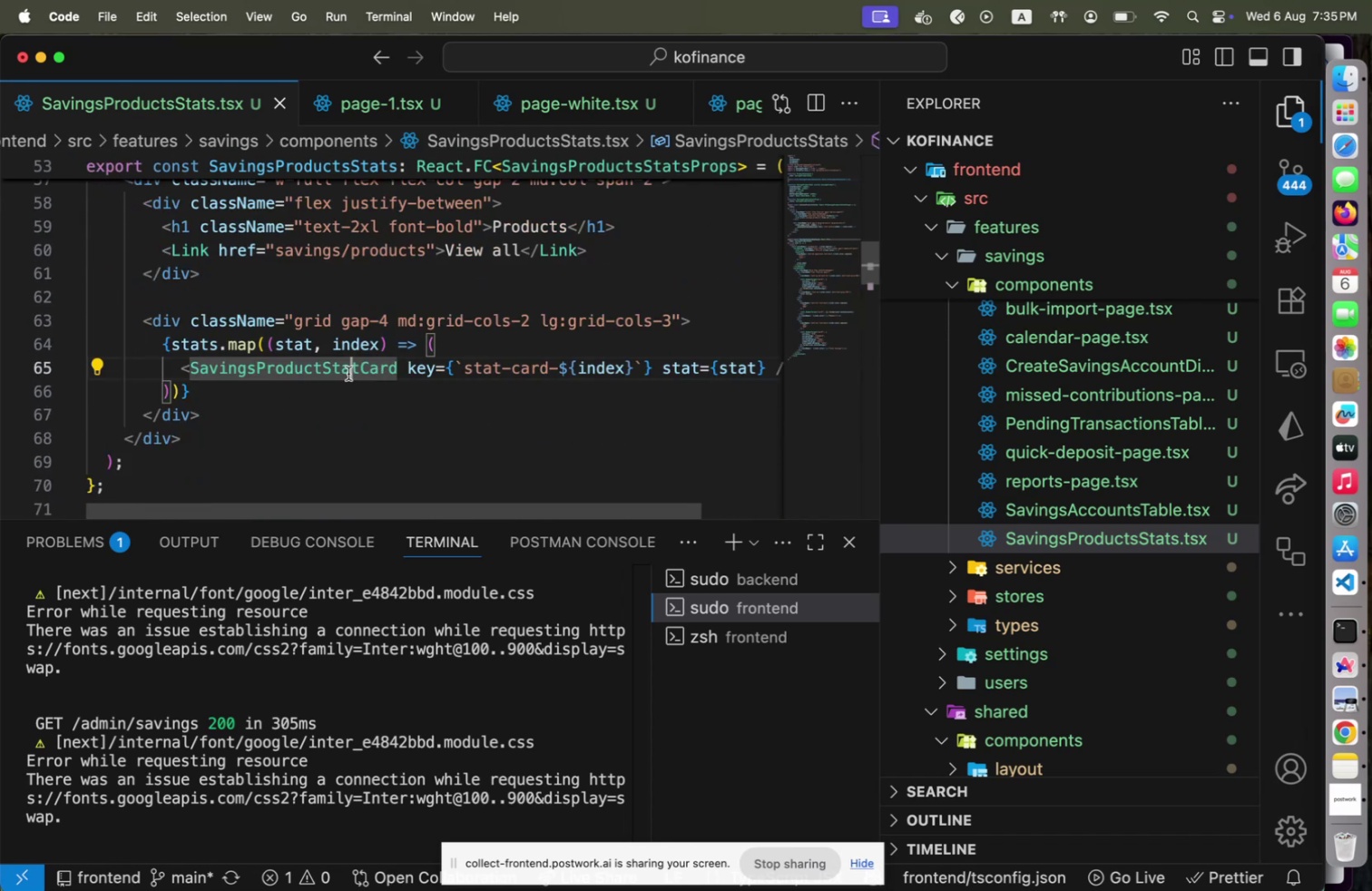 
left_click([348, 373])
 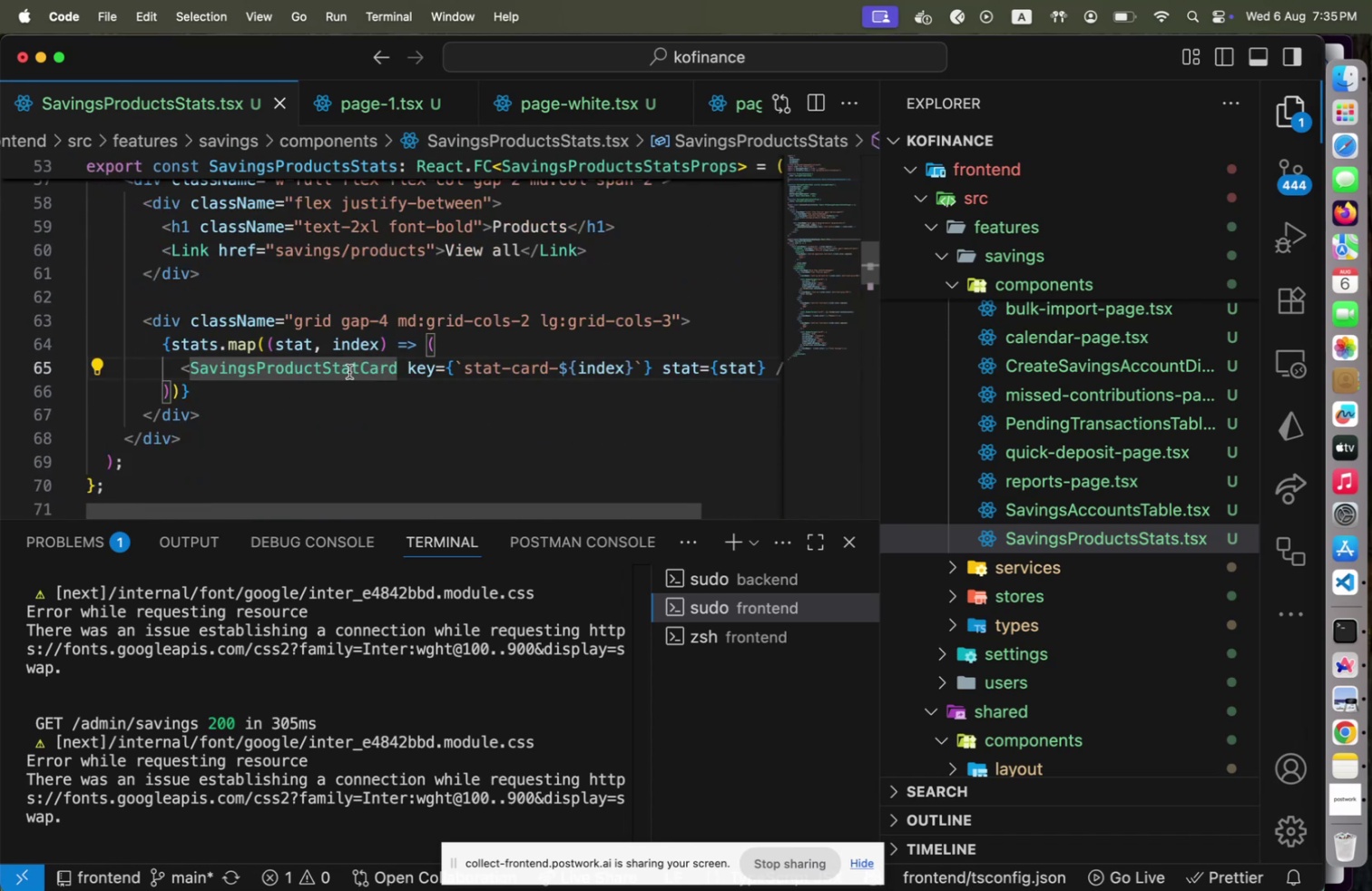 
hold_key(key=ArrowLeft, duration=1.13)
 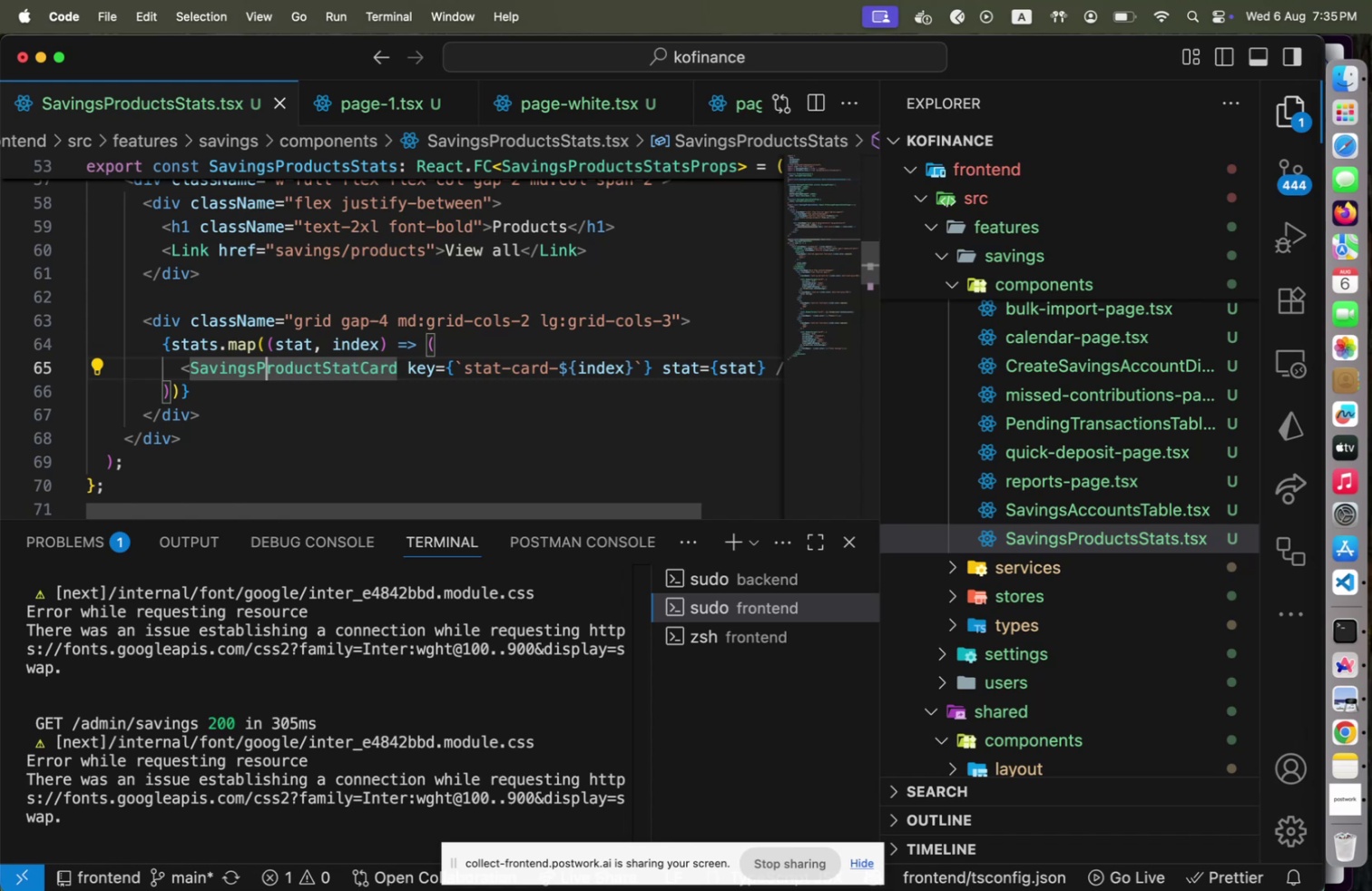 
key(ArrowLeft)
 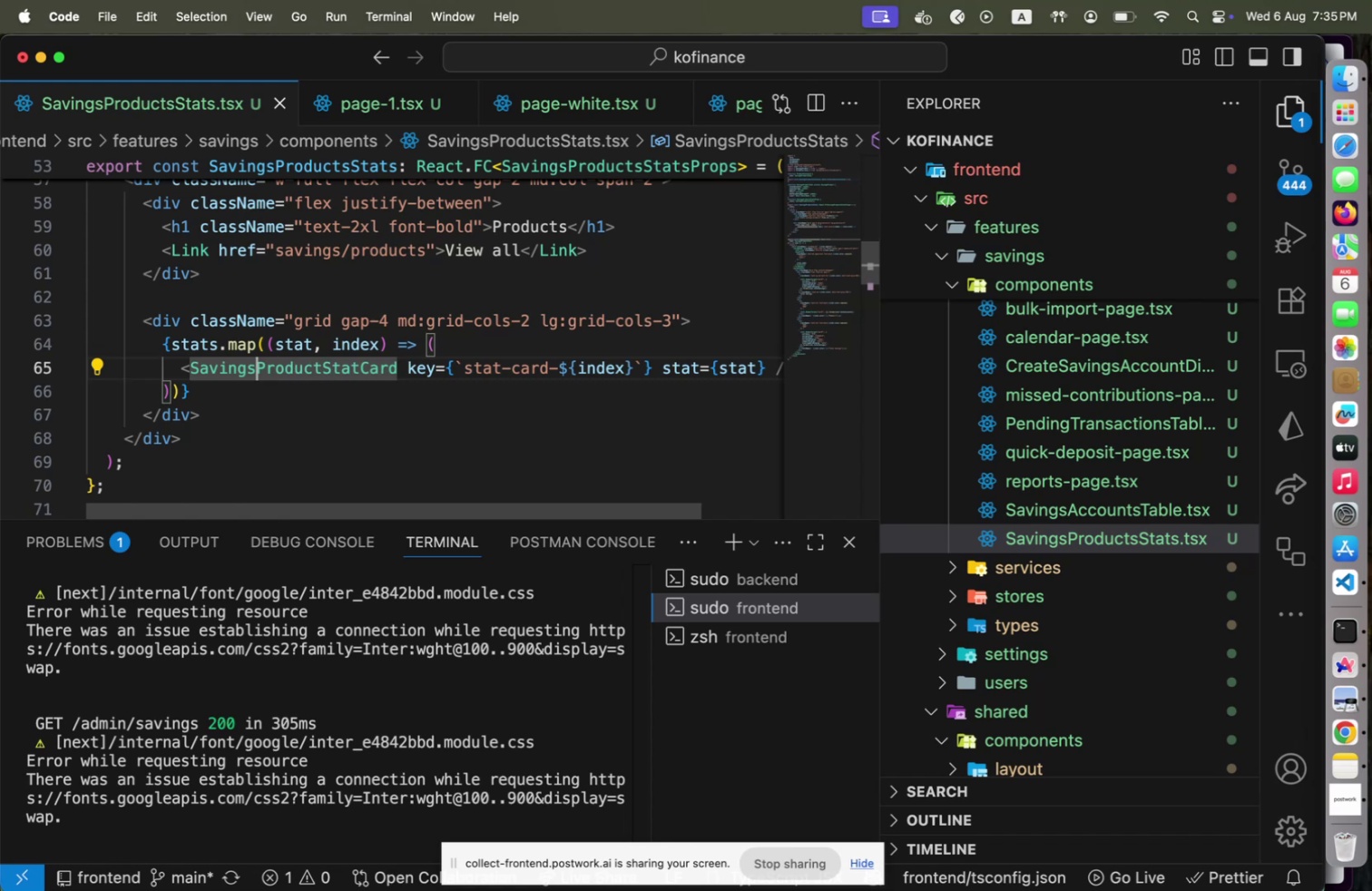 
key(Shift+Home)
 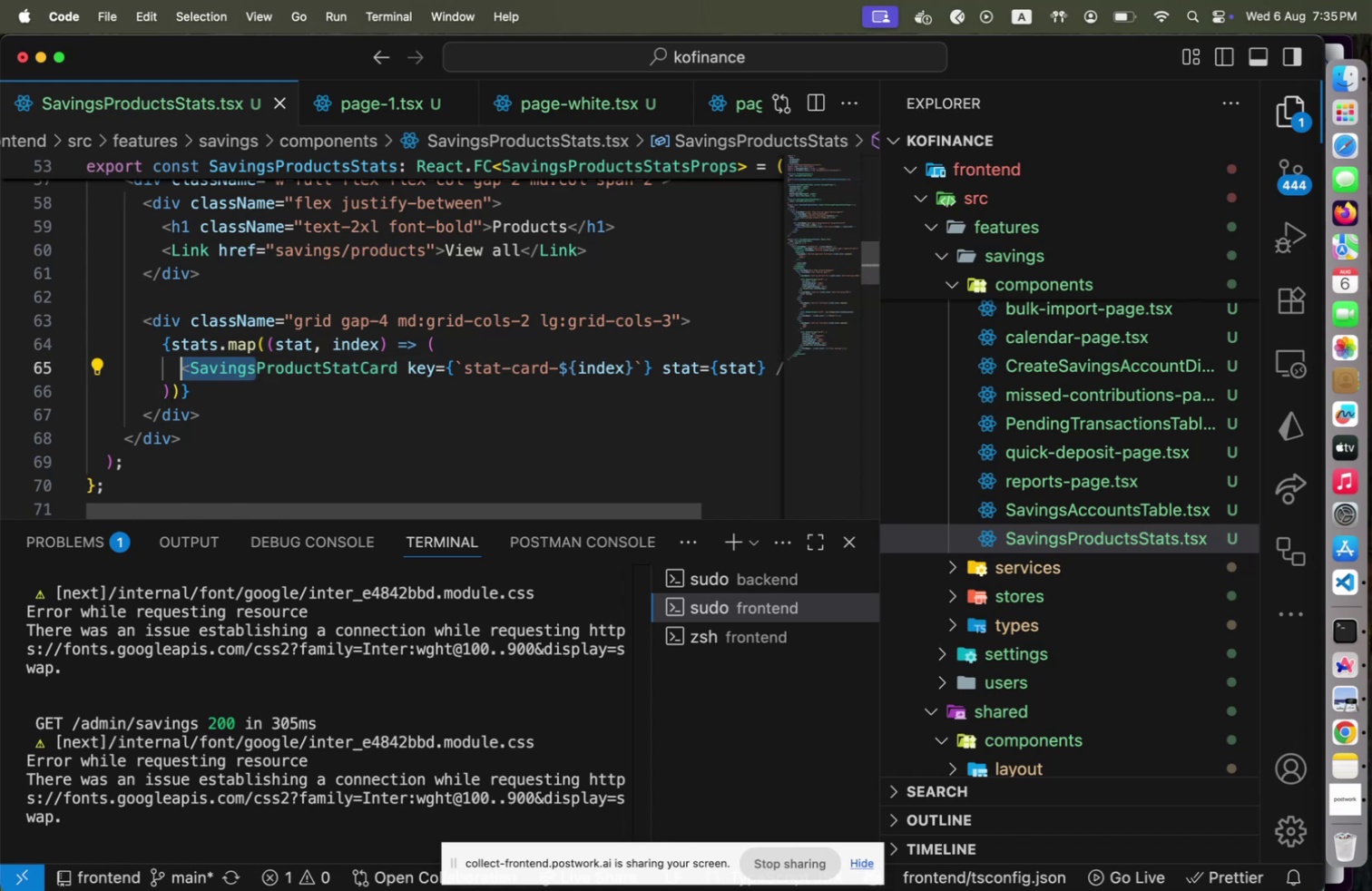 
key(Shift+ArrowRight)
 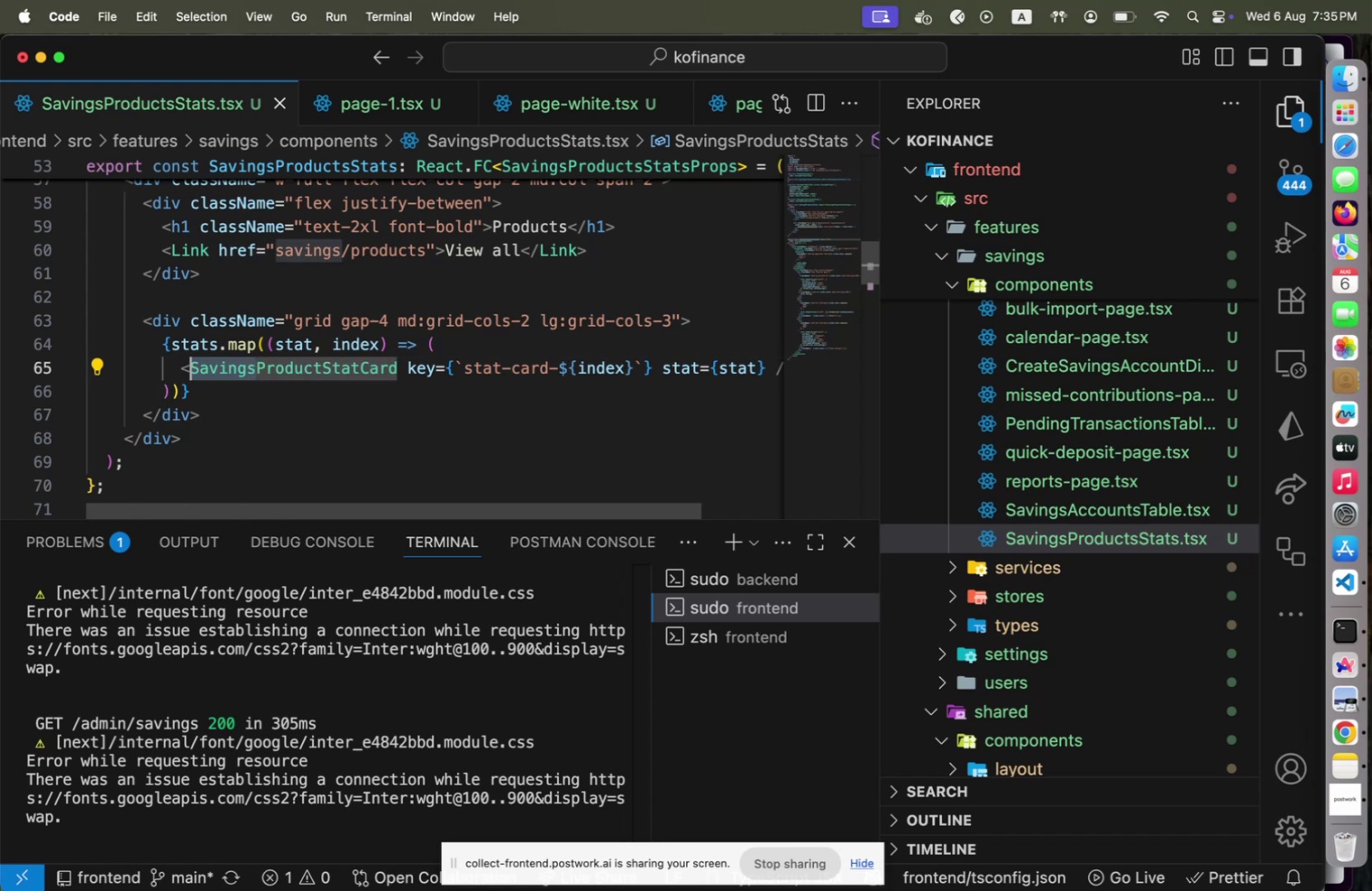 
key(Backspace)
 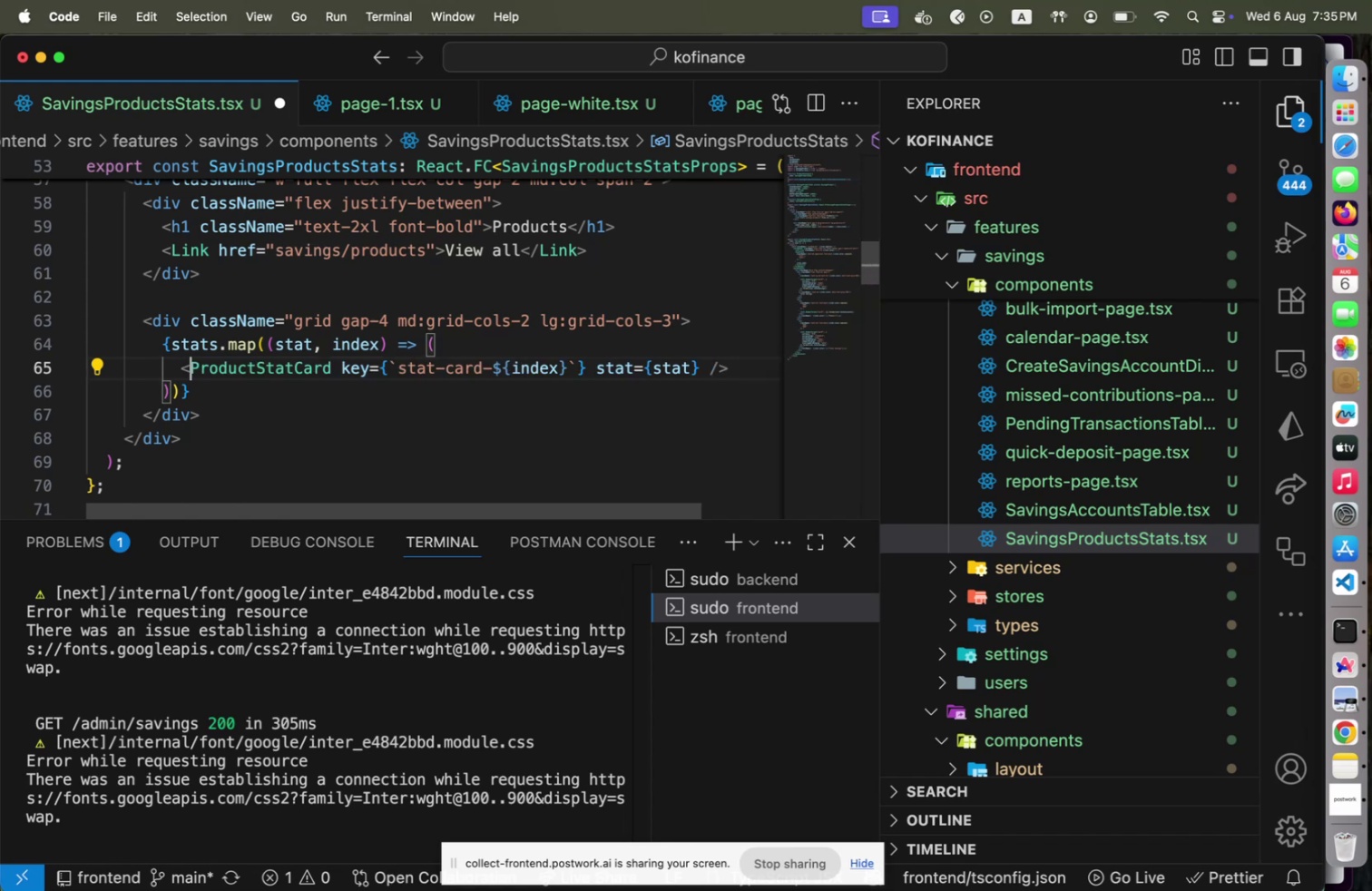 
key(ArrowRight)
 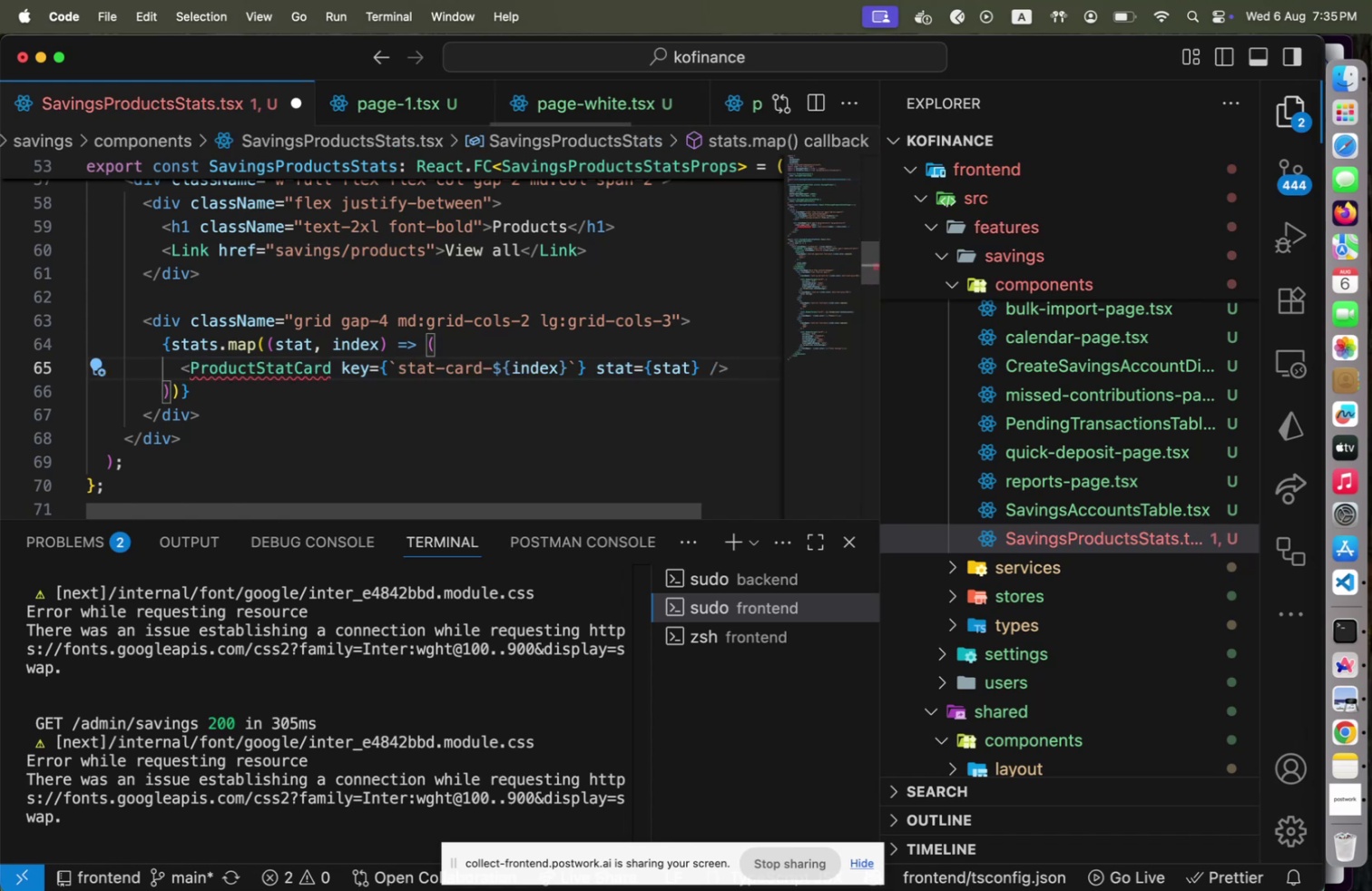 
key(Meta+CommandLeft)
 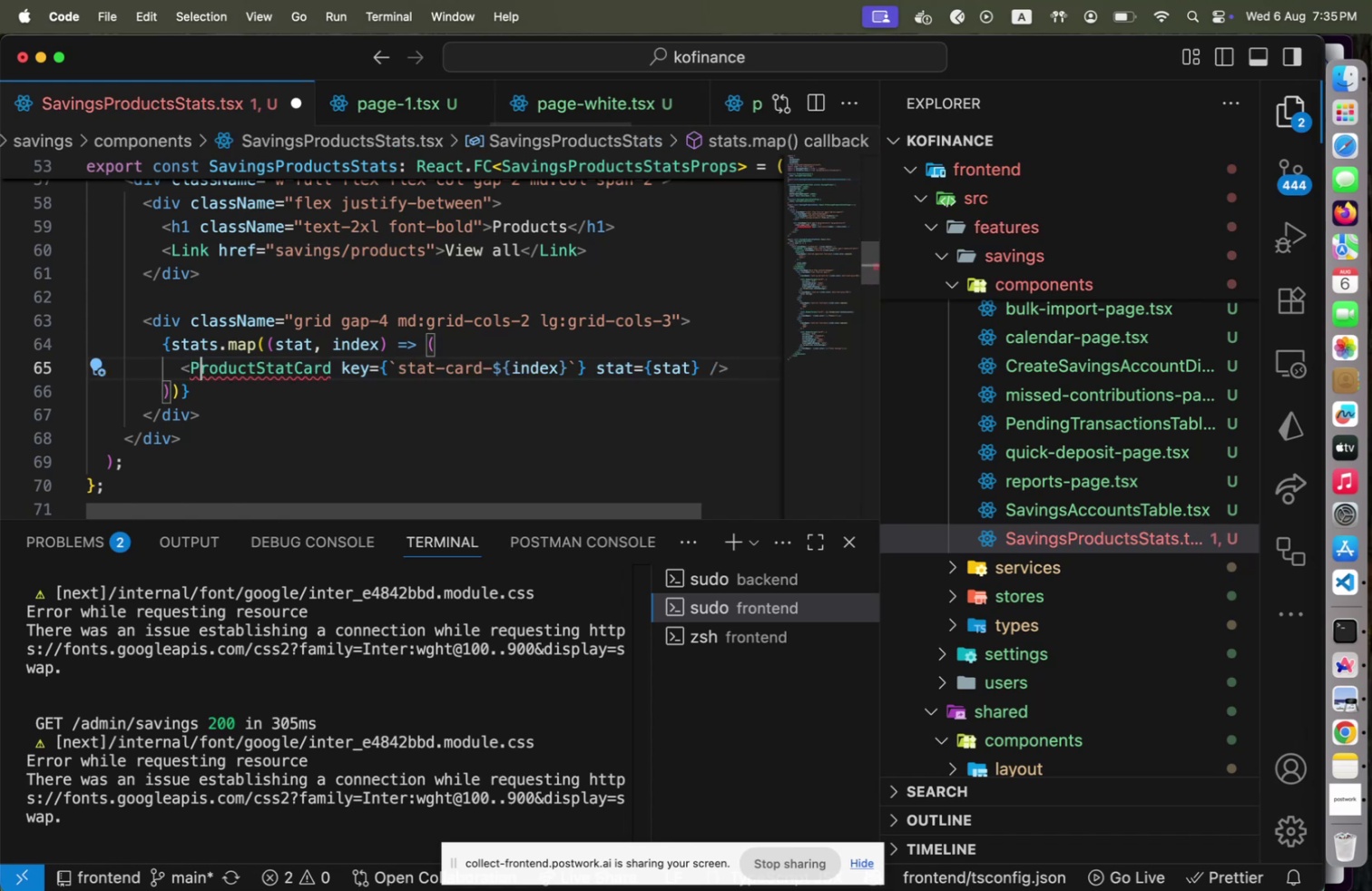 
key(Meta+Z)
 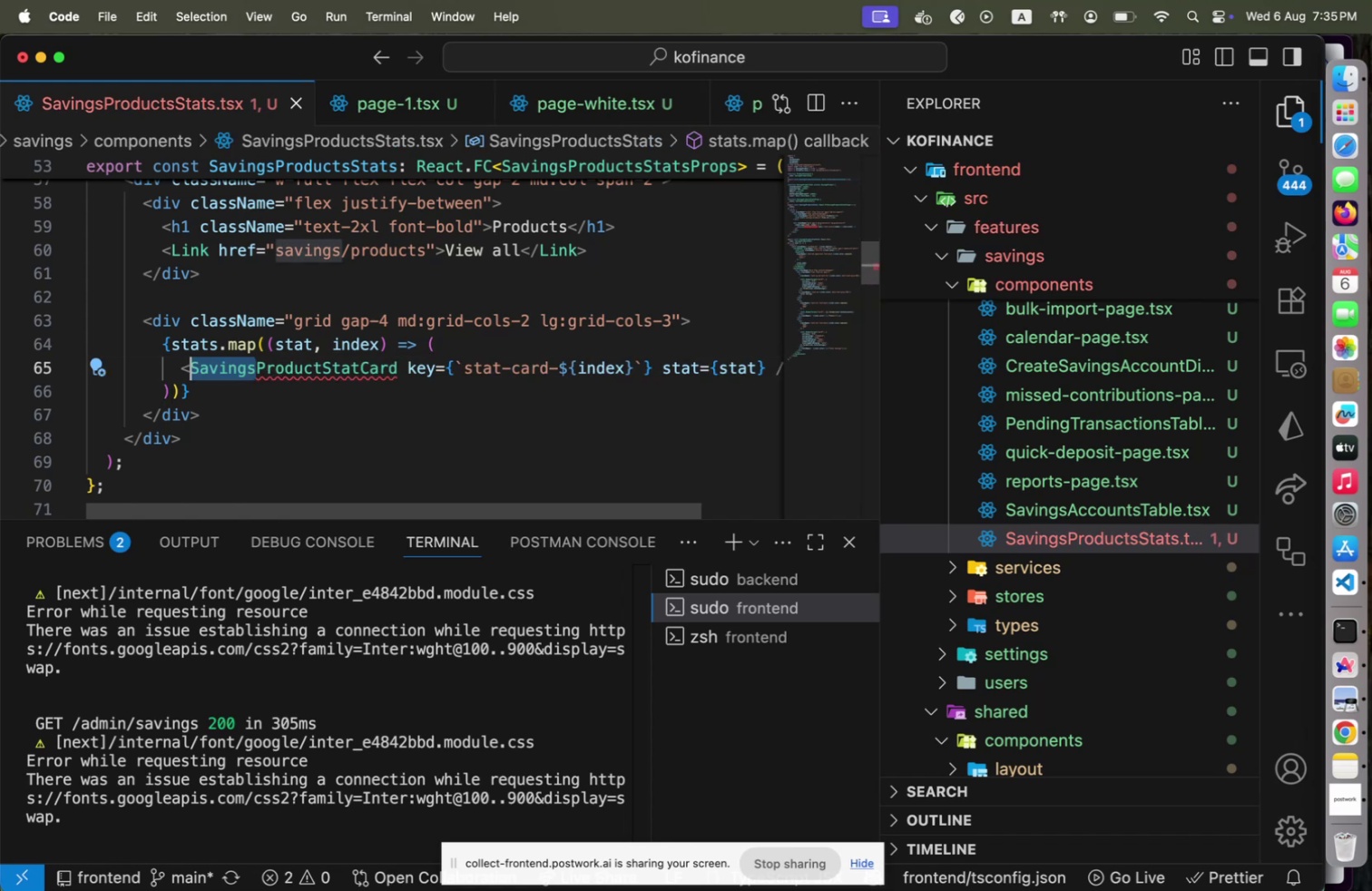 
key(ArrowRight)
 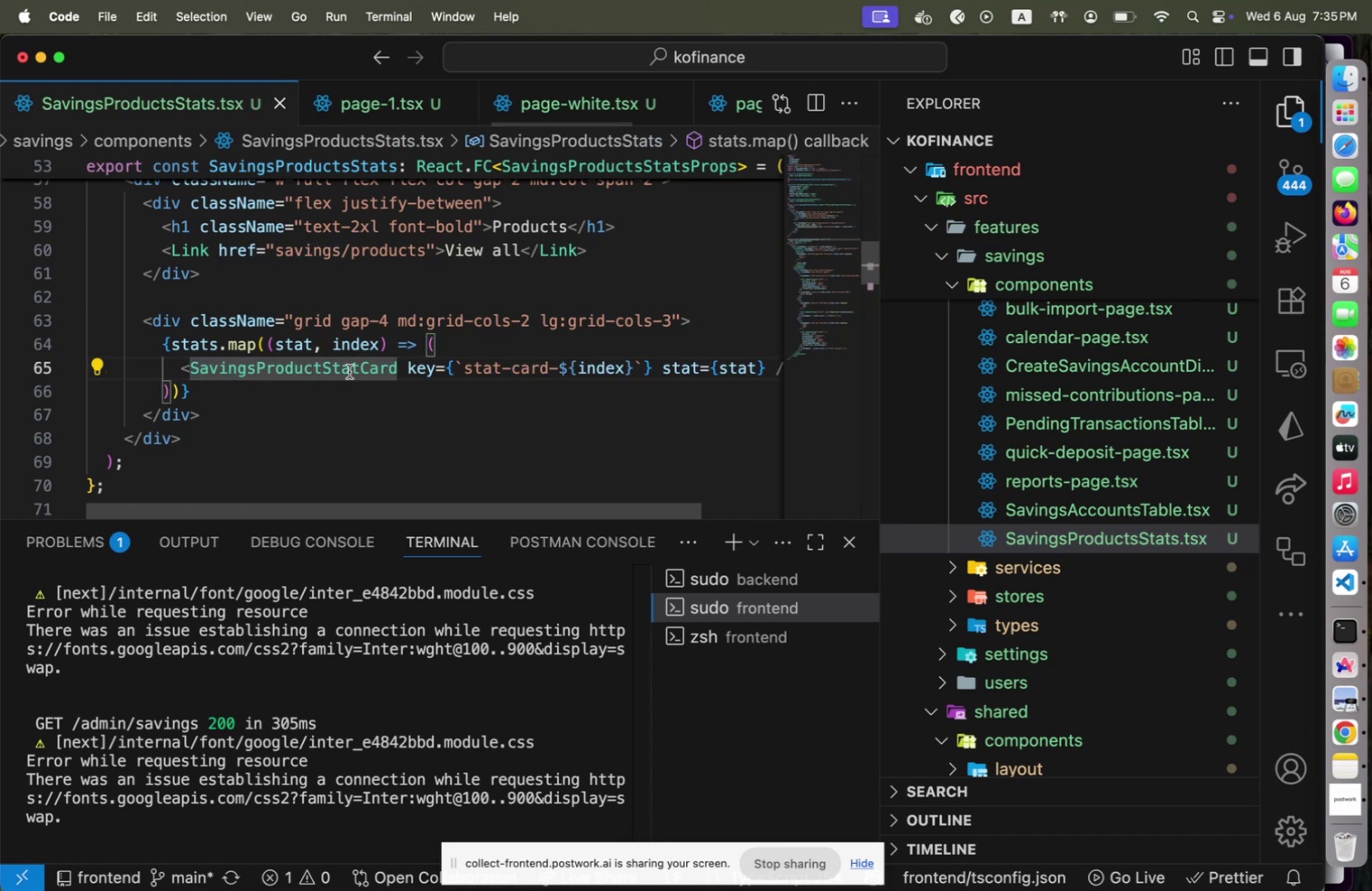 
scroll: coordinate [358, 372], scroll_direction: down, amount: 1.0
 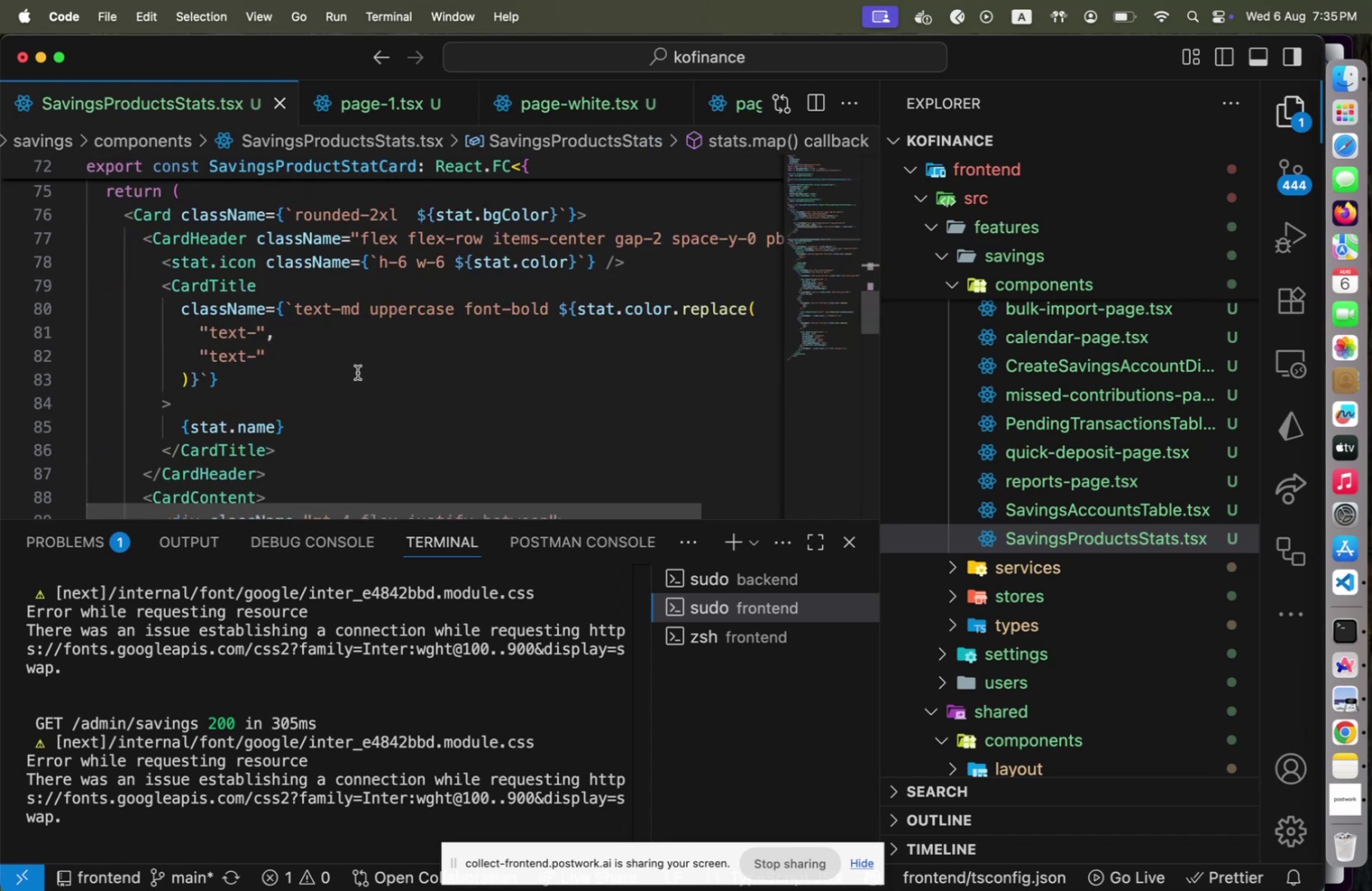 
scroll: coordinate [358, 372], scroll_direction: up, amount: 2.0
 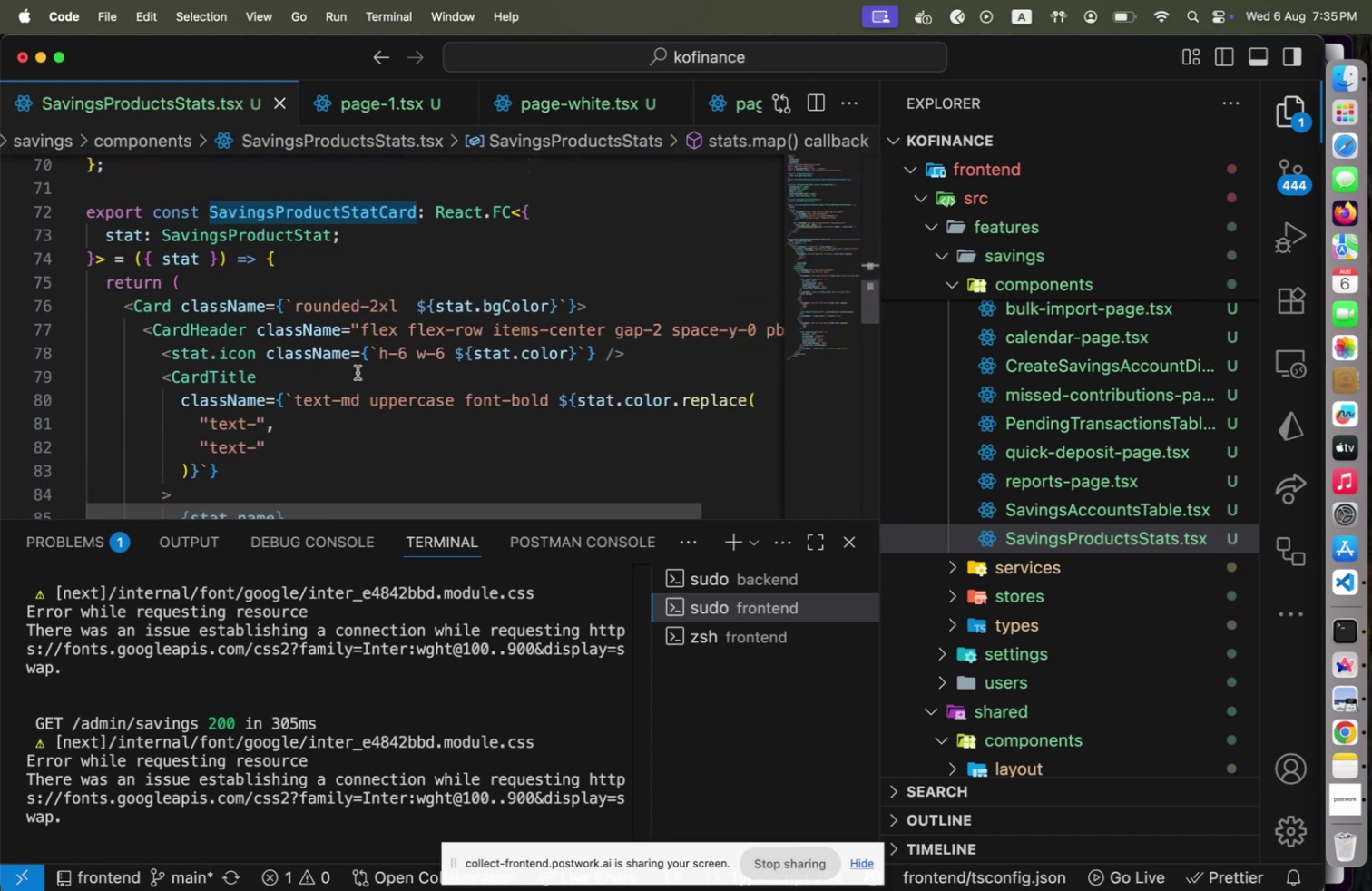 
scroll: coordinate [358, 372], scroll_direction: down, amount: 4.0
 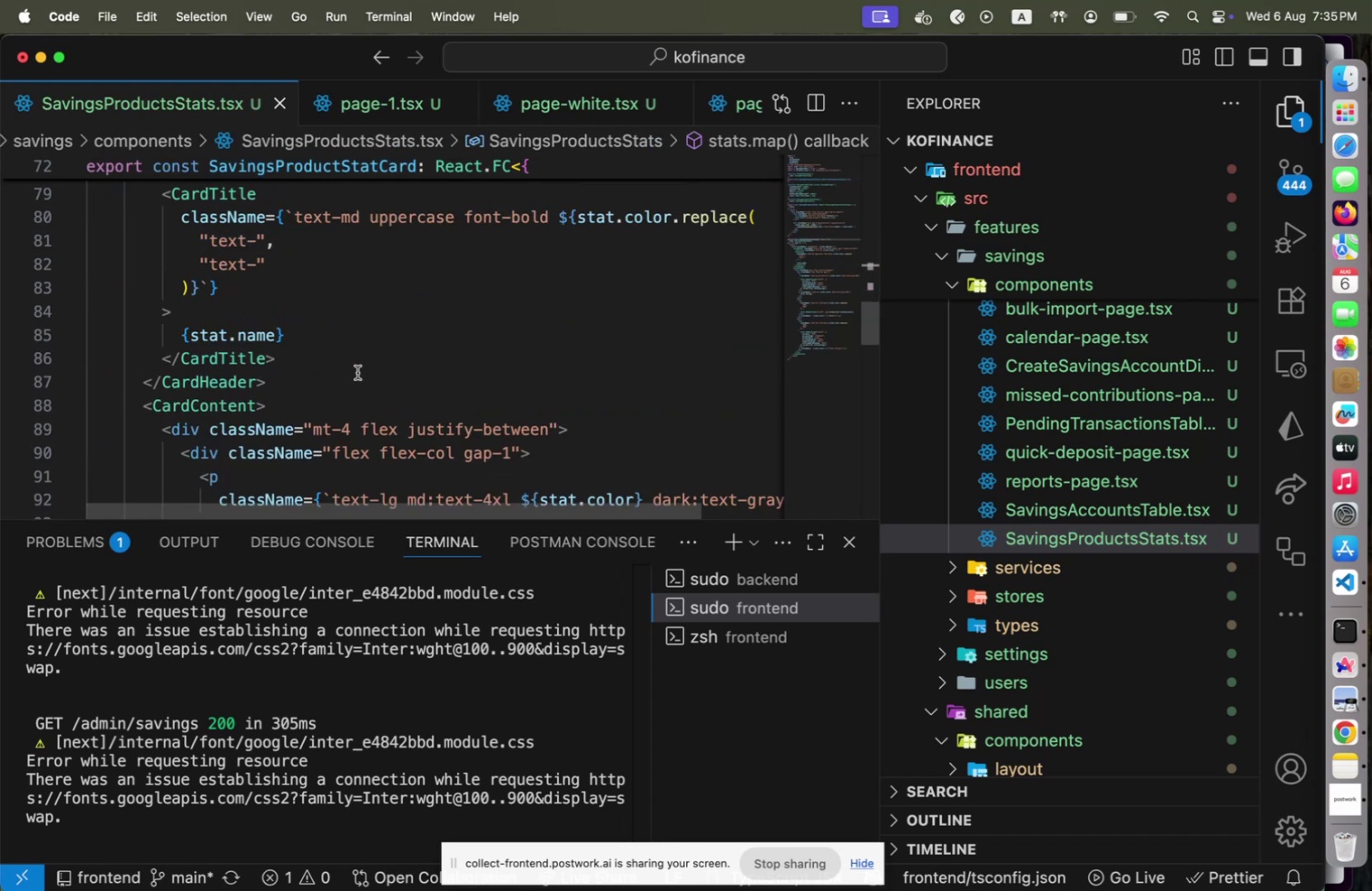 
scroll: coordinate [358, 372], scroll_direction: up, amount: 11.0
 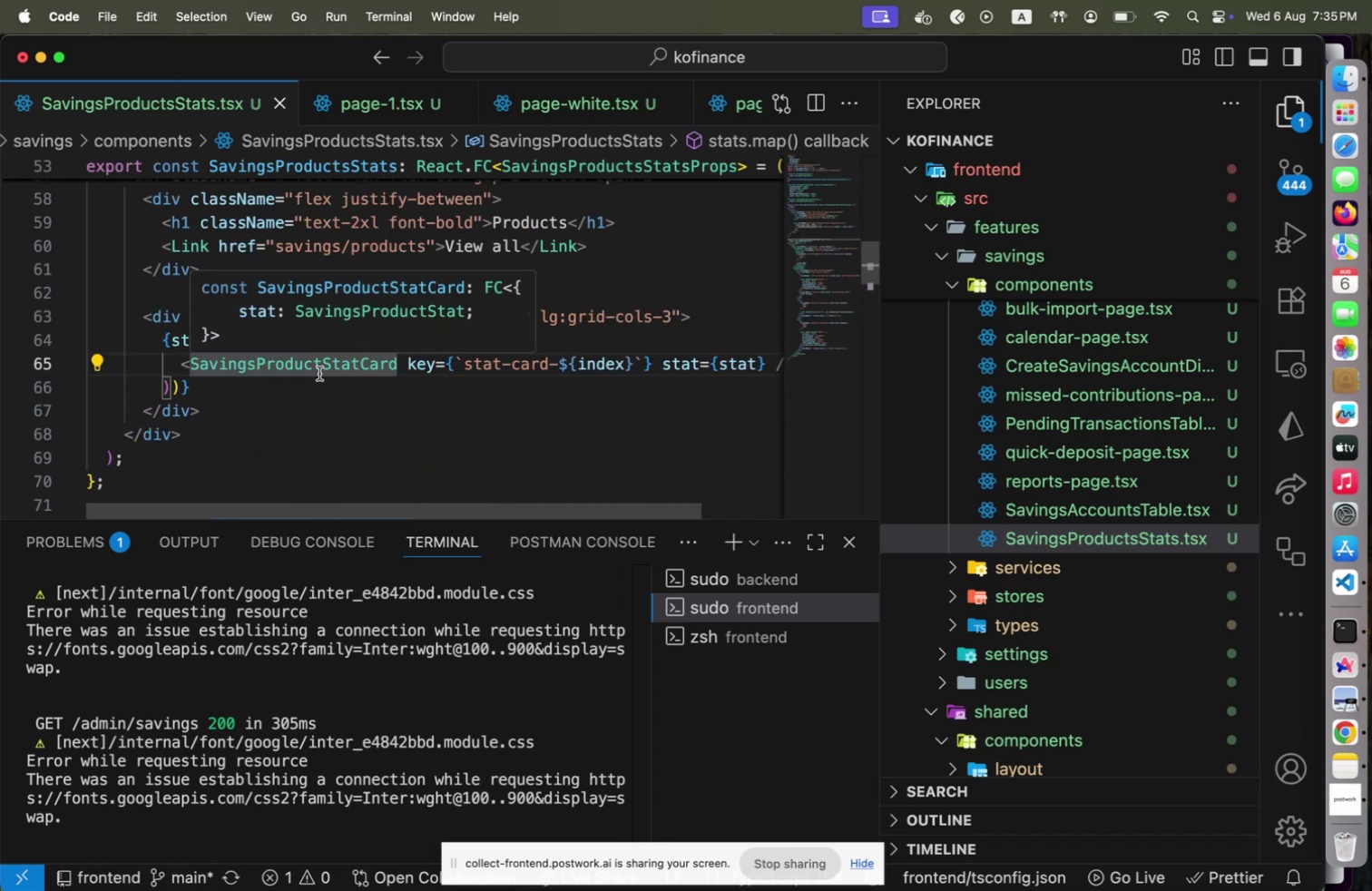 
key(Shift+Home)
 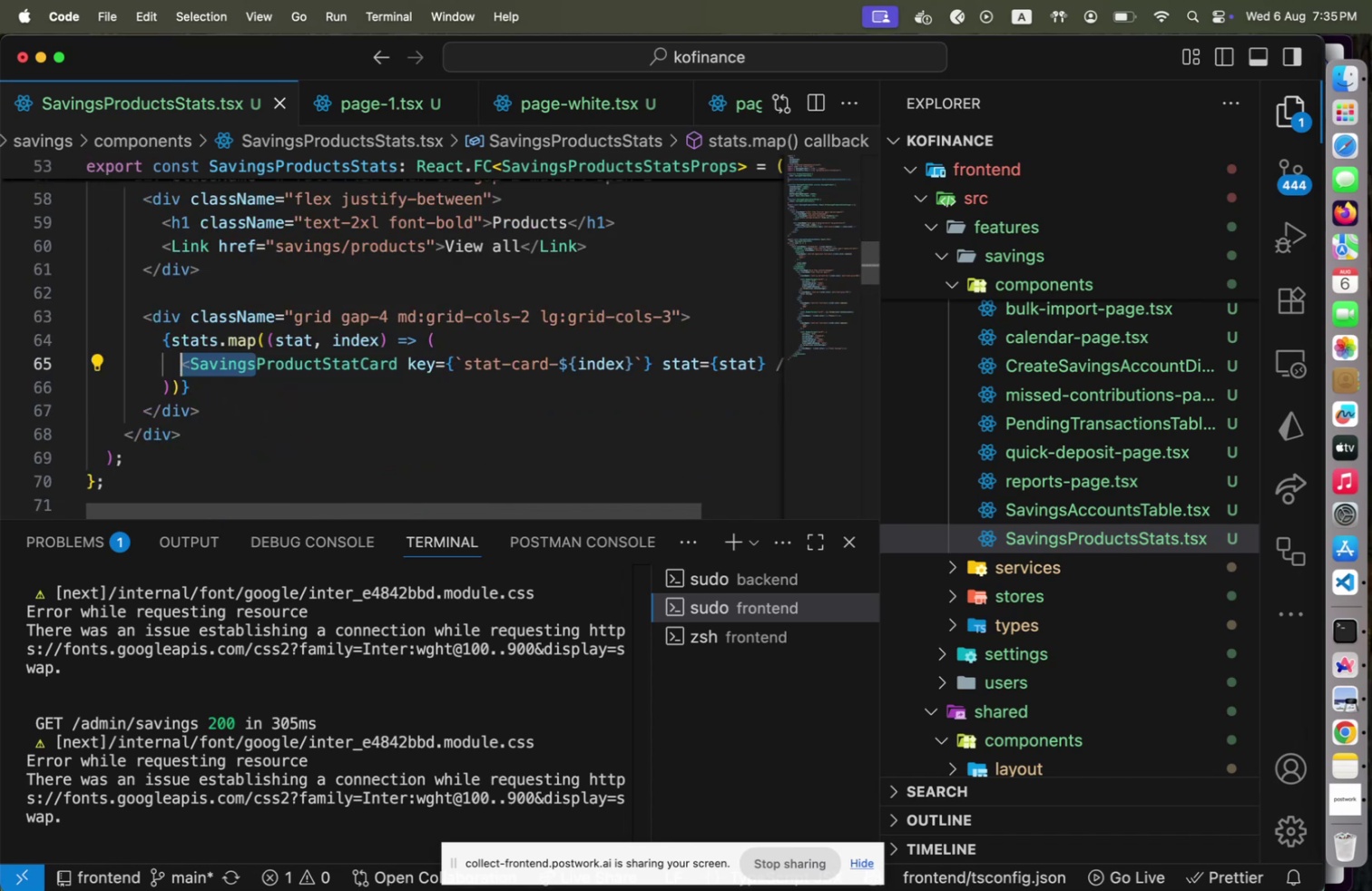 
key(Shift+ArrowRight)
 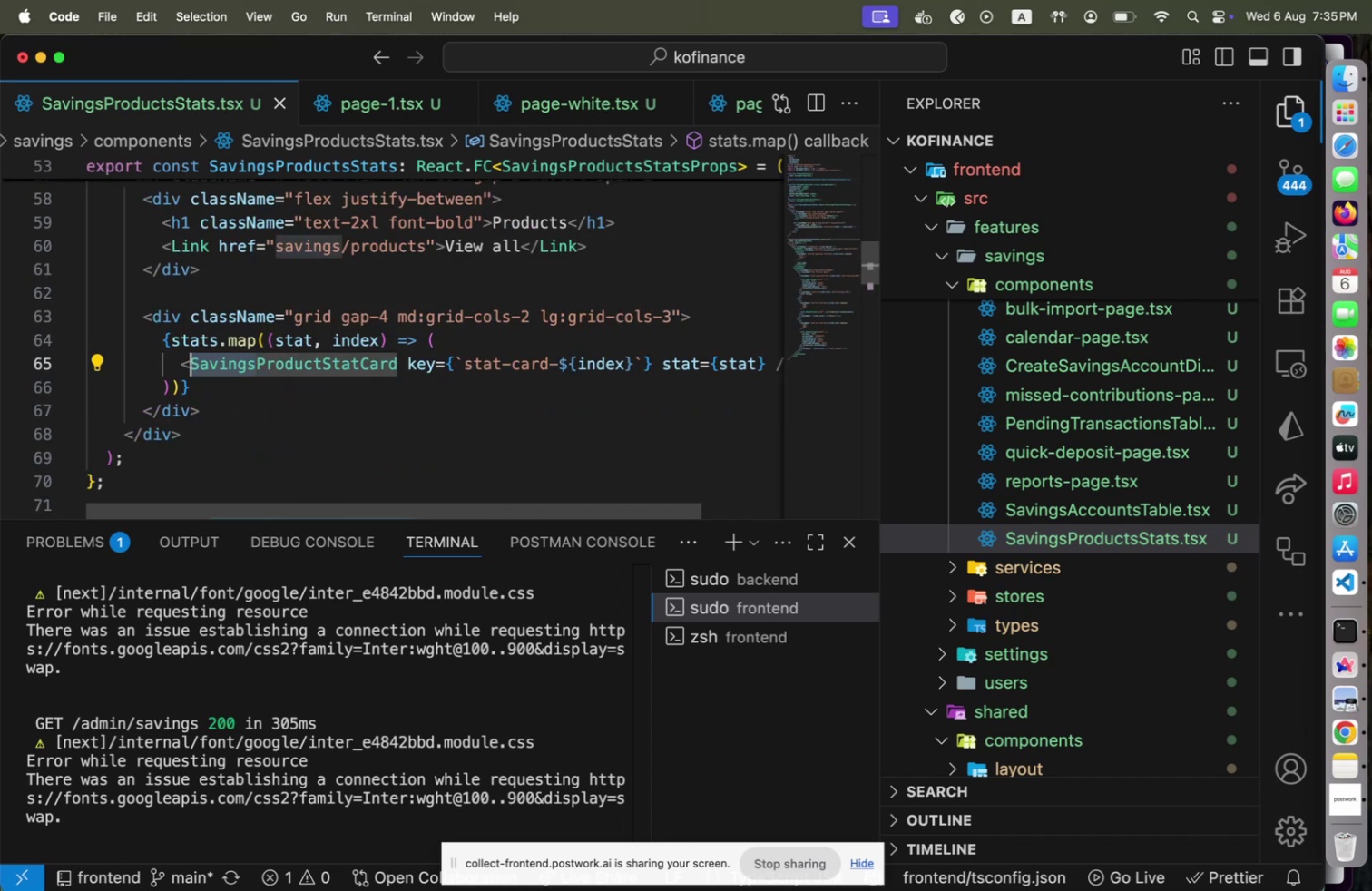 
key(Backspace)
 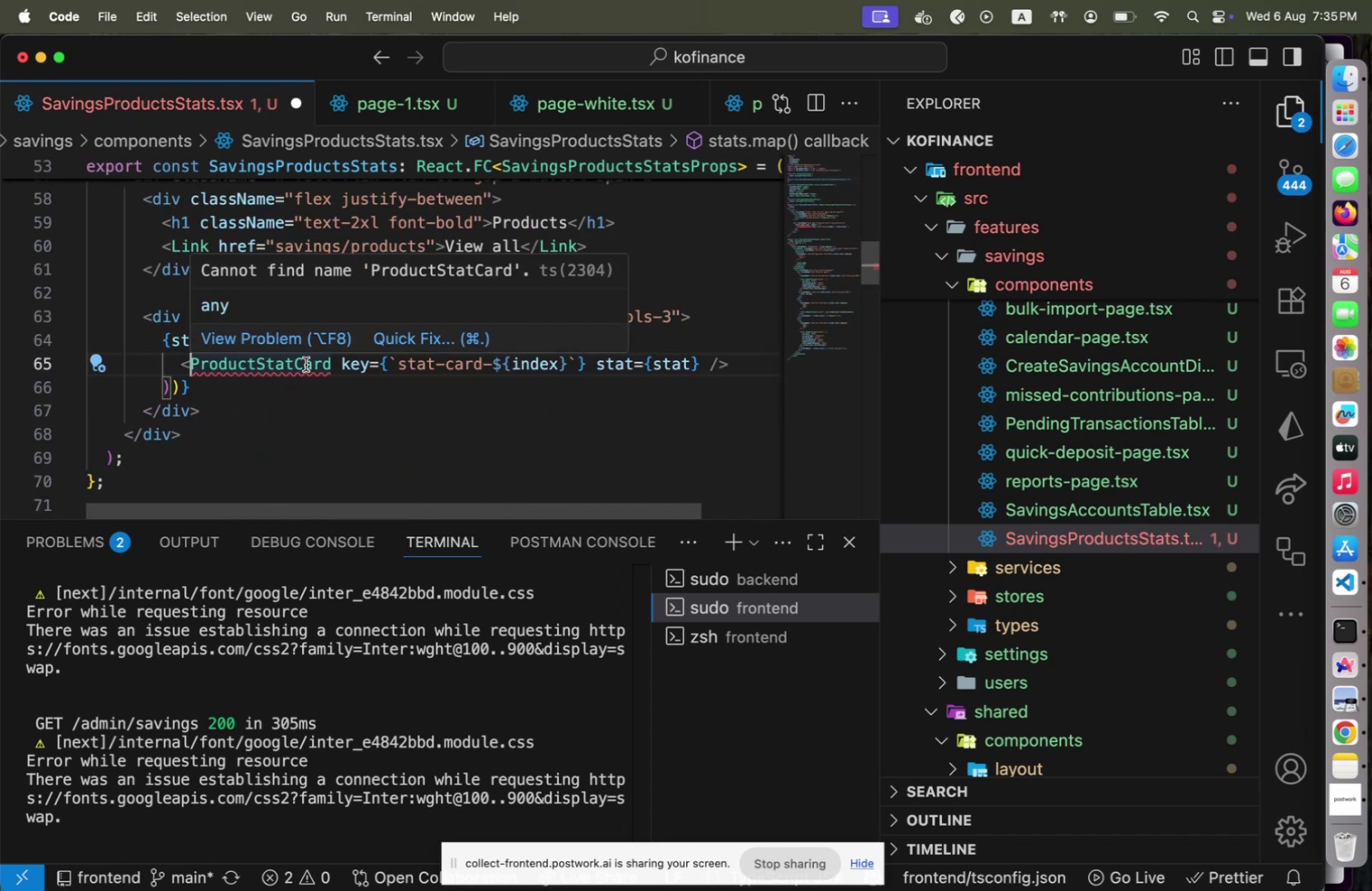 
left_click([335, 359])
 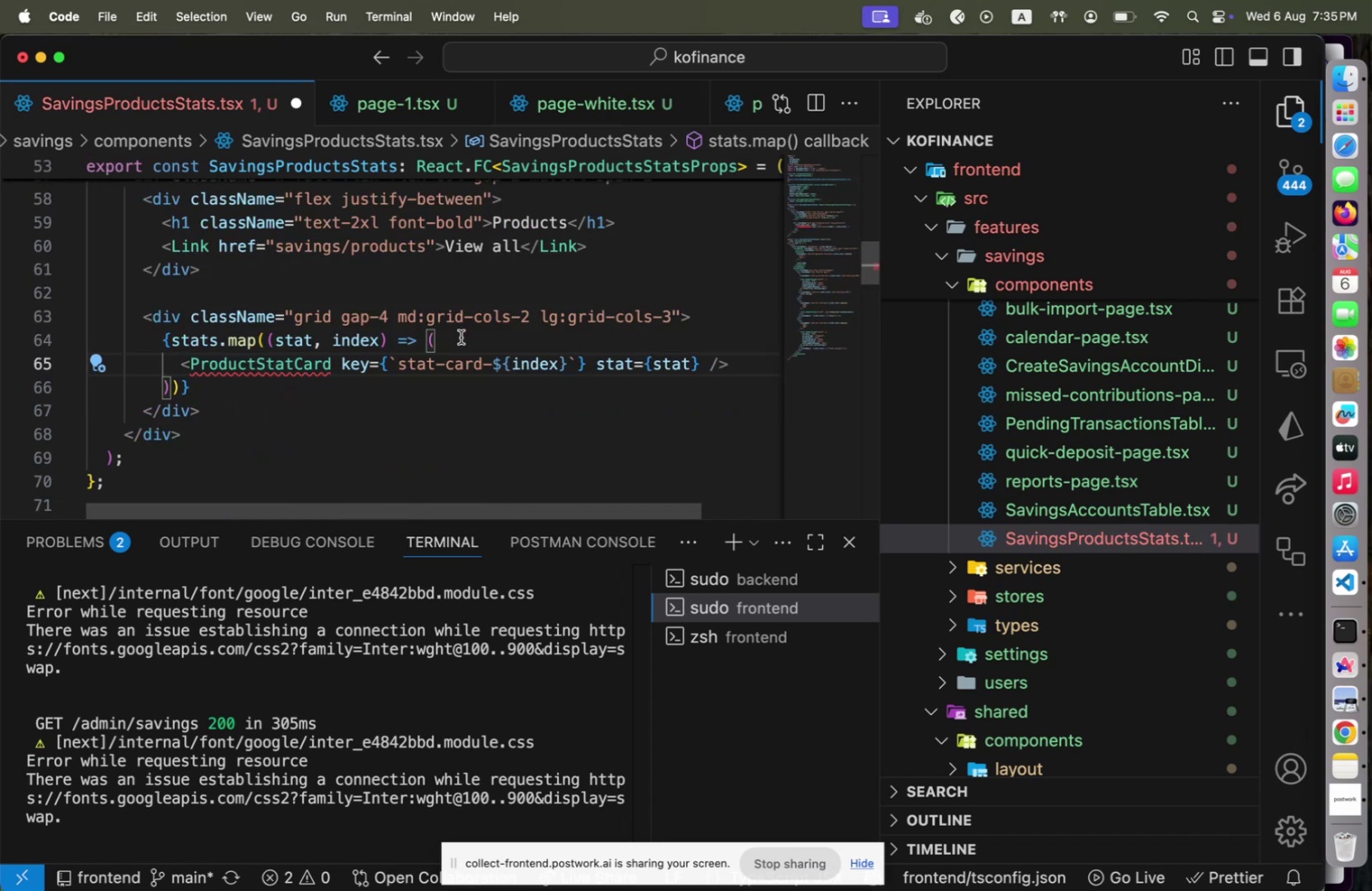 
scroll: coordinate [362, 353], scroll_direction: up, amount: 10.0
 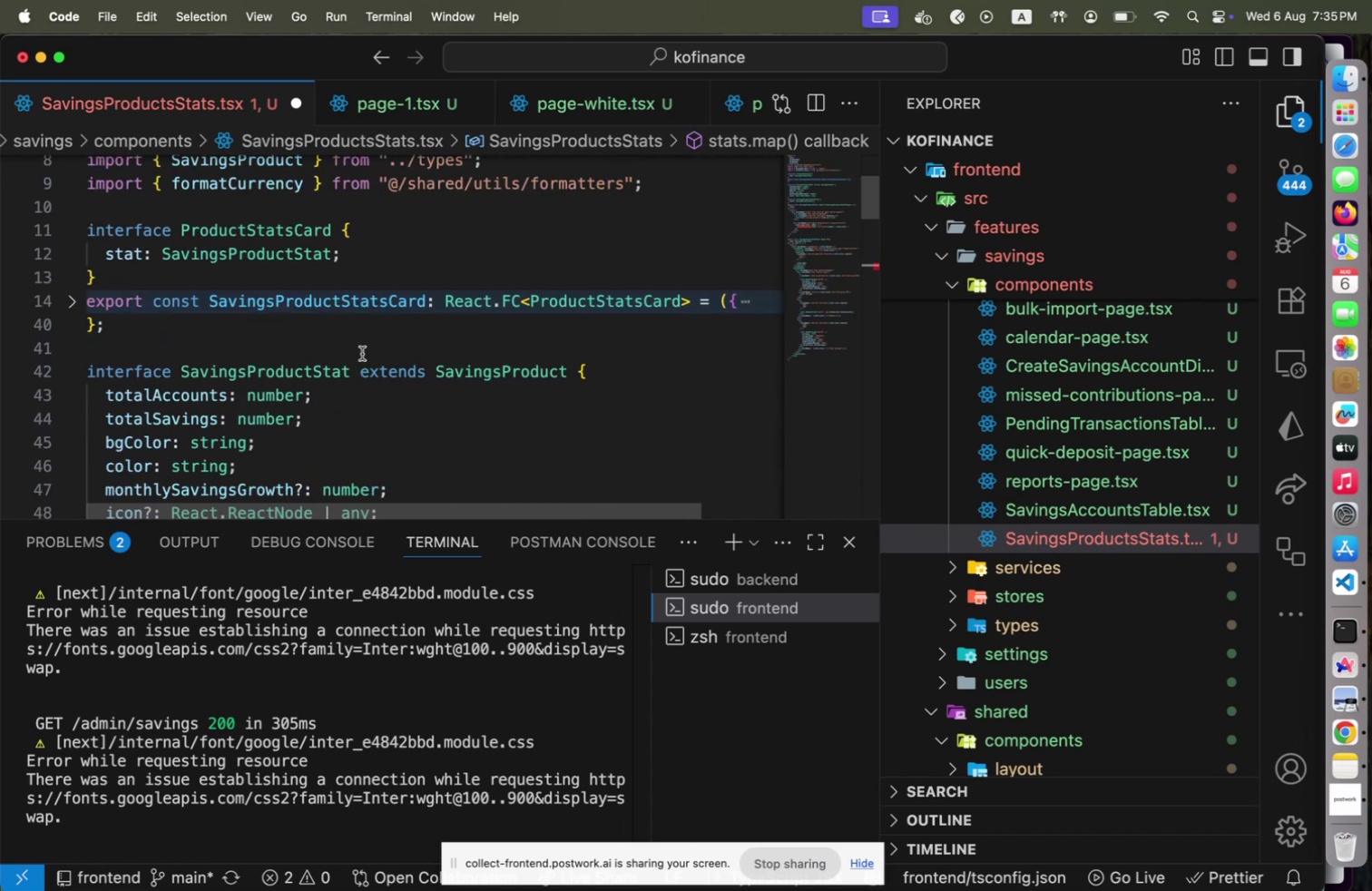 
left_click([395, 300])
 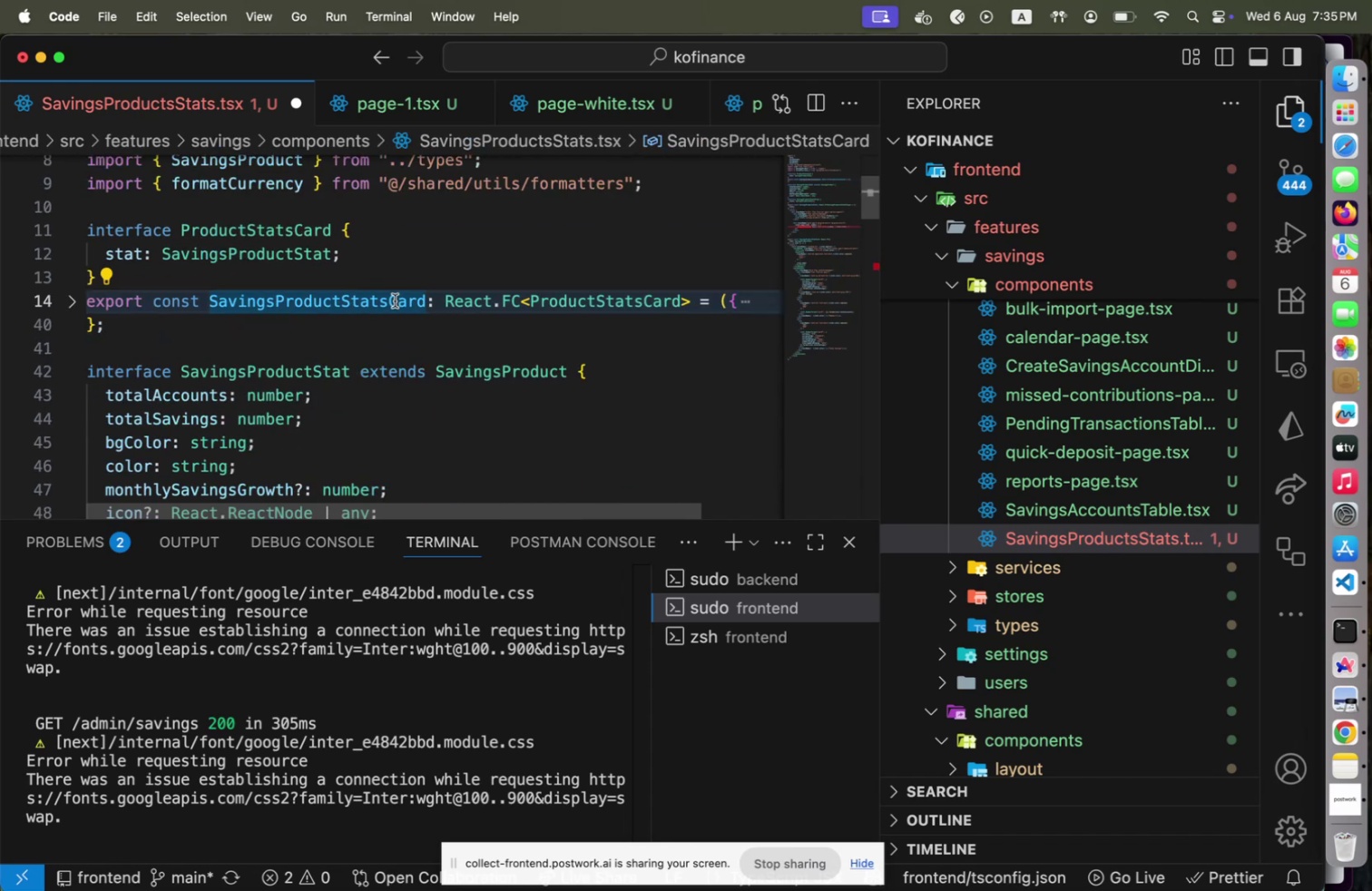 
key(ArrowLeft)
 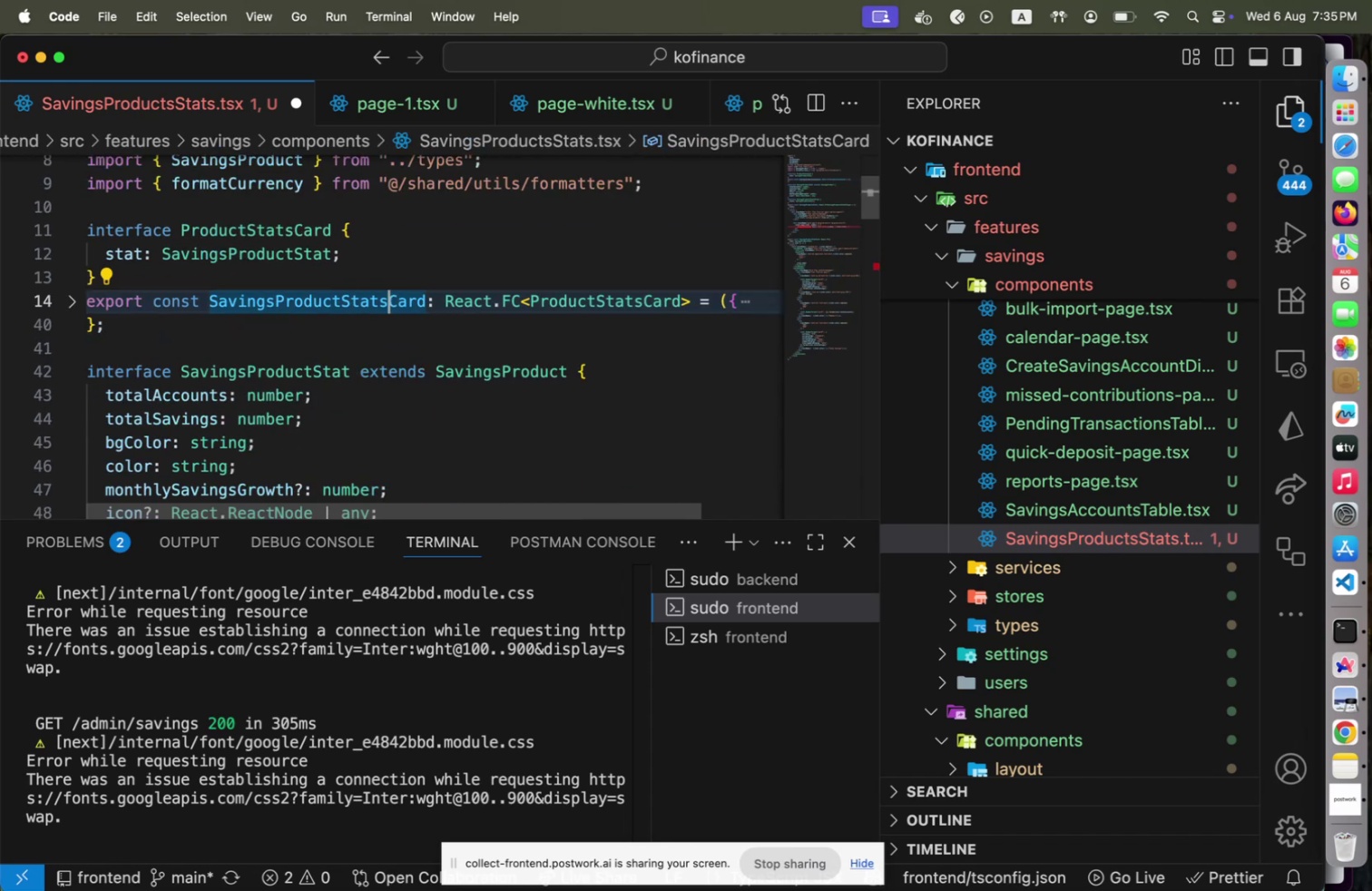 
hold_key(key=ArrowLeft, duration=1.21)
 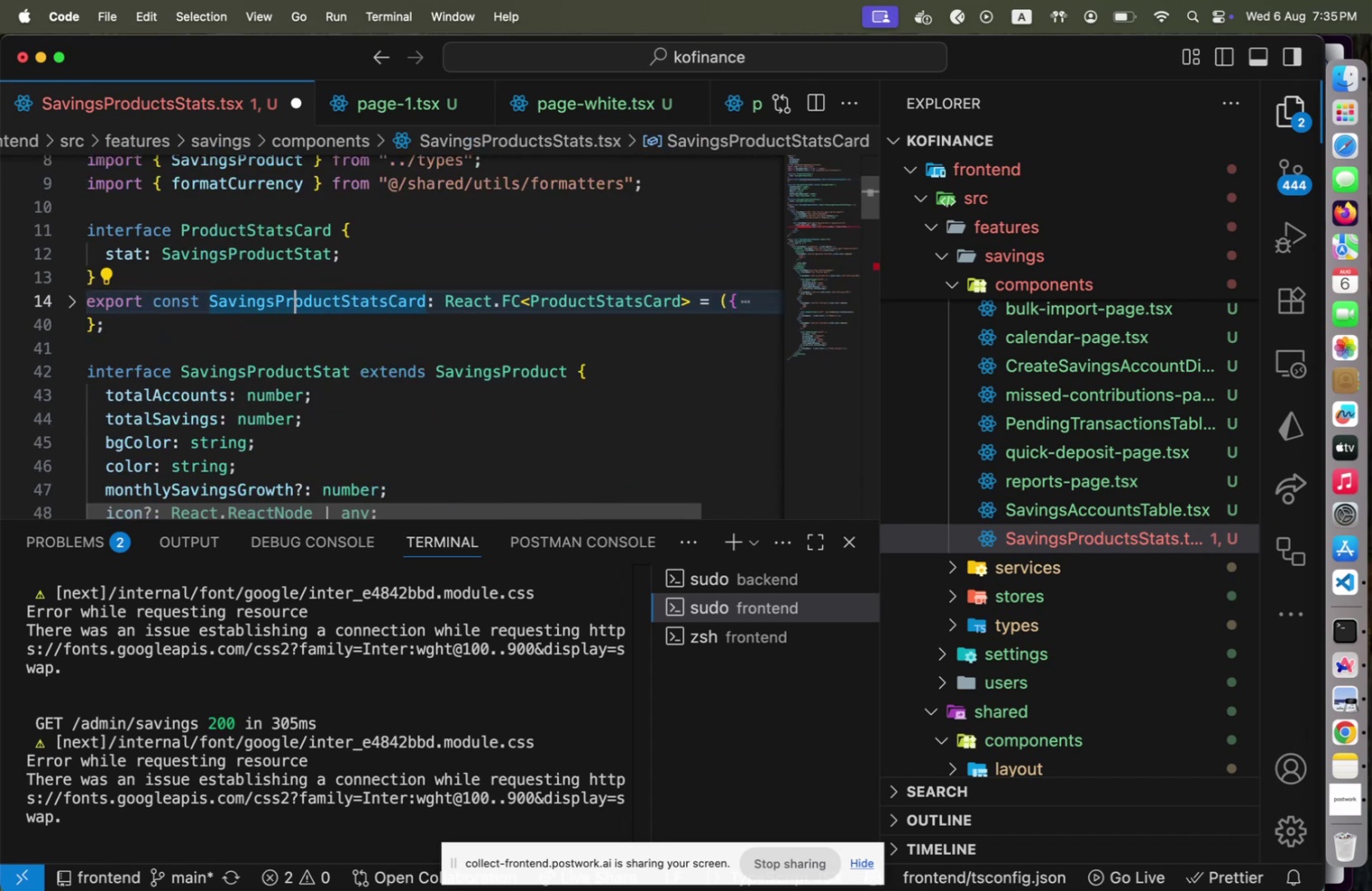 
key(ArrowLeft)
 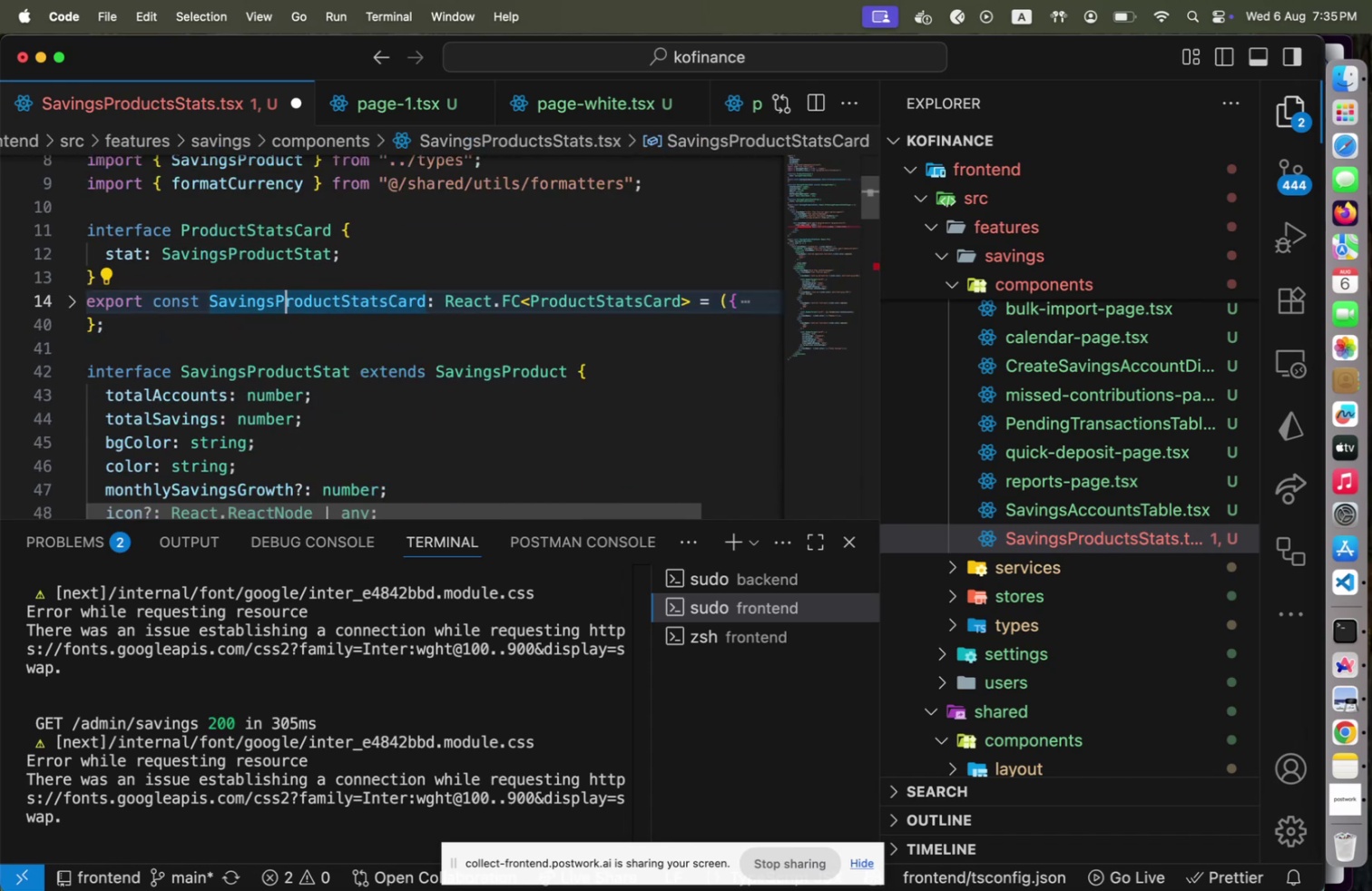 
key(ArrowLeft)
 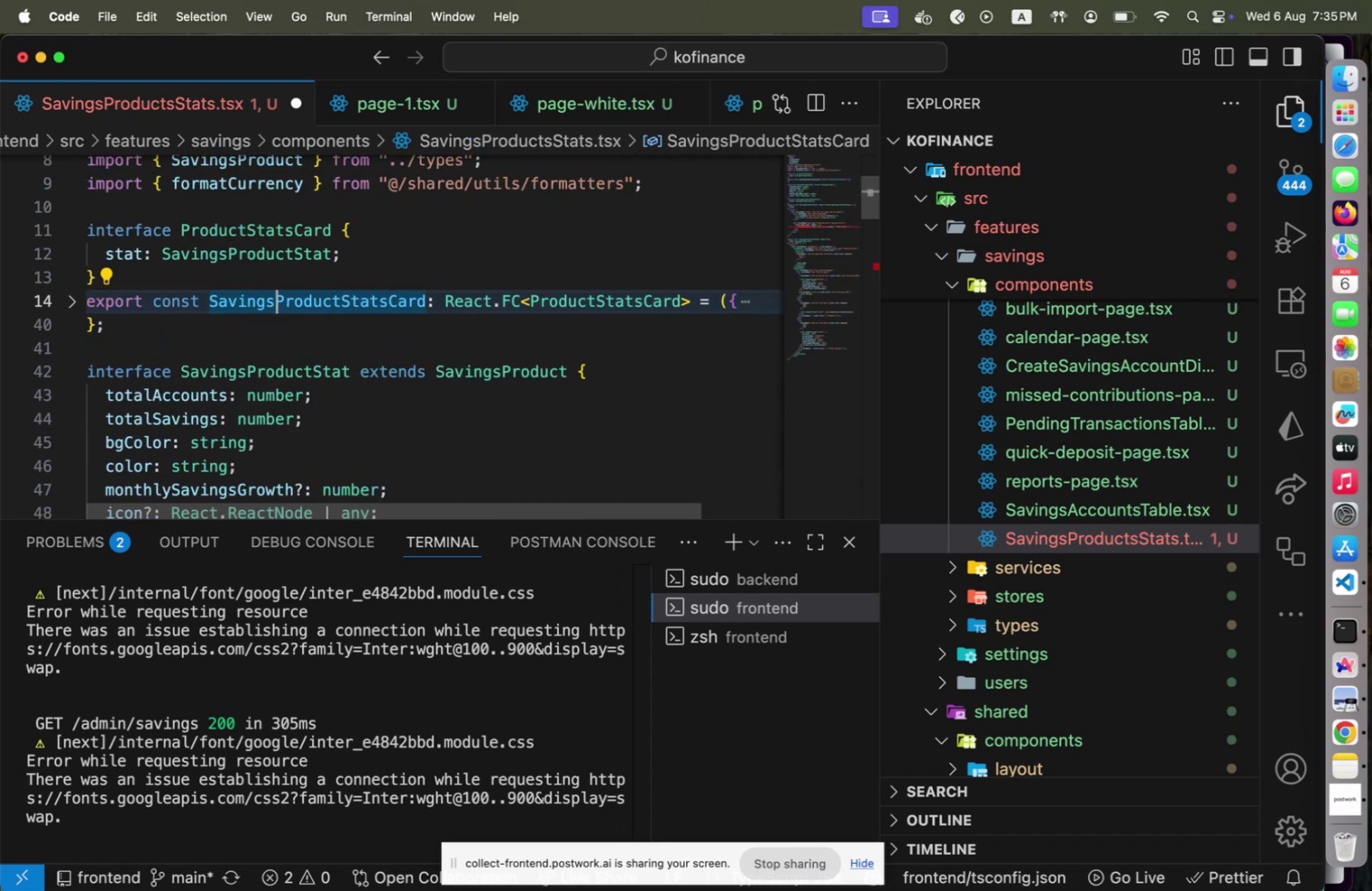 
hold_key(key=ArrowLeft, duration=0.86)
 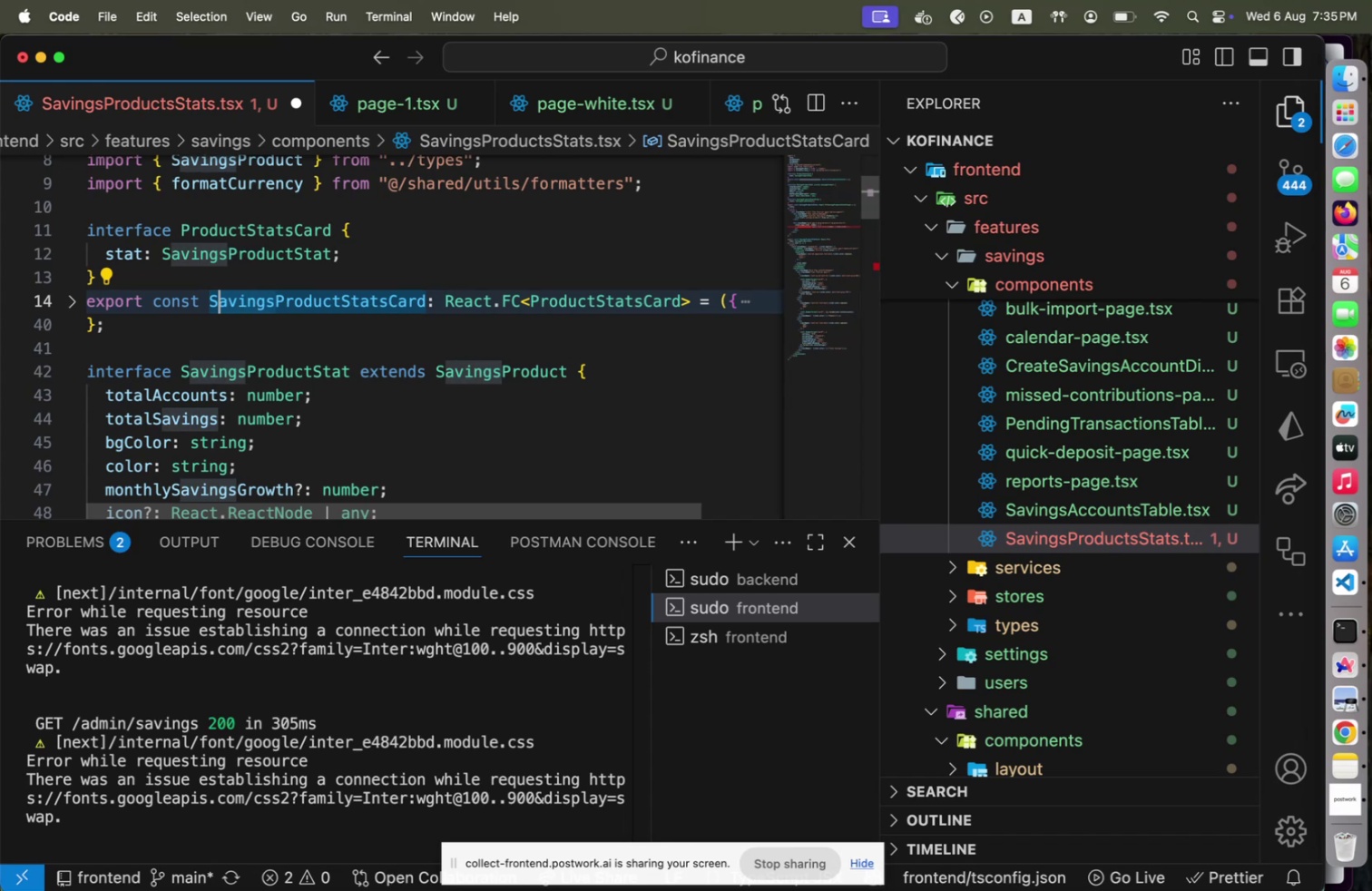 
key(Shift+ArrowLeft)
 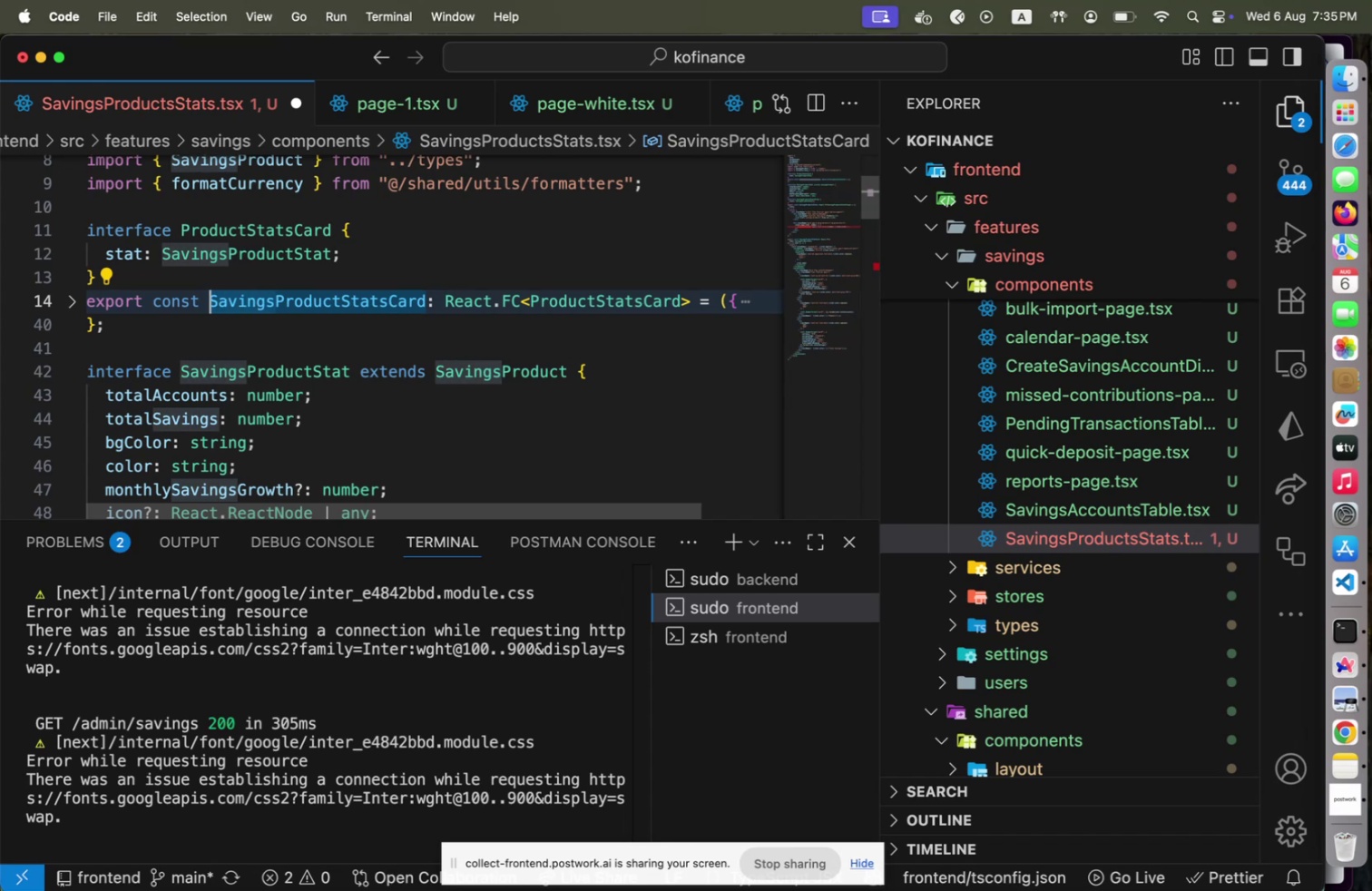 
key(Backspace)
 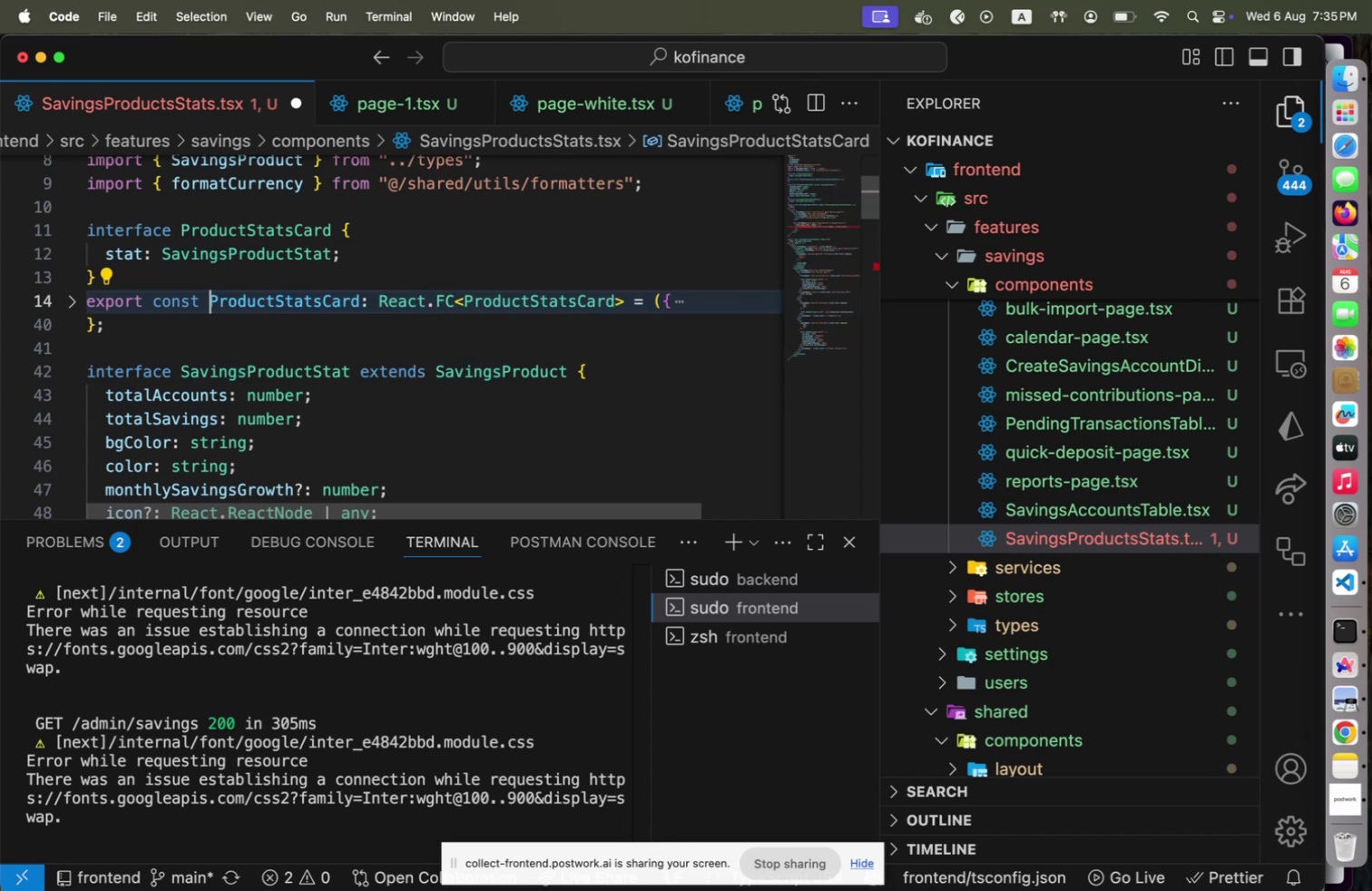 
key(ArrowDown)
 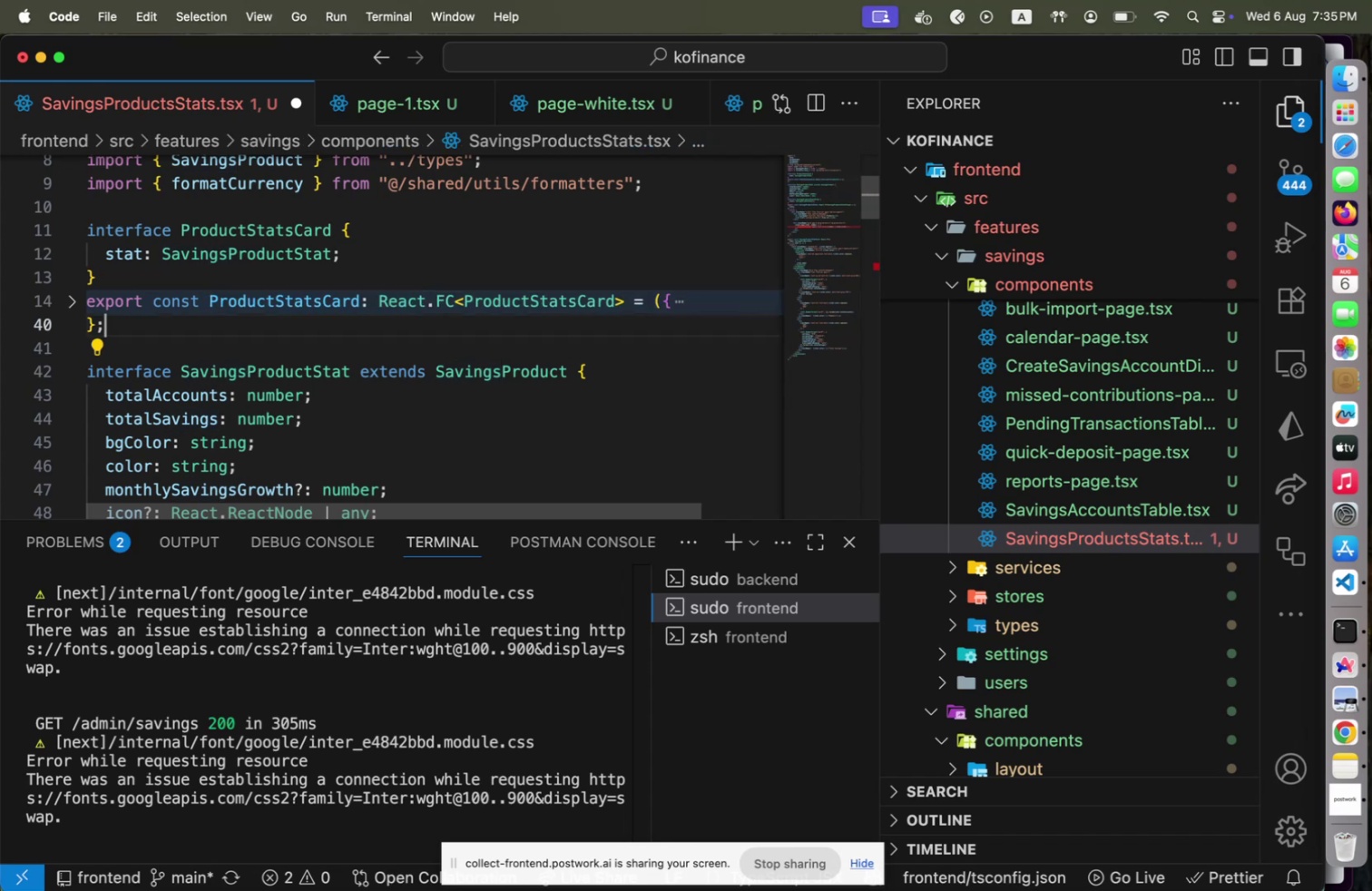 
key(ArrowUp)
 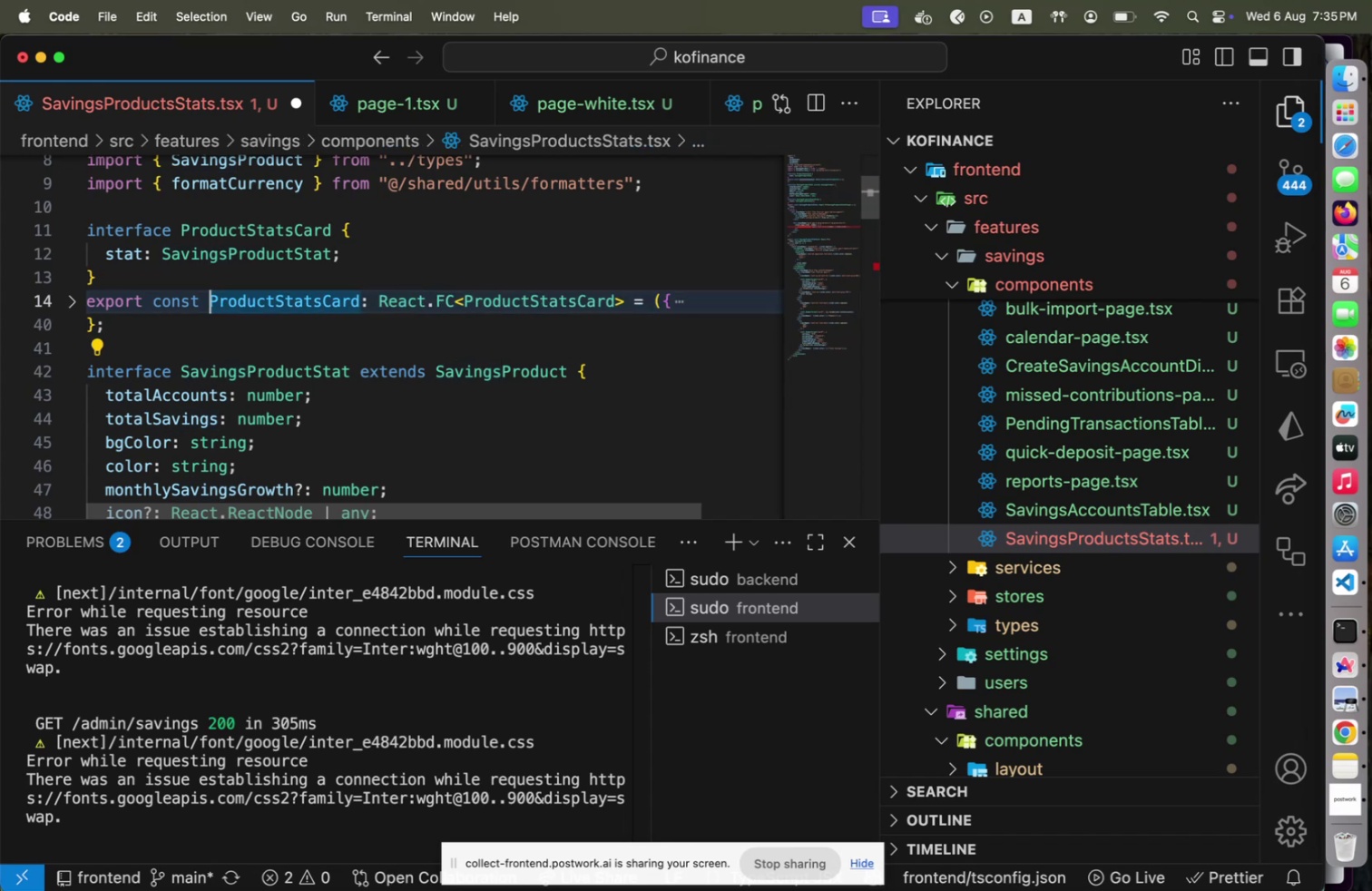 
key(ArrowUp)
 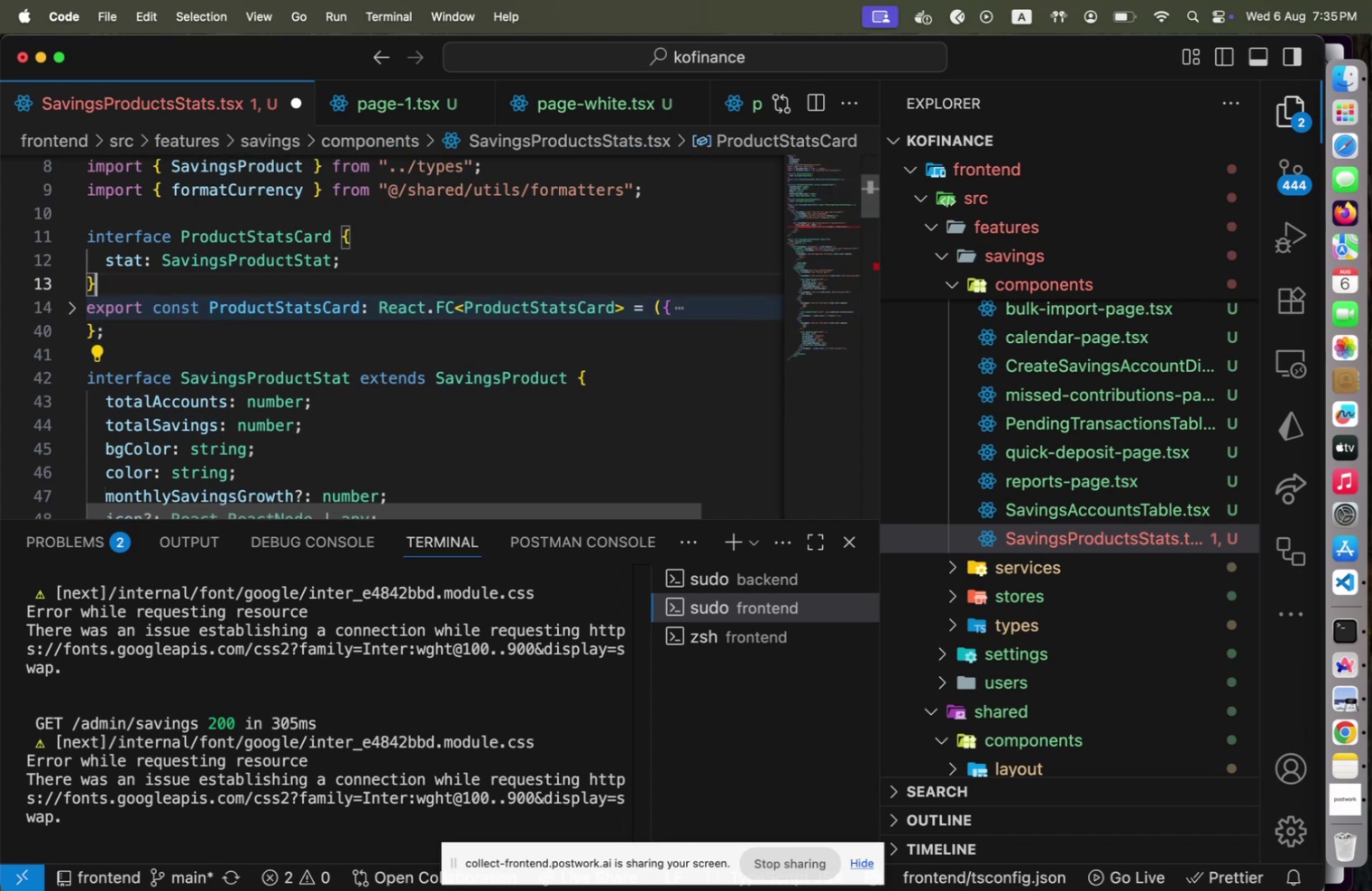 
key(ArrowUp)
 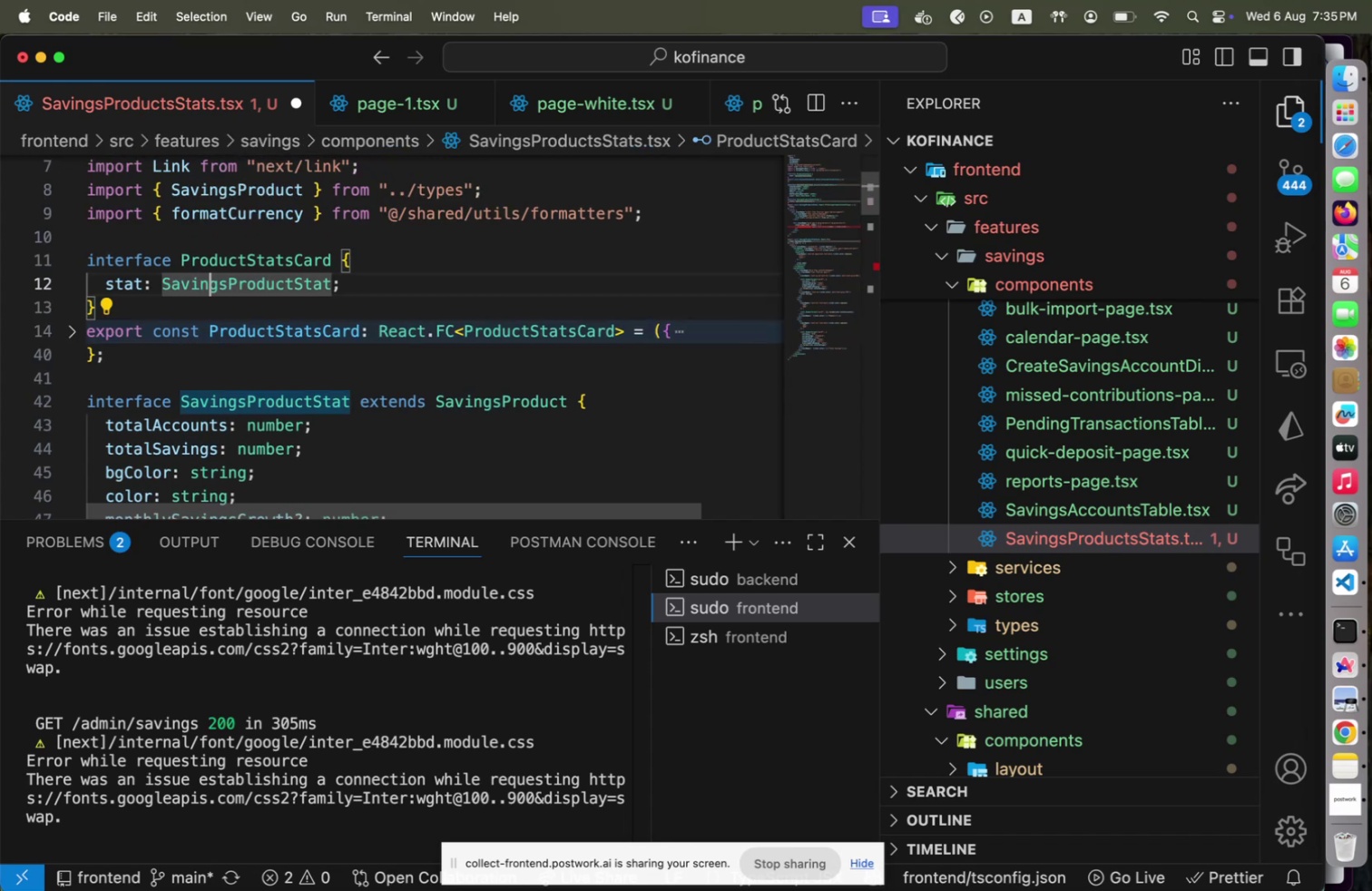 
key(ArrowUp)
 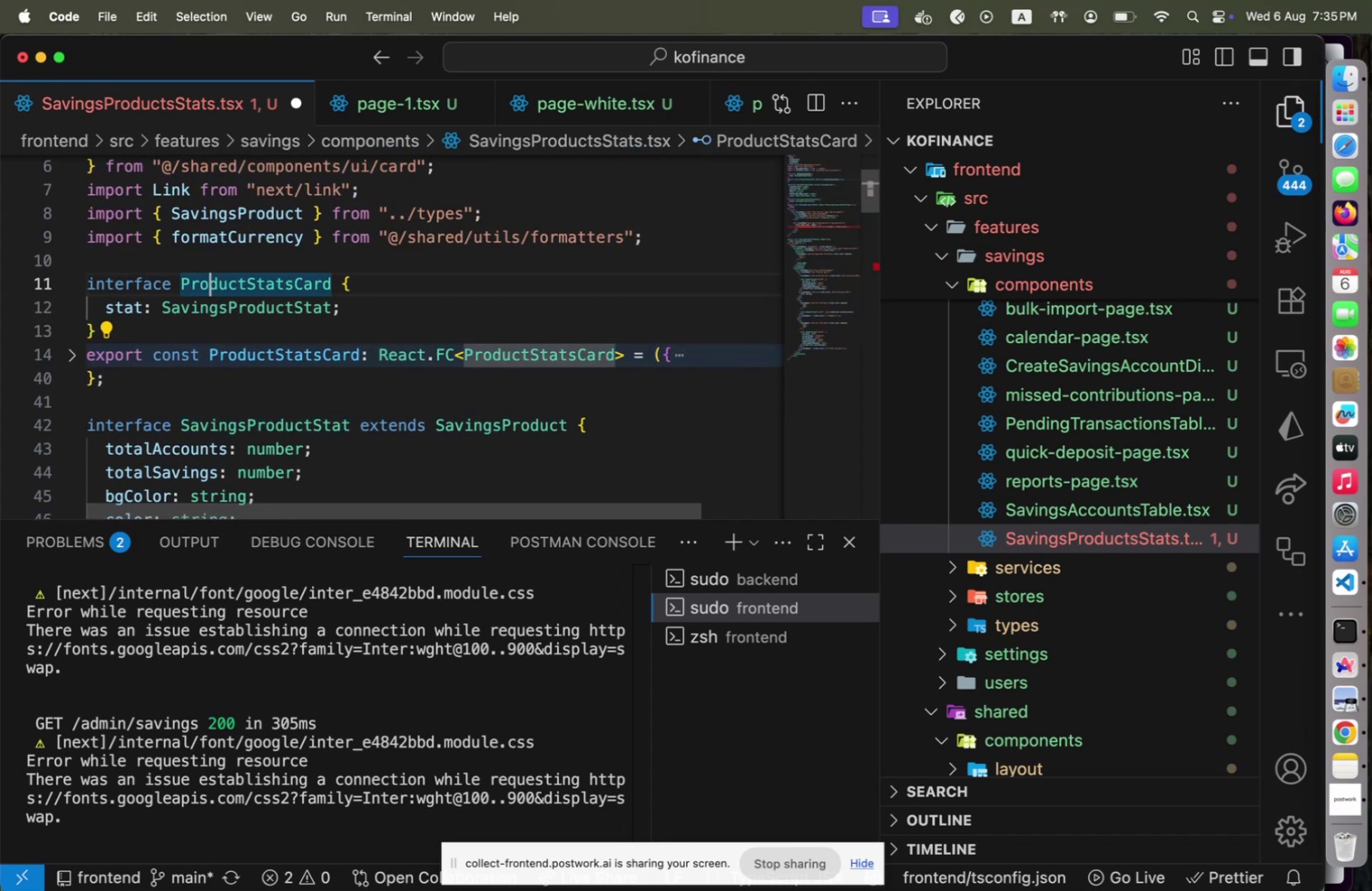 
key(End)
 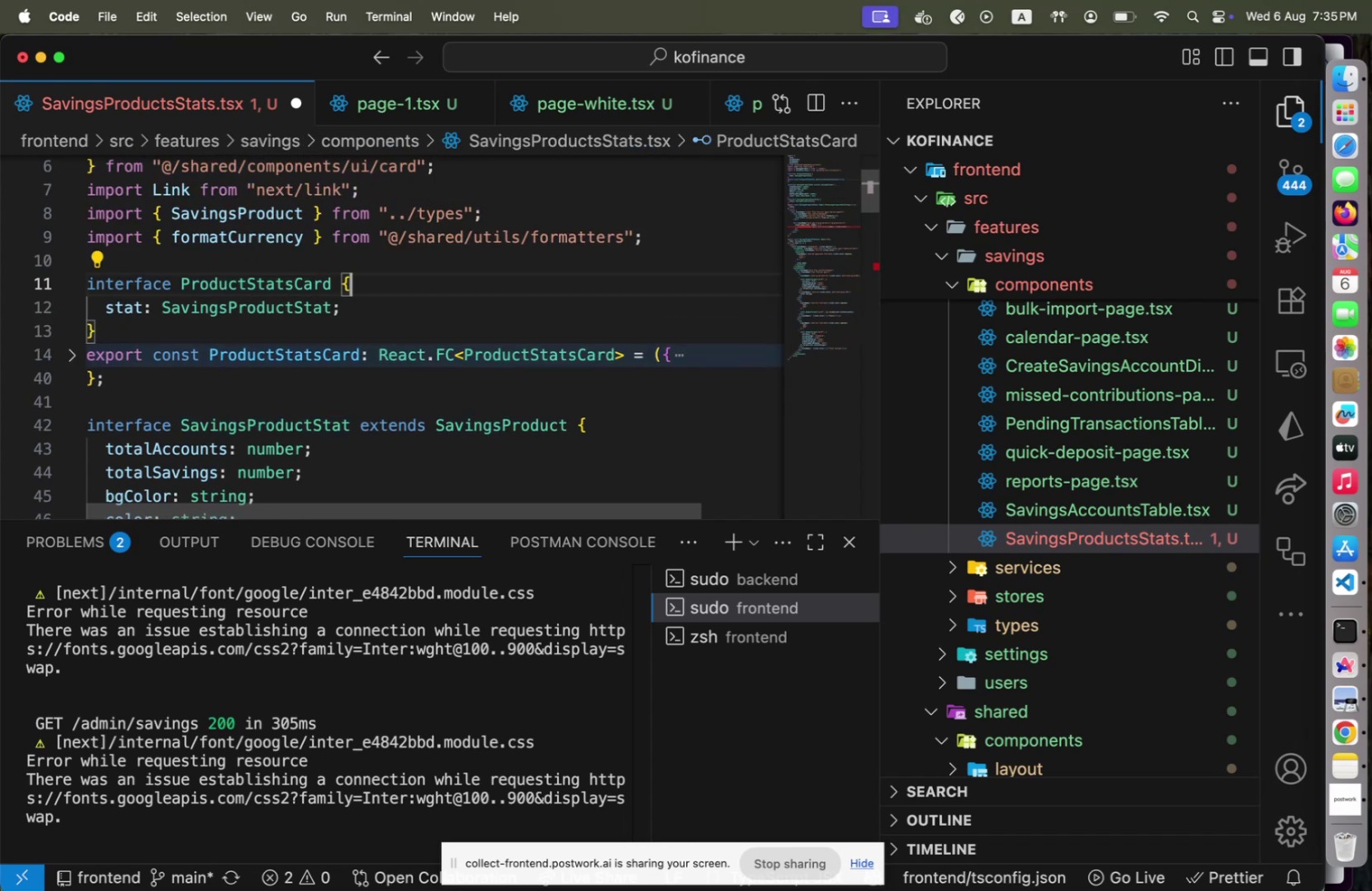 
key(ArrowLeft)
 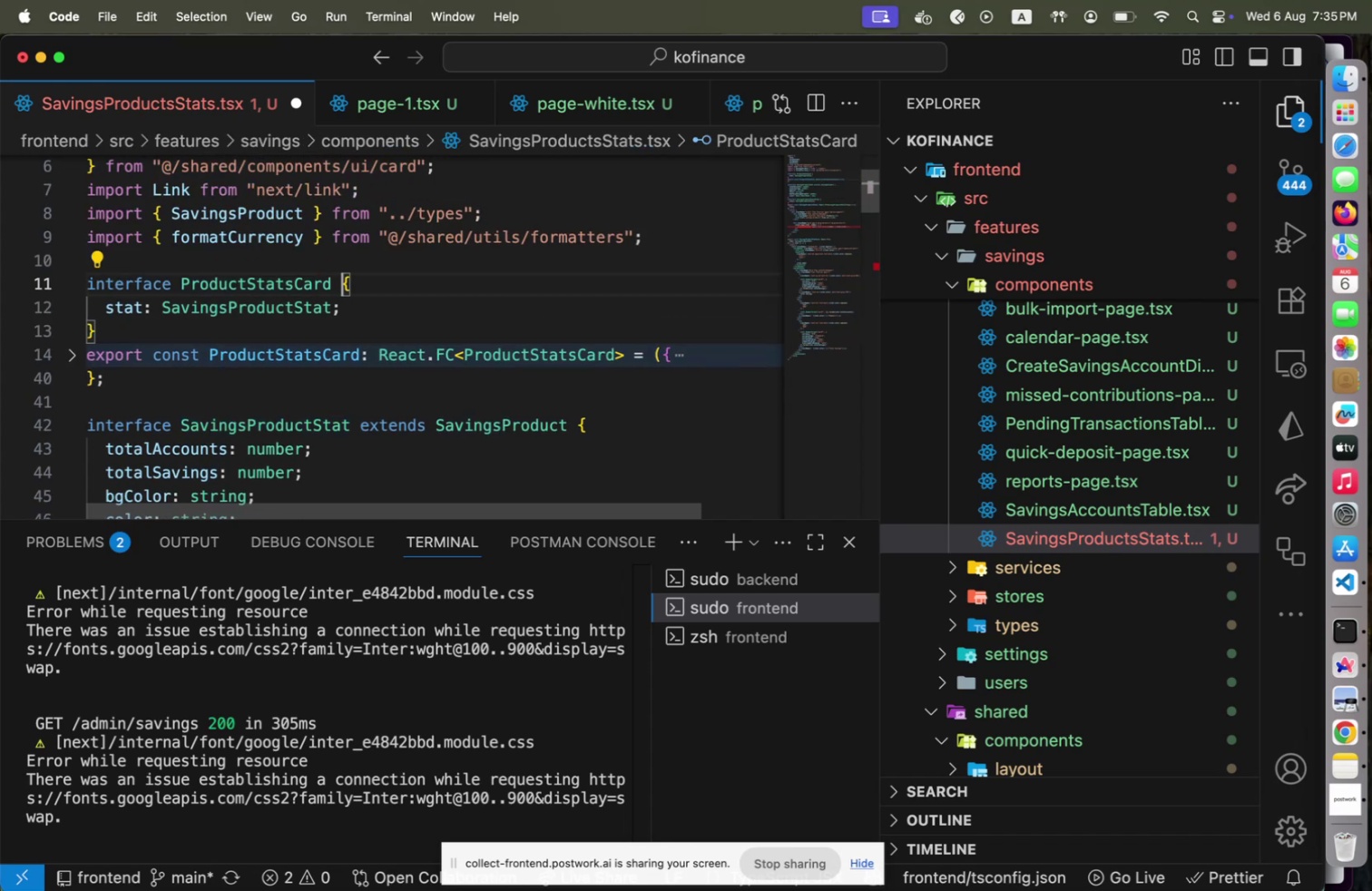 
key(ArrowLeft)
 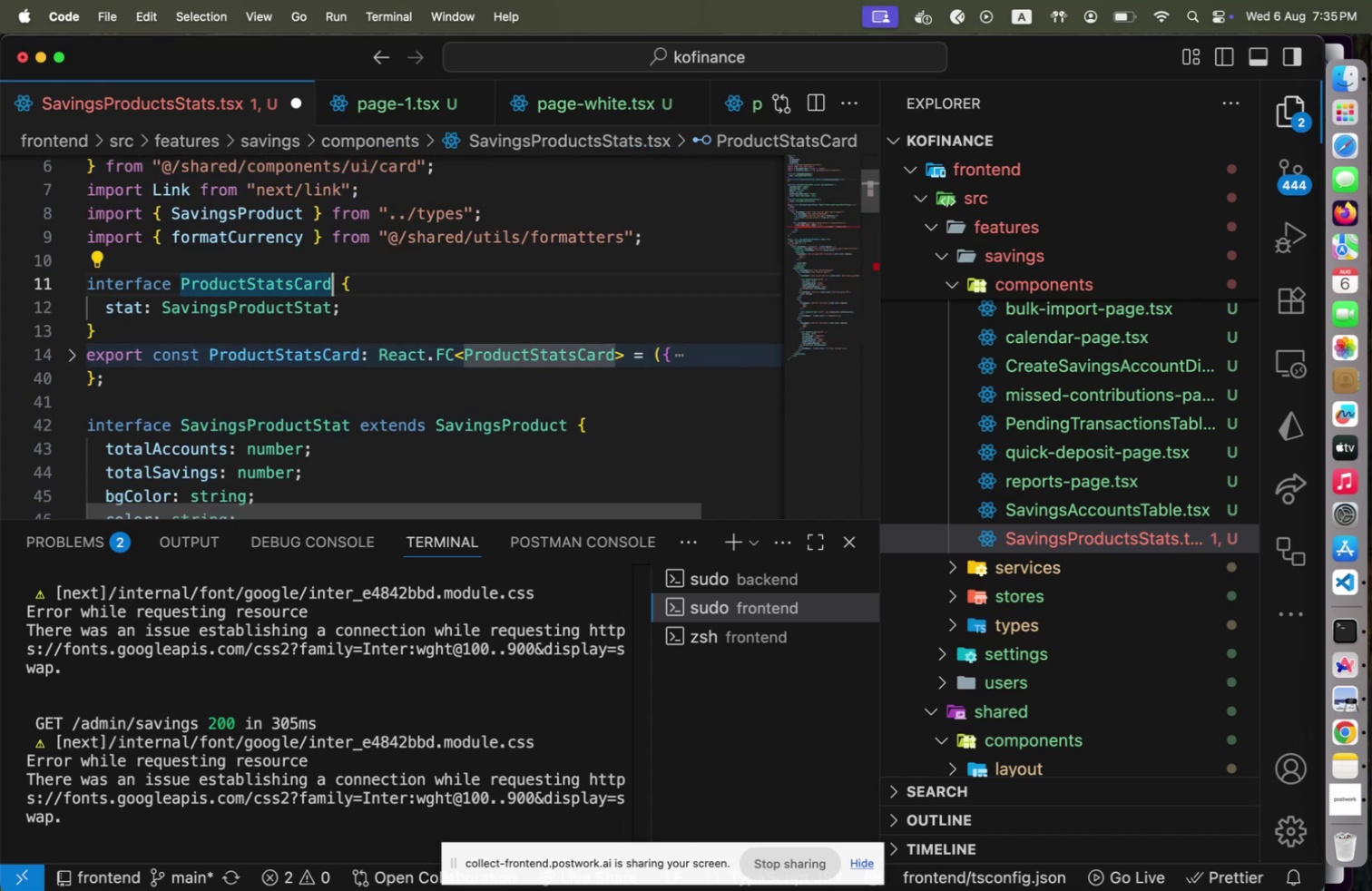 
type(Props)
 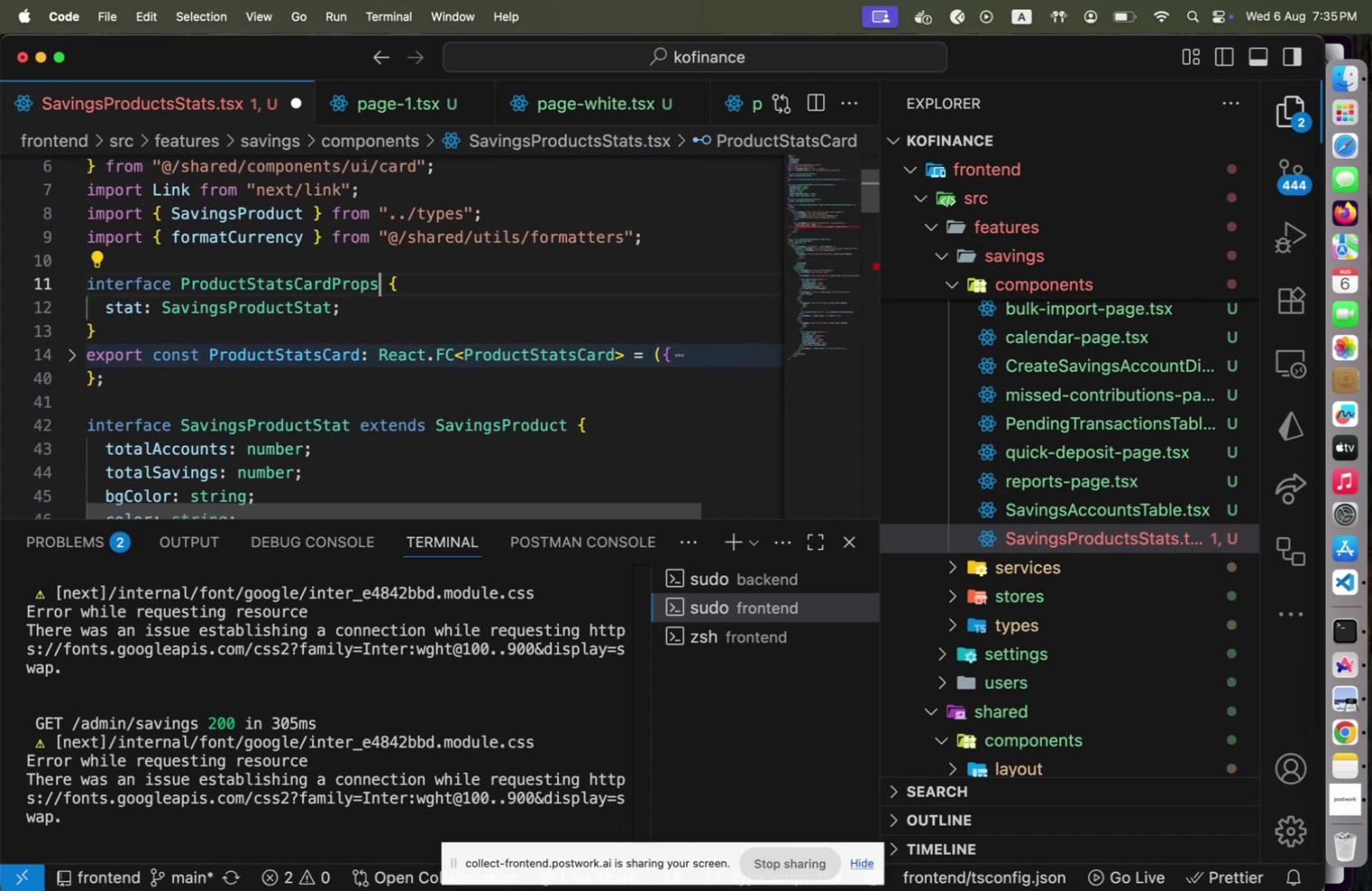 
key(ArrowDown)
 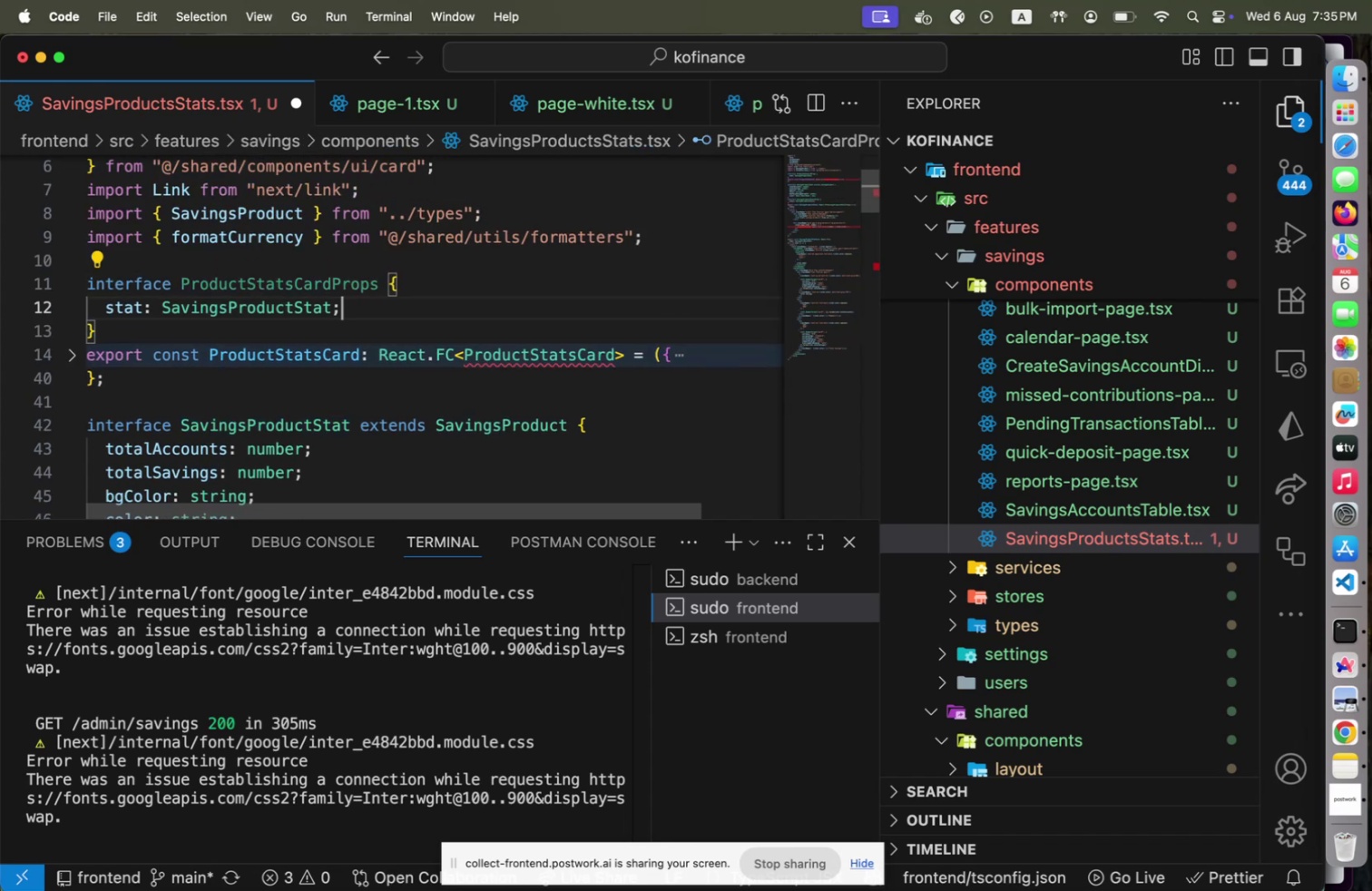 
key(ArrowDown)
 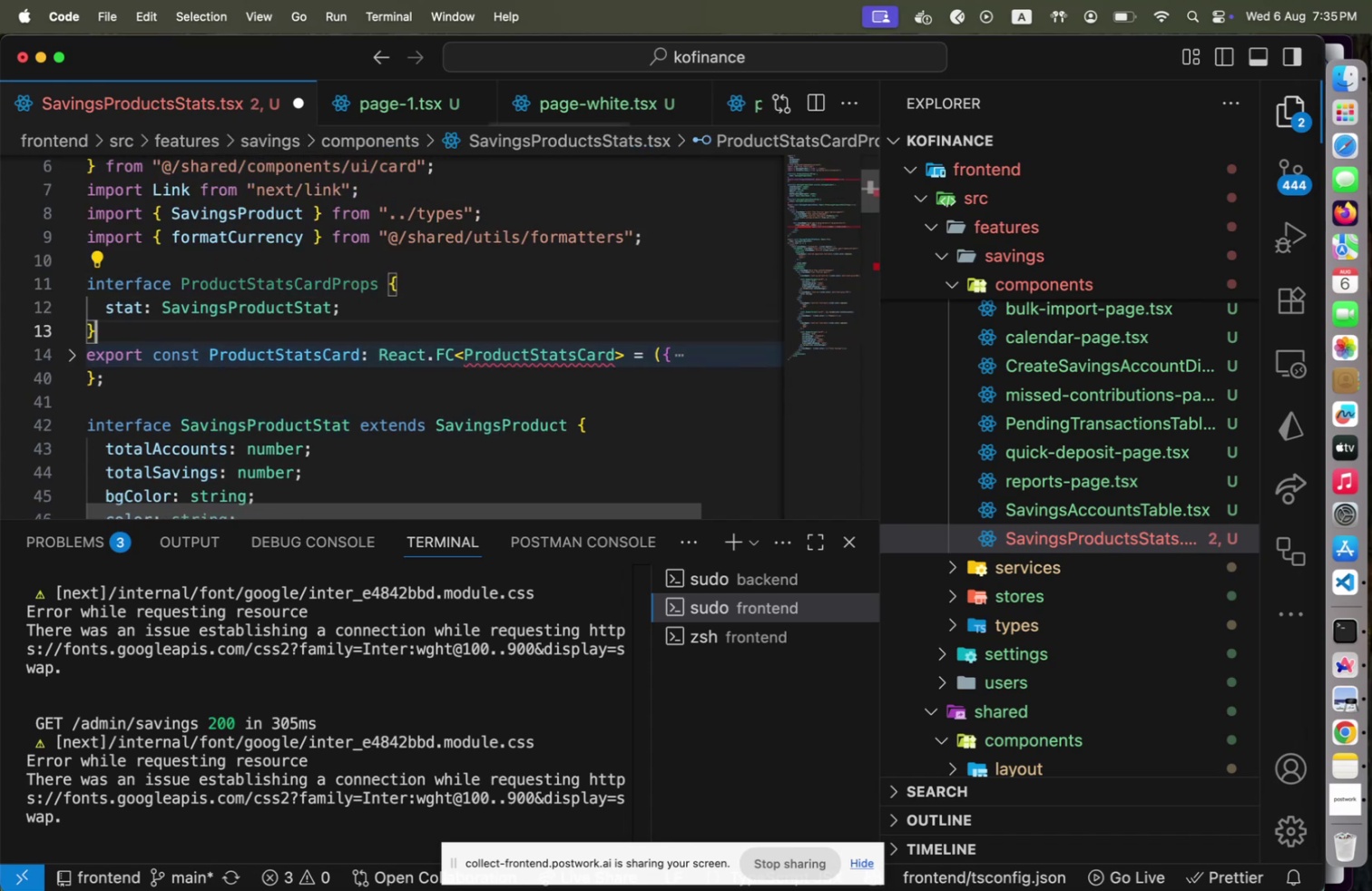 
key(ArrowDown)
 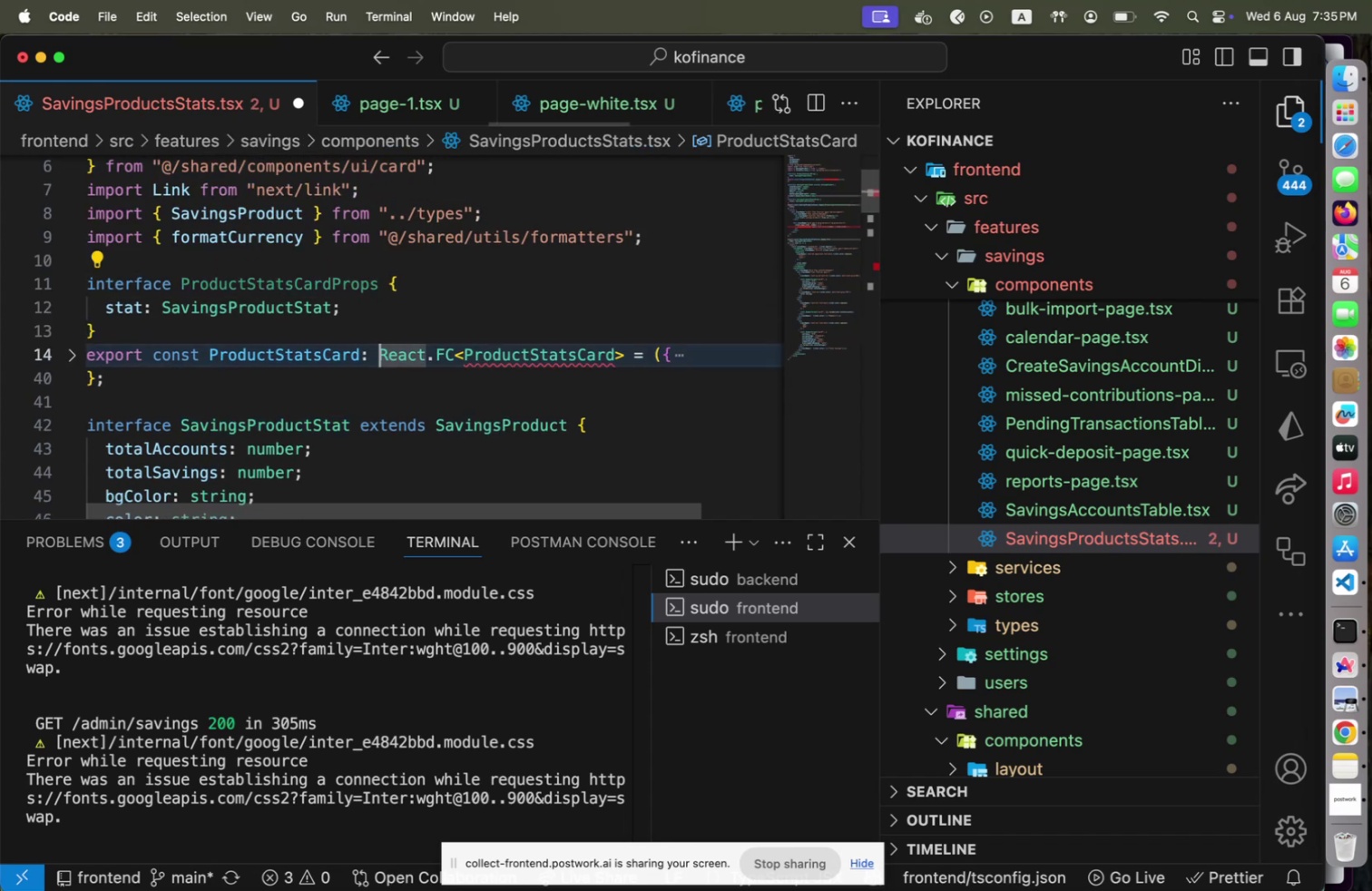 
type([End]Props)
 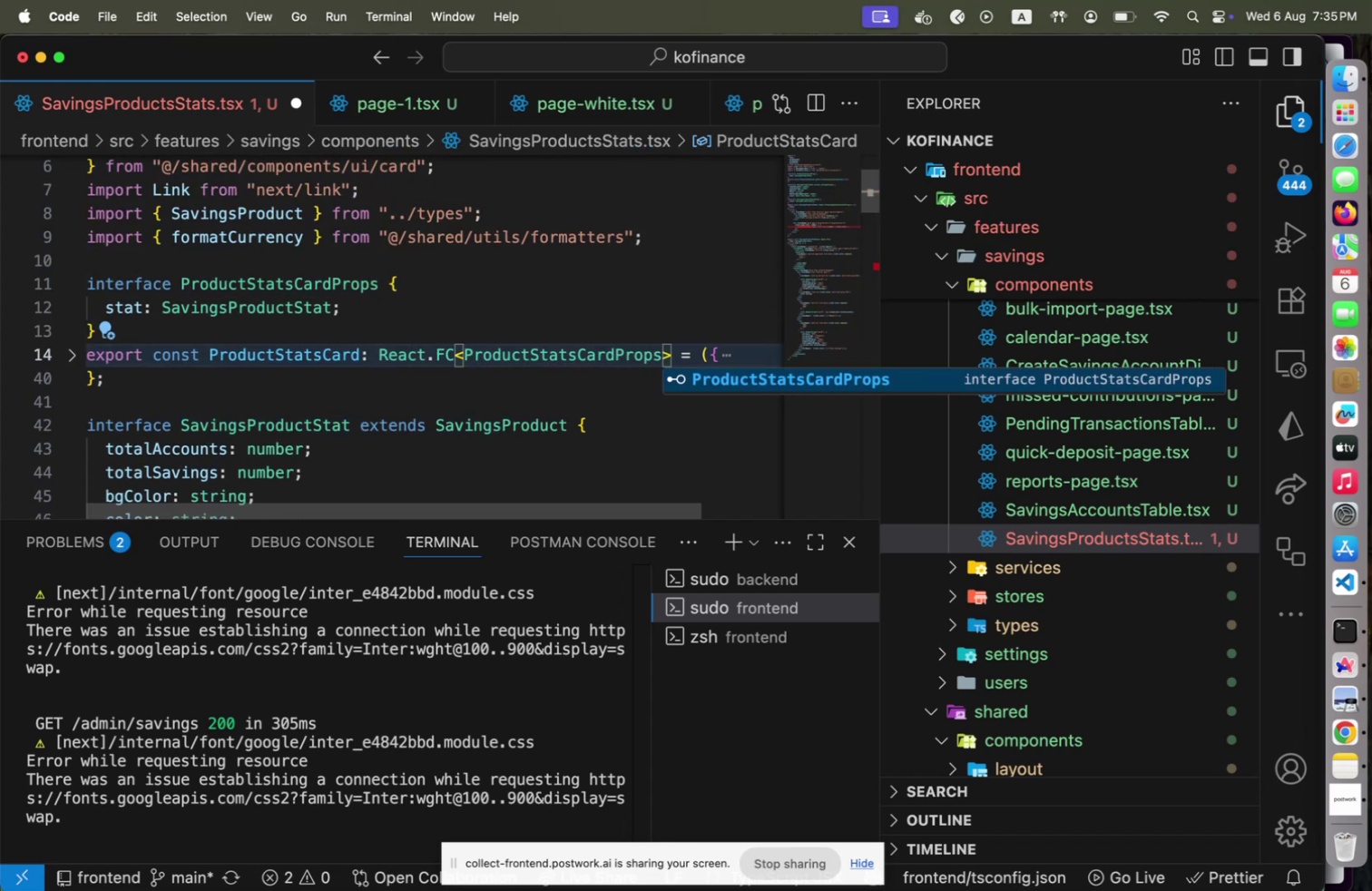 
hold_key(key=ArrowLeft, duration=0.89)
 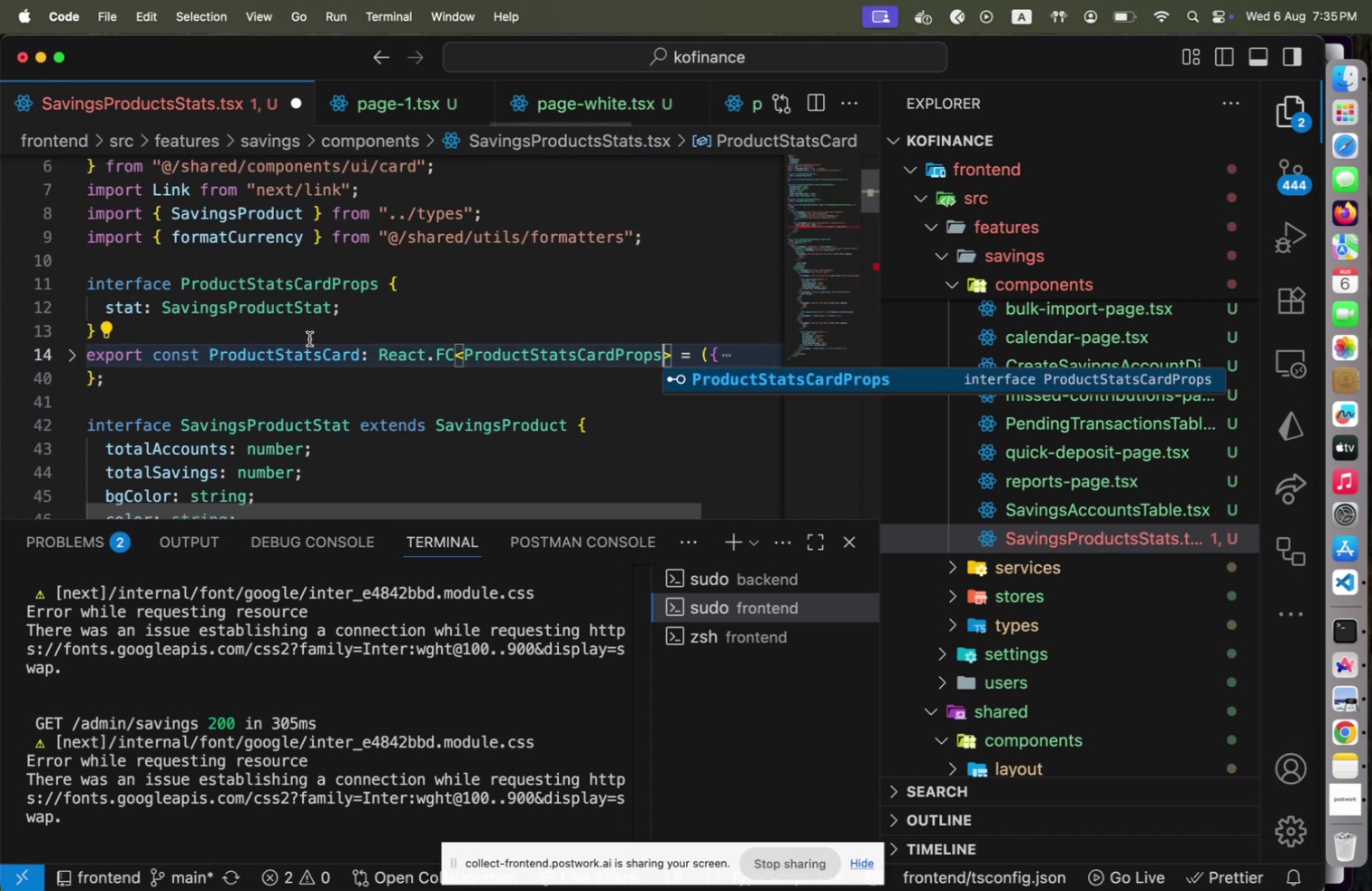 
key(Meta+CommandLeft)
 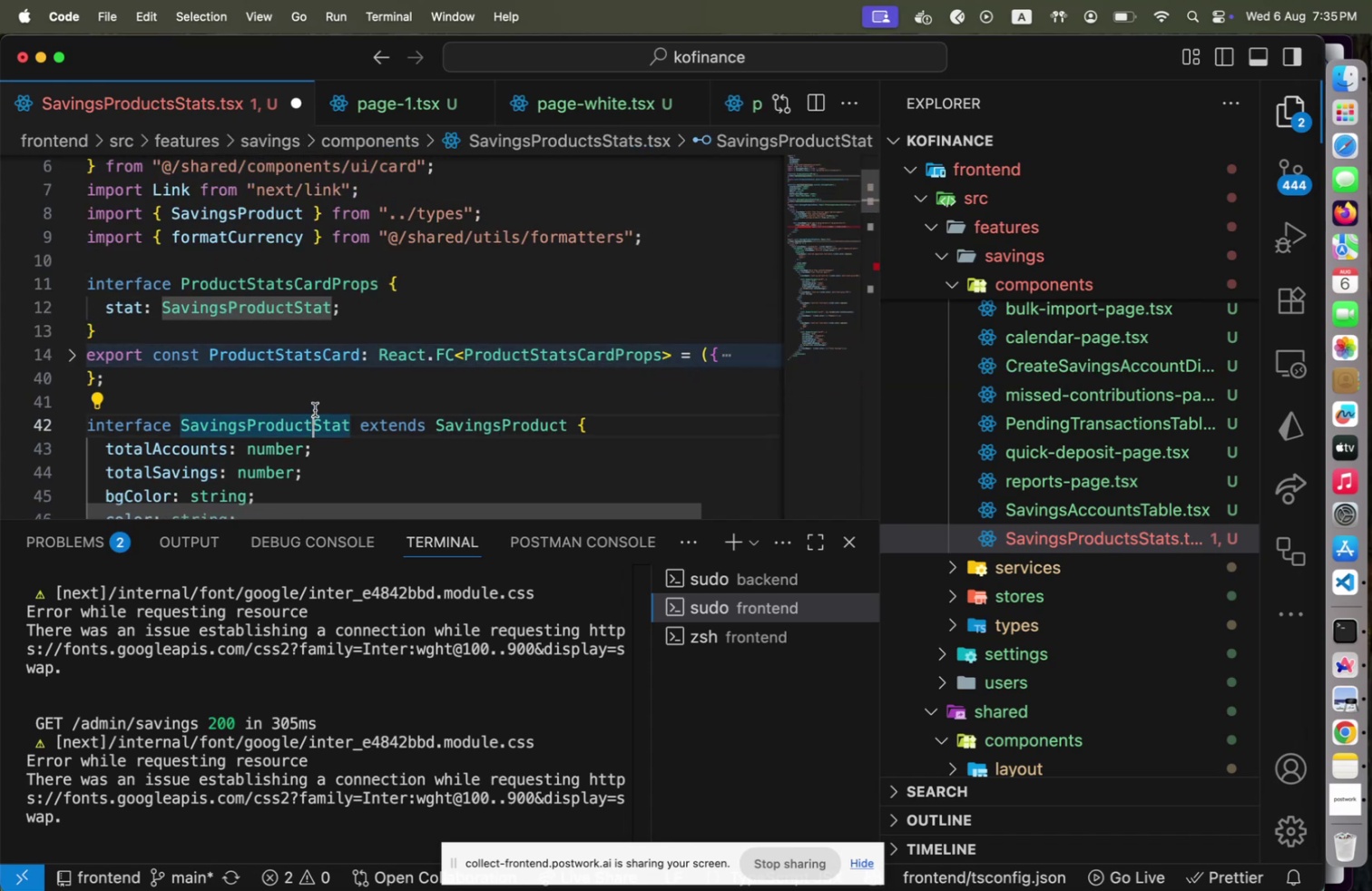 
key(Meta+S)
 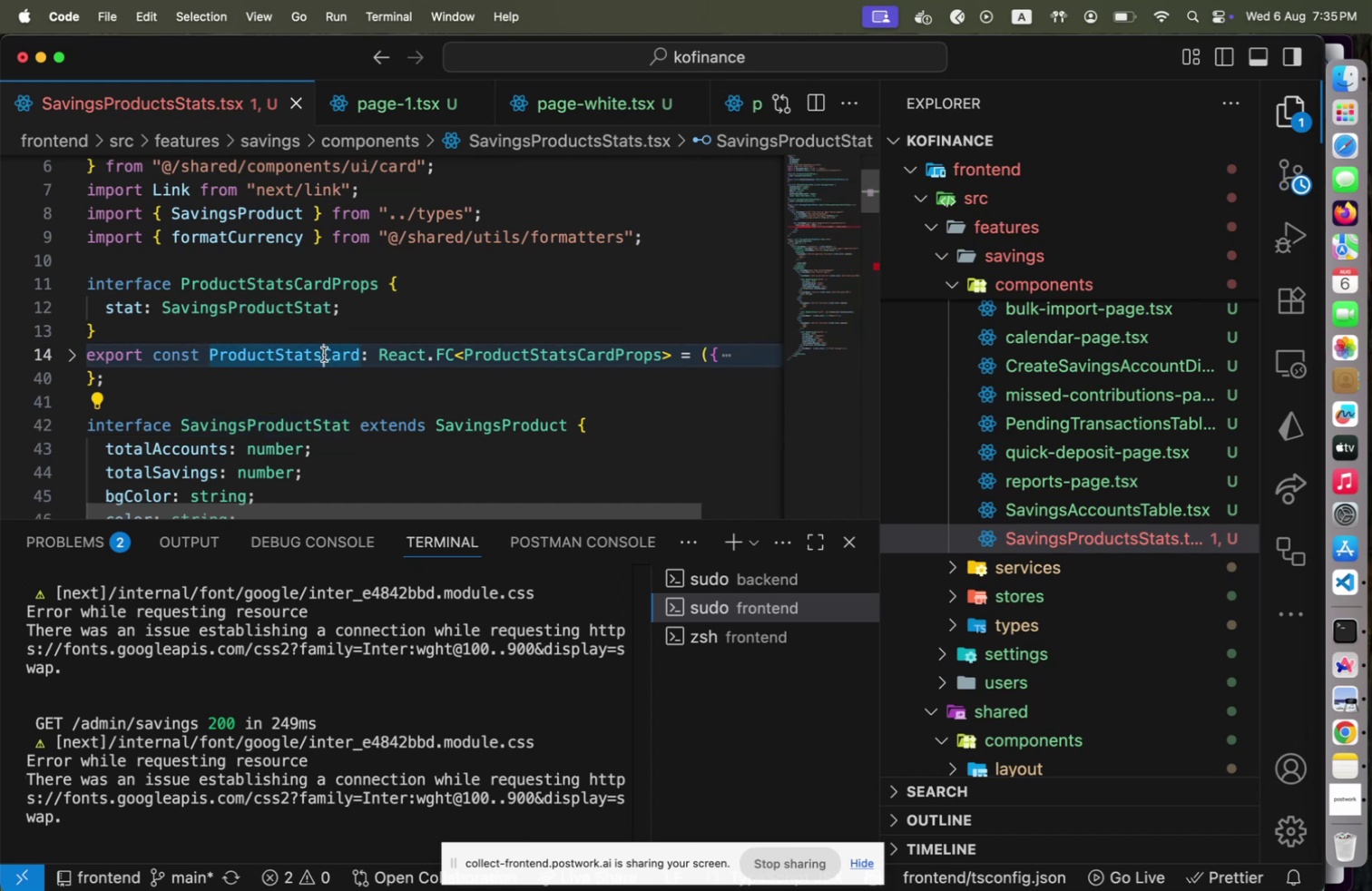 
scroll: coordinate [406, 348], scroll_direction: down, amount: 8.0
 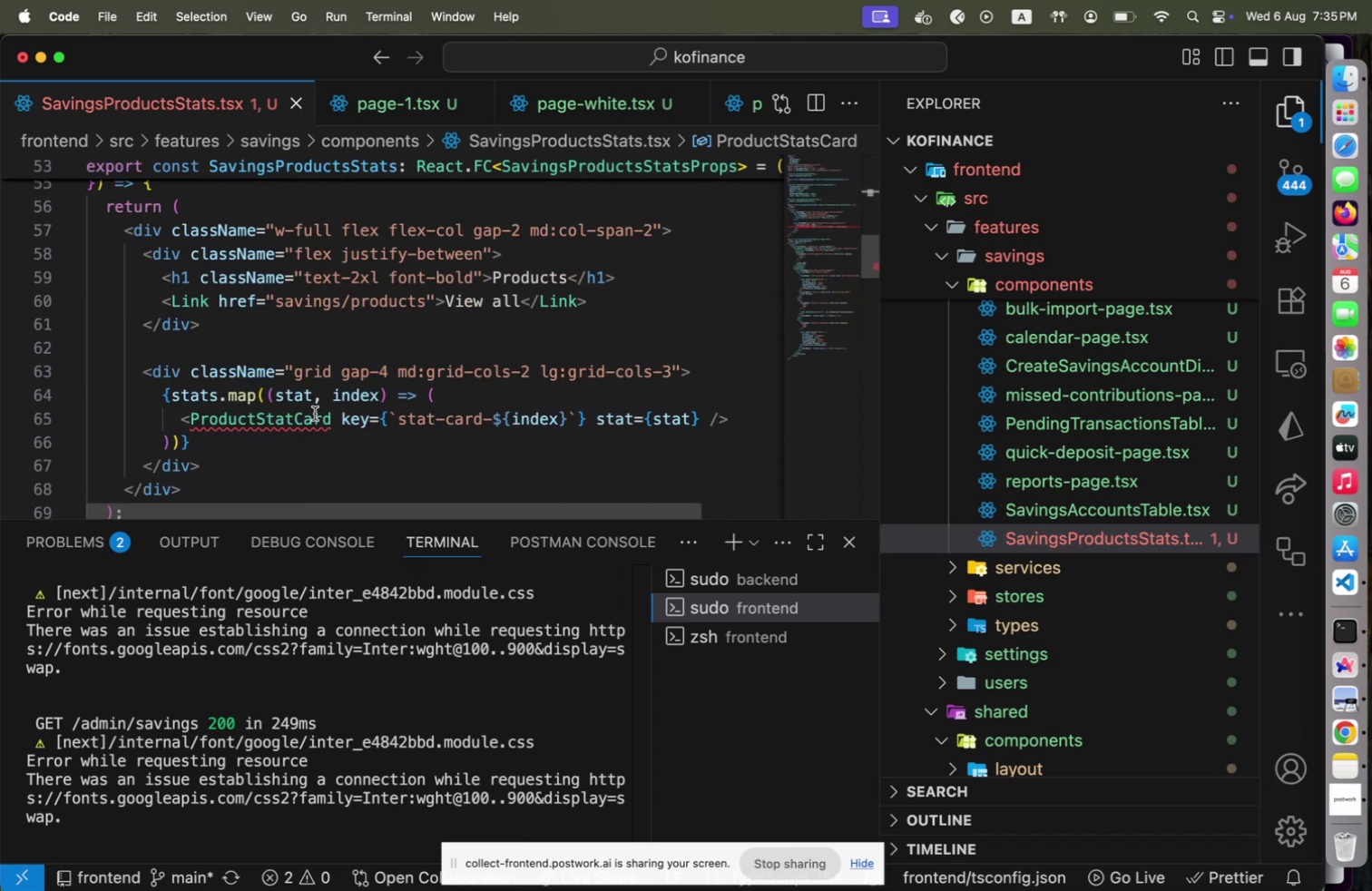 
left_click([333, 411])
 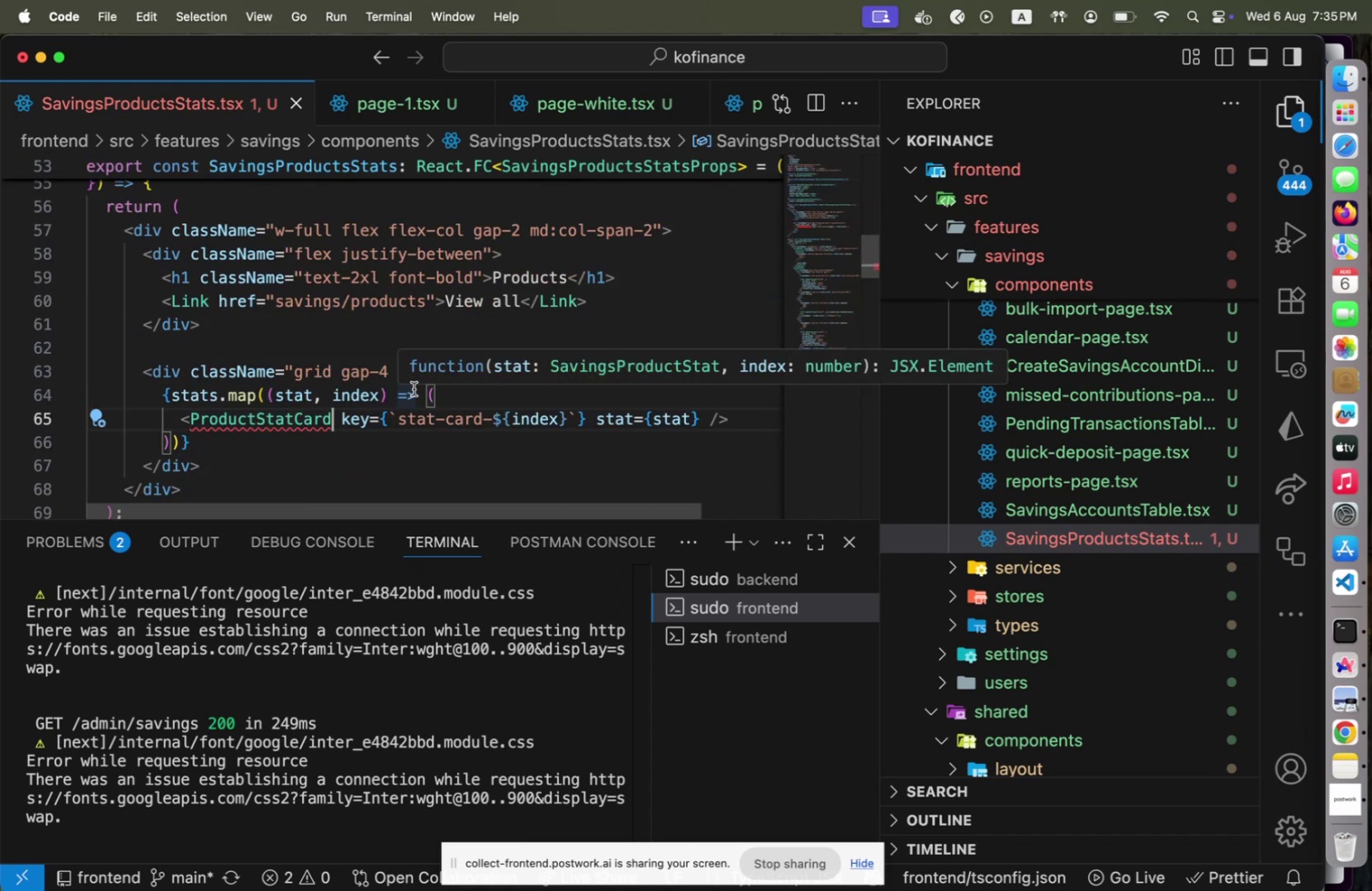 
key(ArrowLeft)
 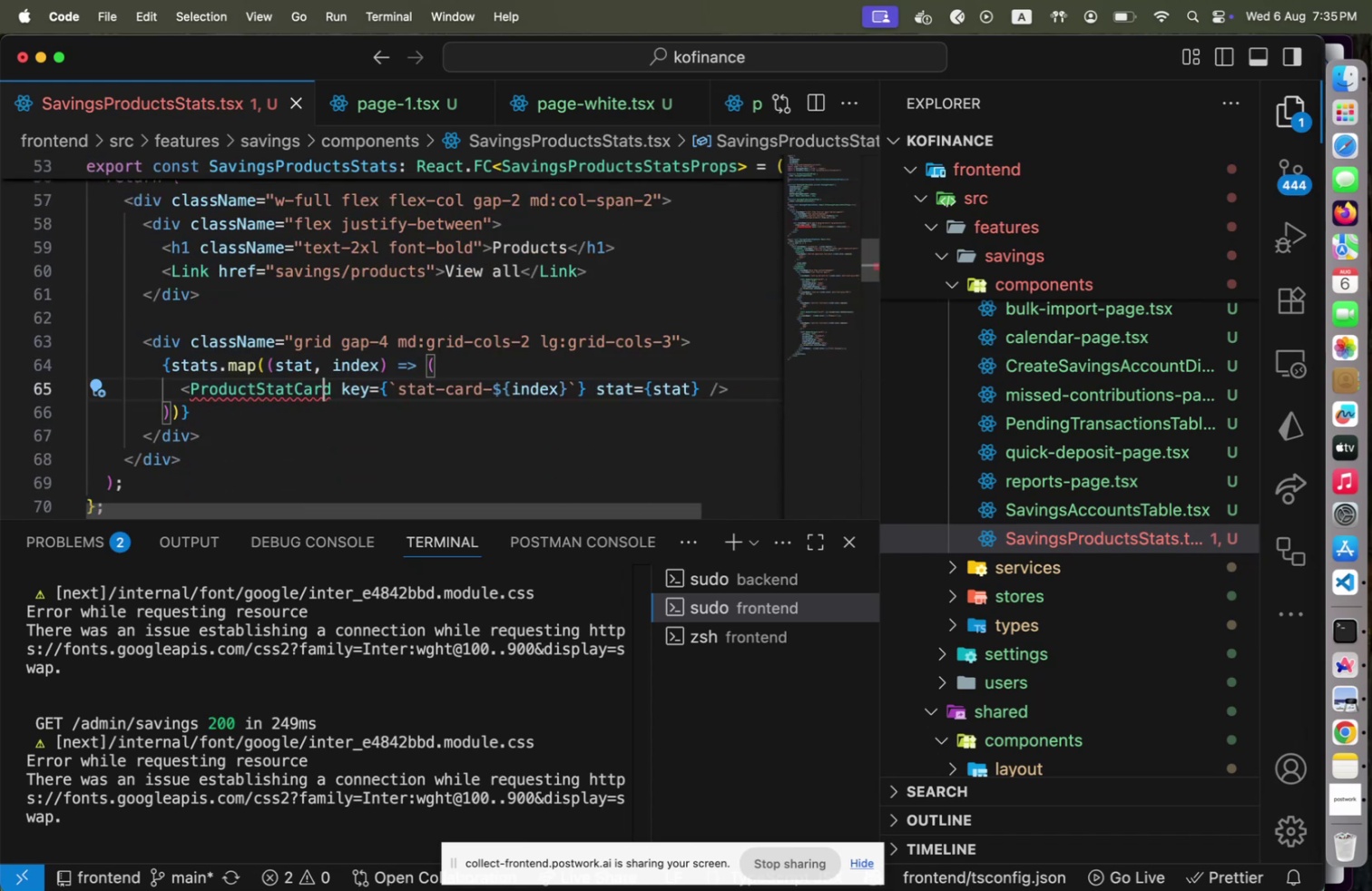 
key(ArrowLeft)
 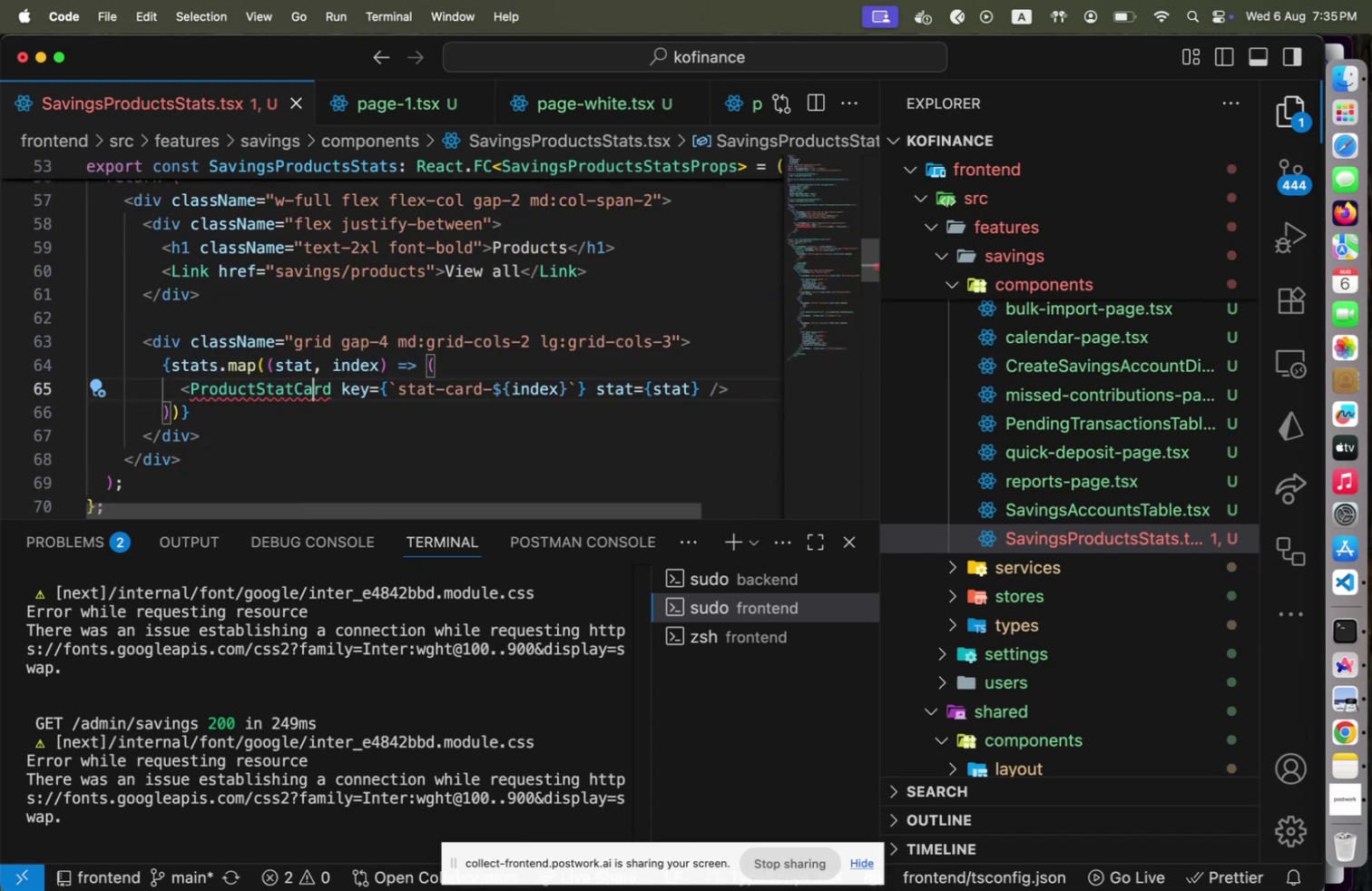 
key(ArrowLeft)
 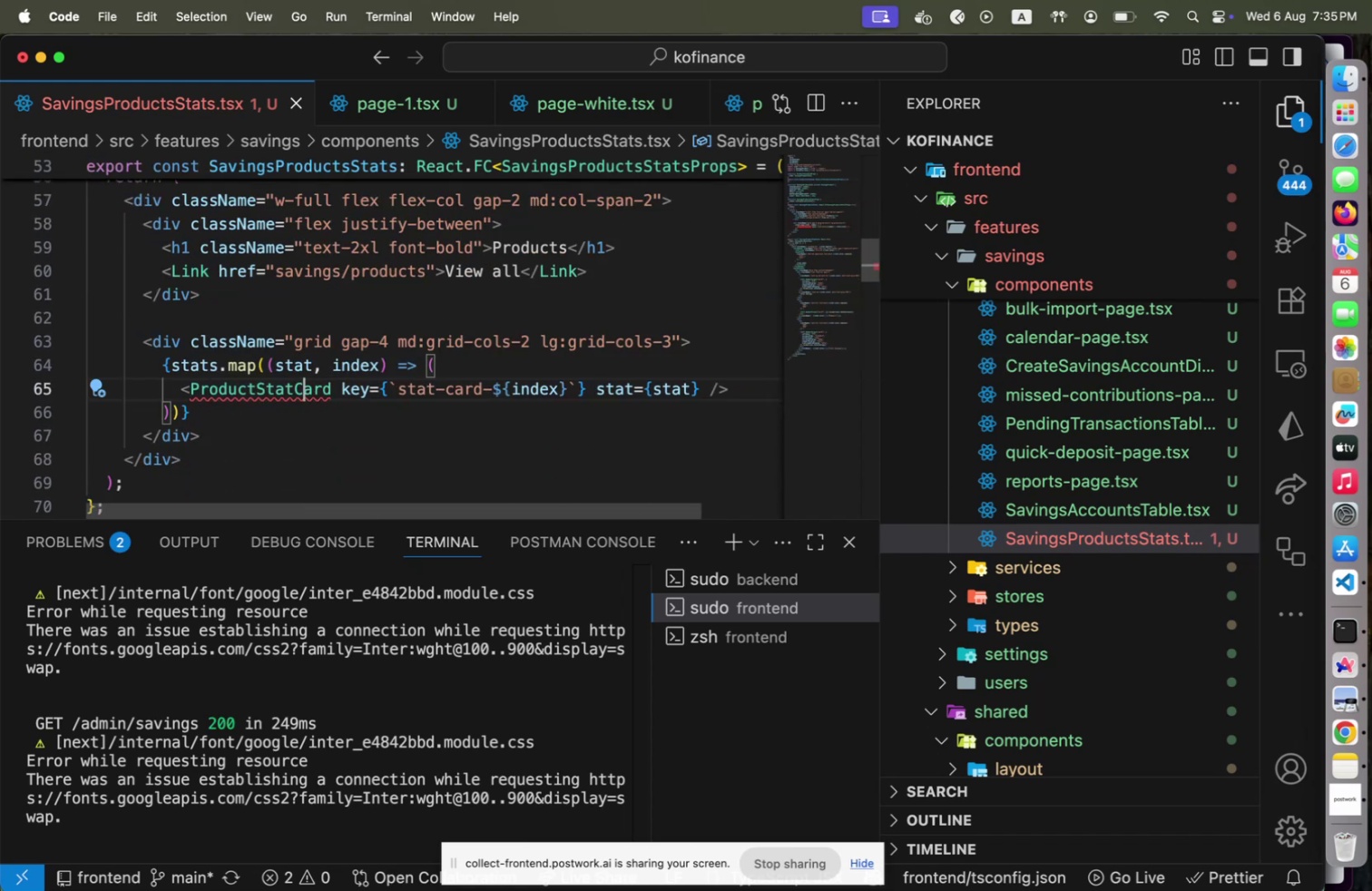 
key(ArrowLeft)
 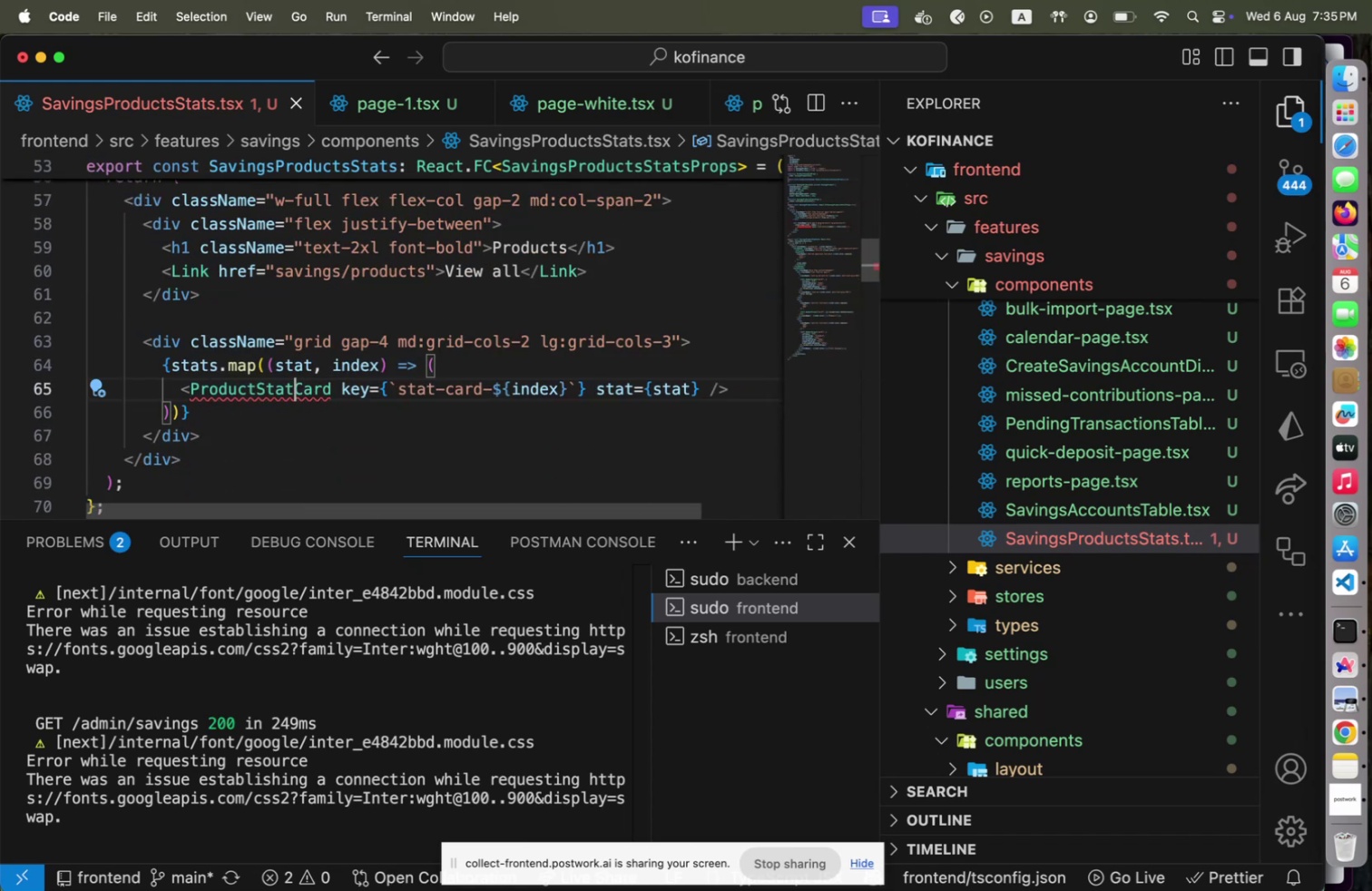 
key(S)
 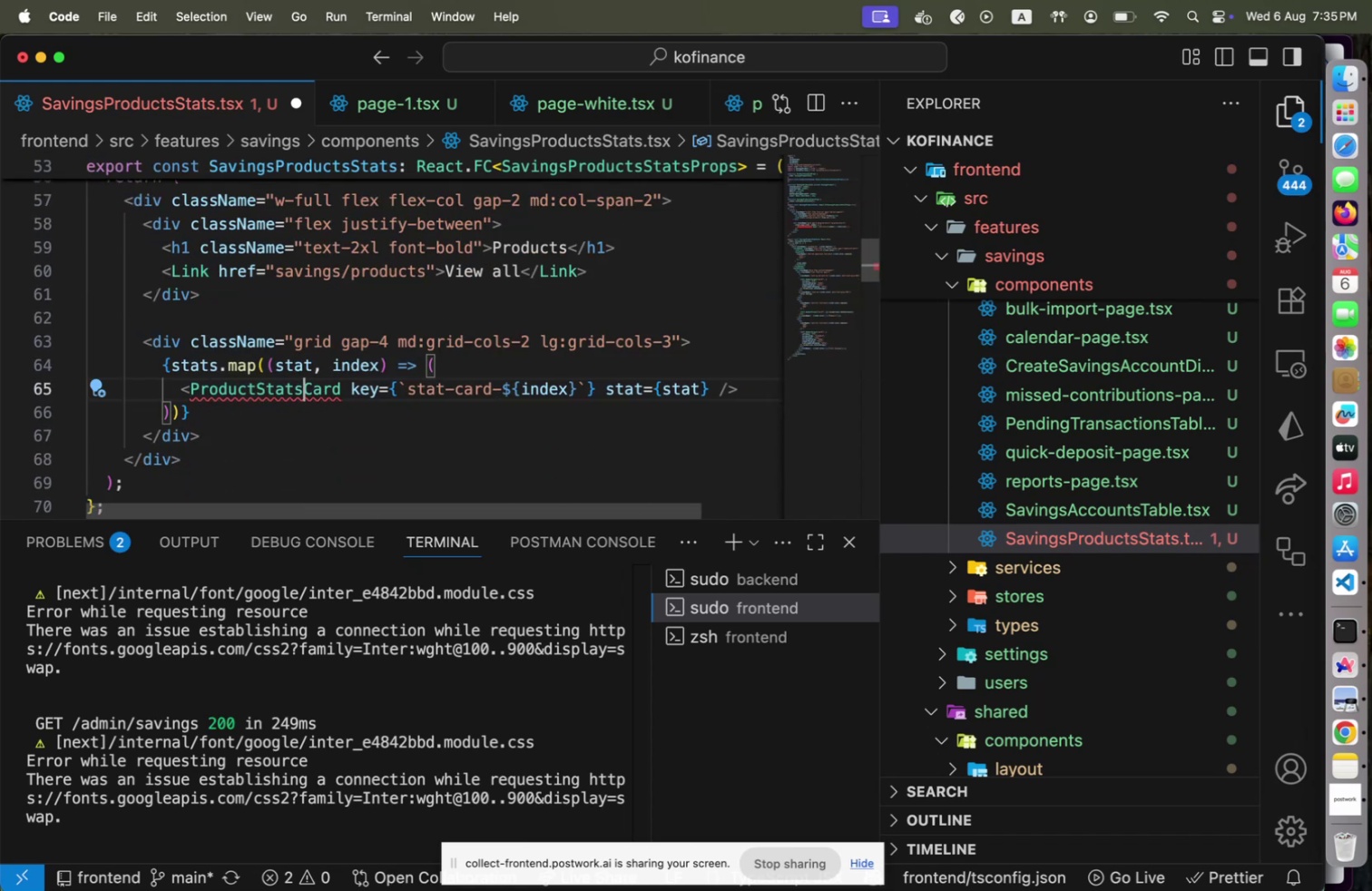 
key(ArrowRight)
 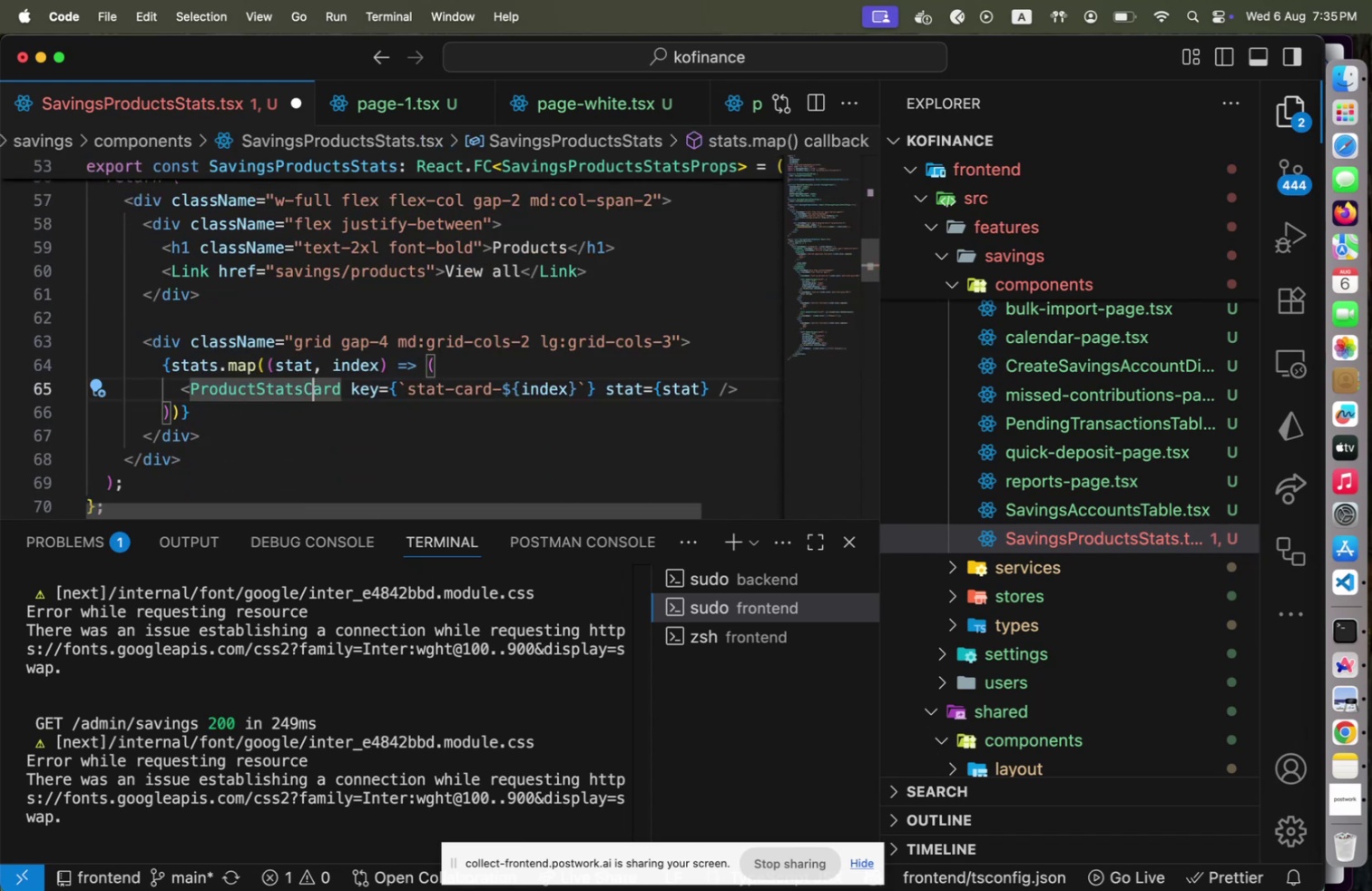 
key(ArrowRight)
 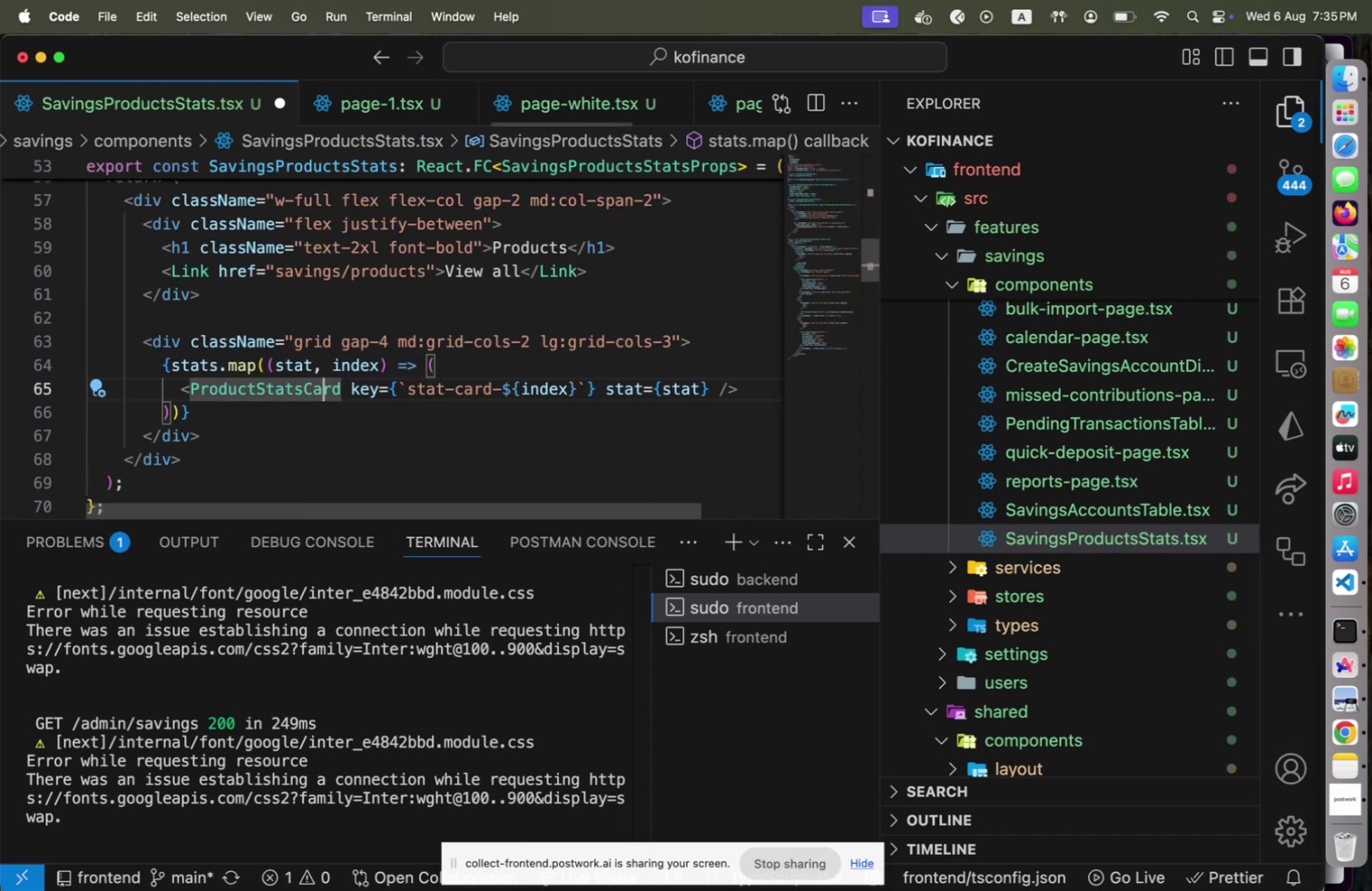 
key(Meta+CommandLeft)
 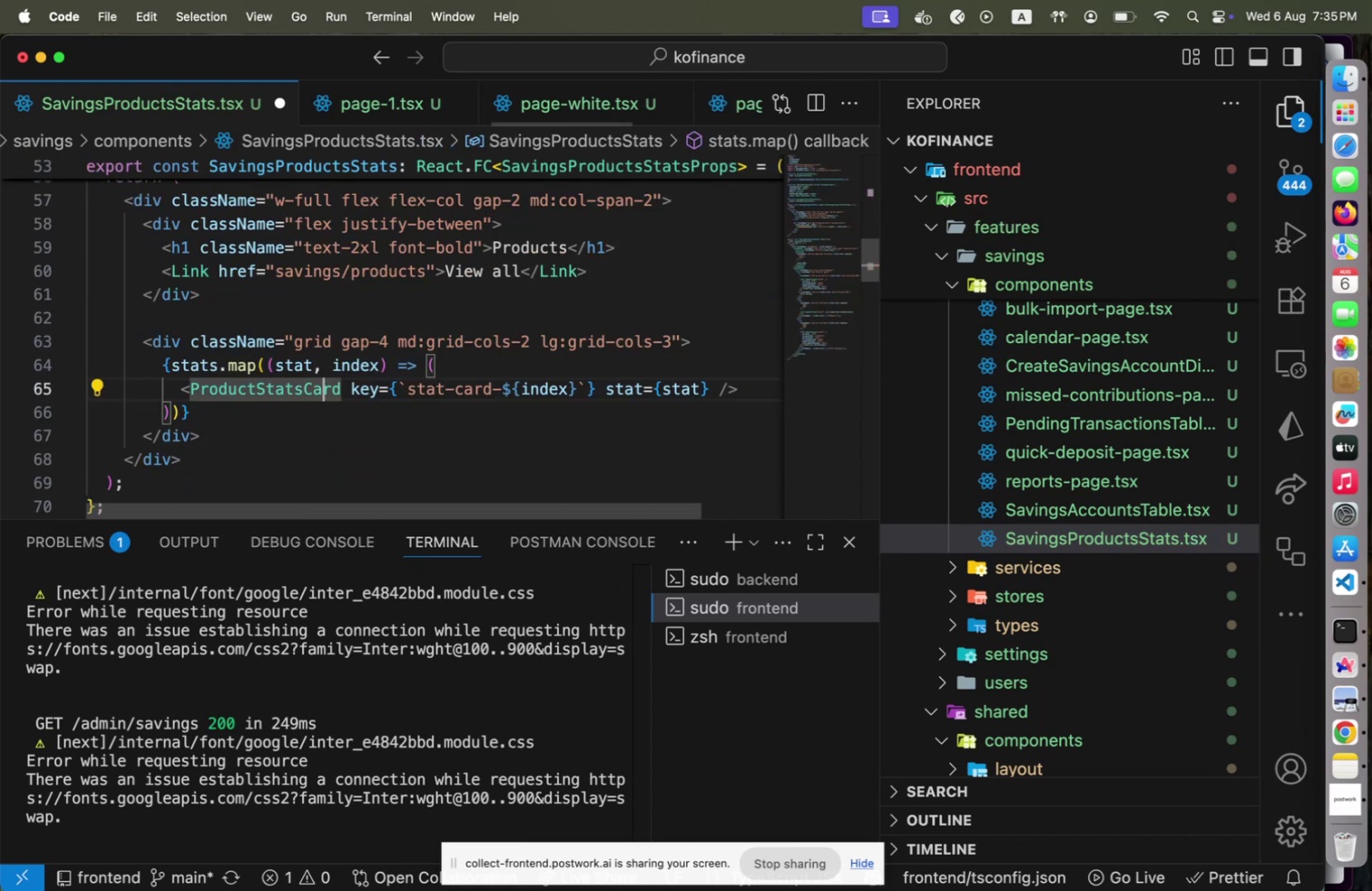 
key(Meta+S)
 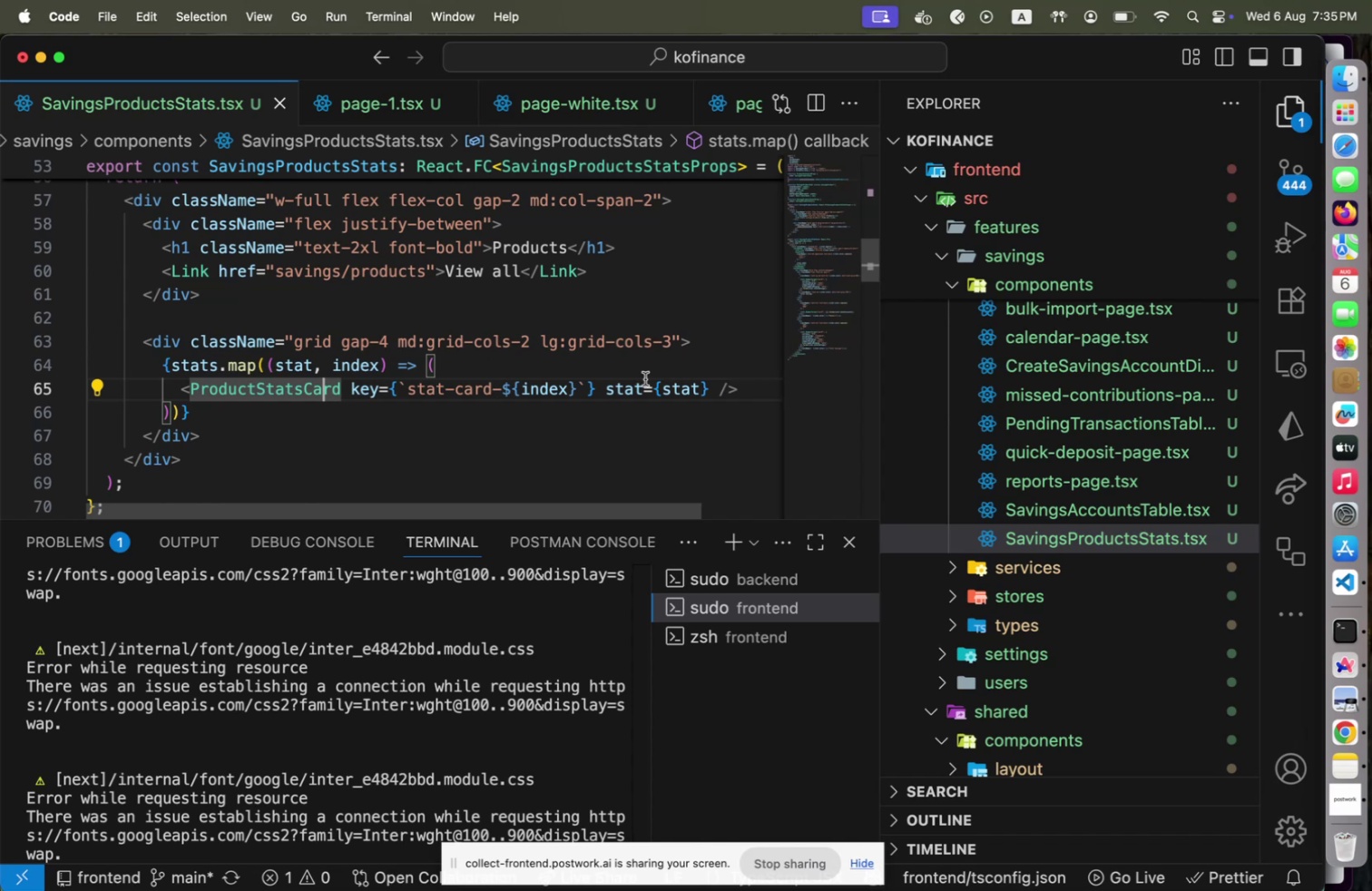 
key(Meta+CommandLeft)
 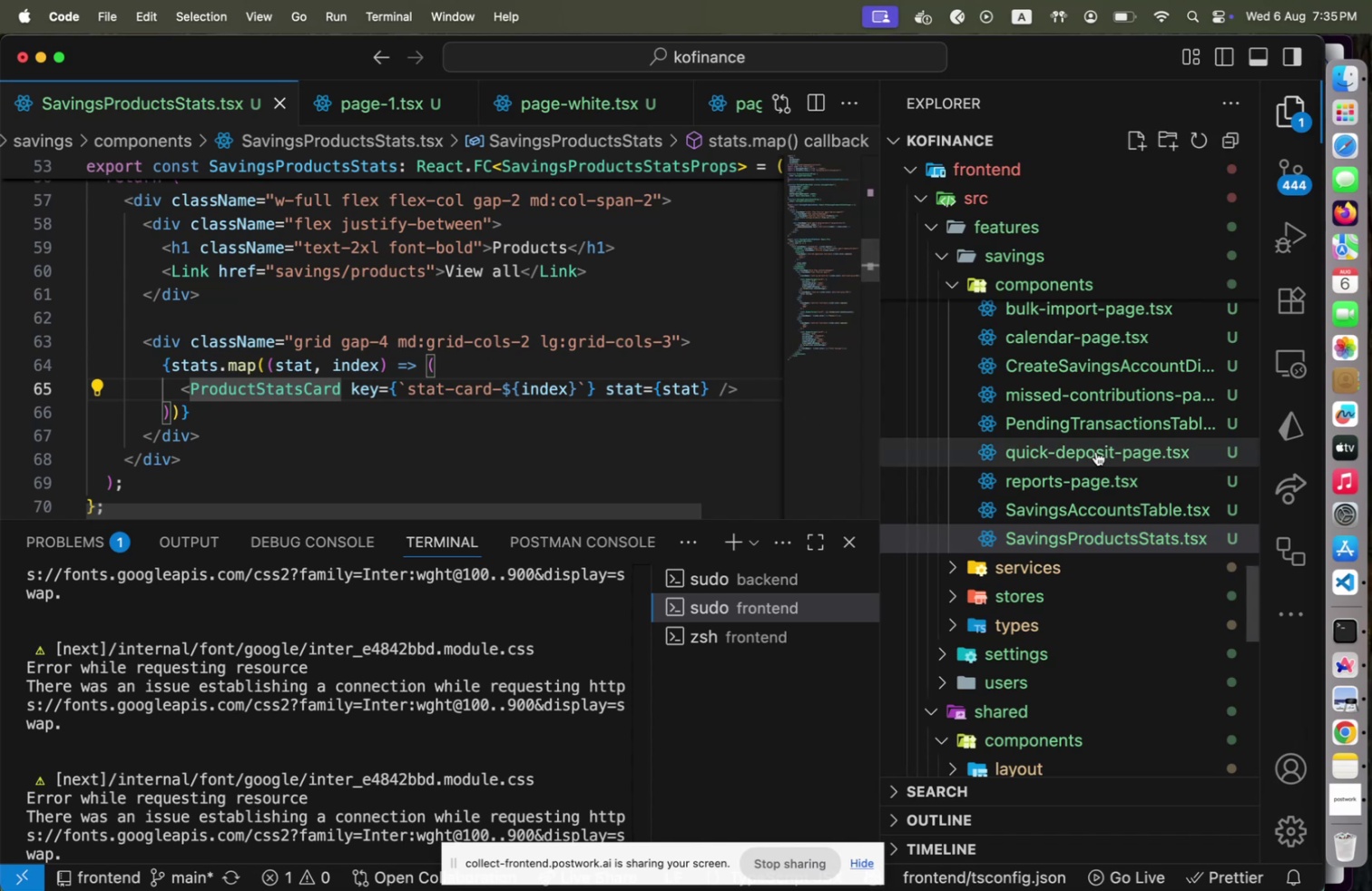 
key(Meta+Tab)
 